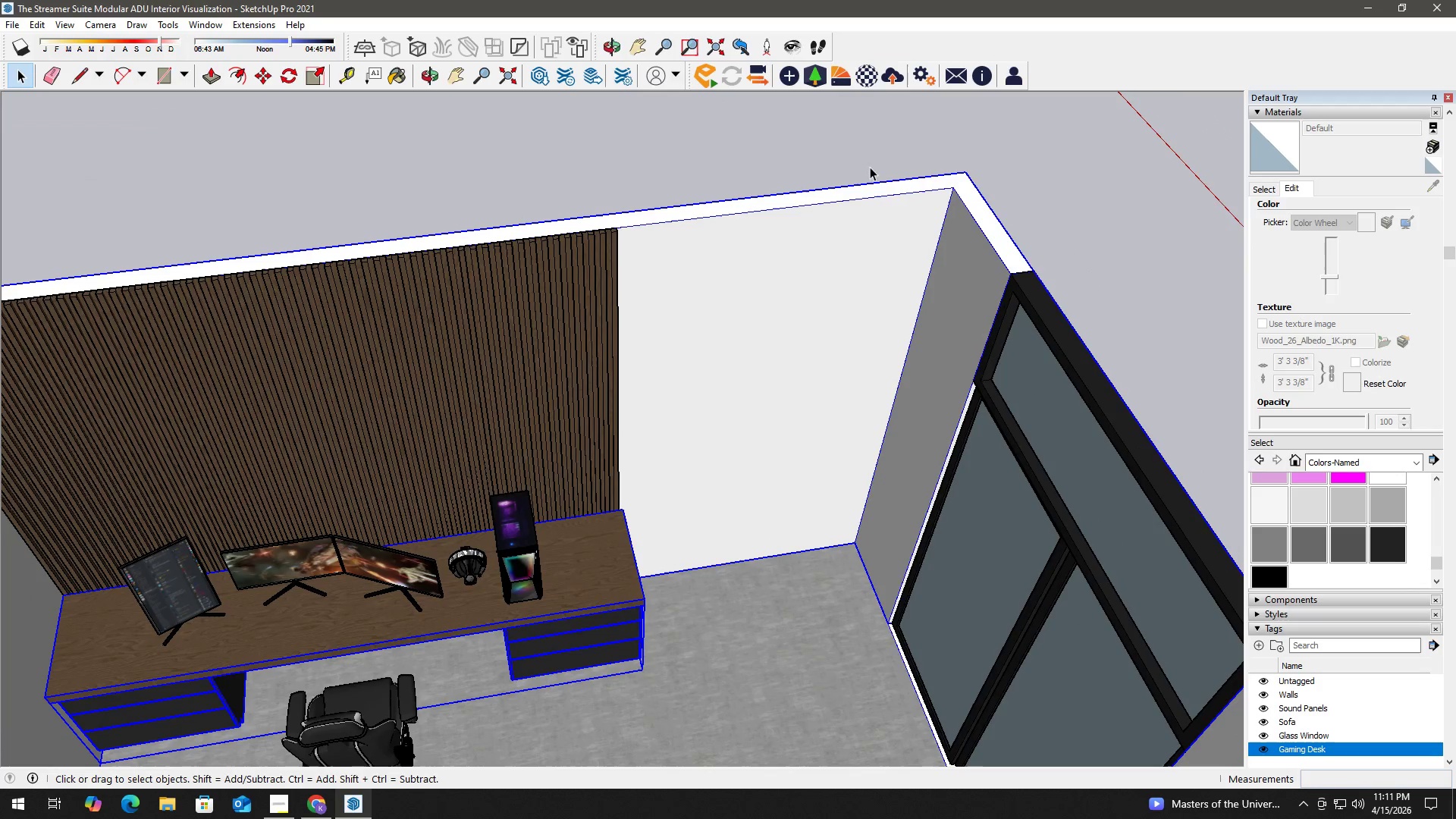 
scroll: coordinate [835, 618], scroll_direction: down, amount: 1.0
 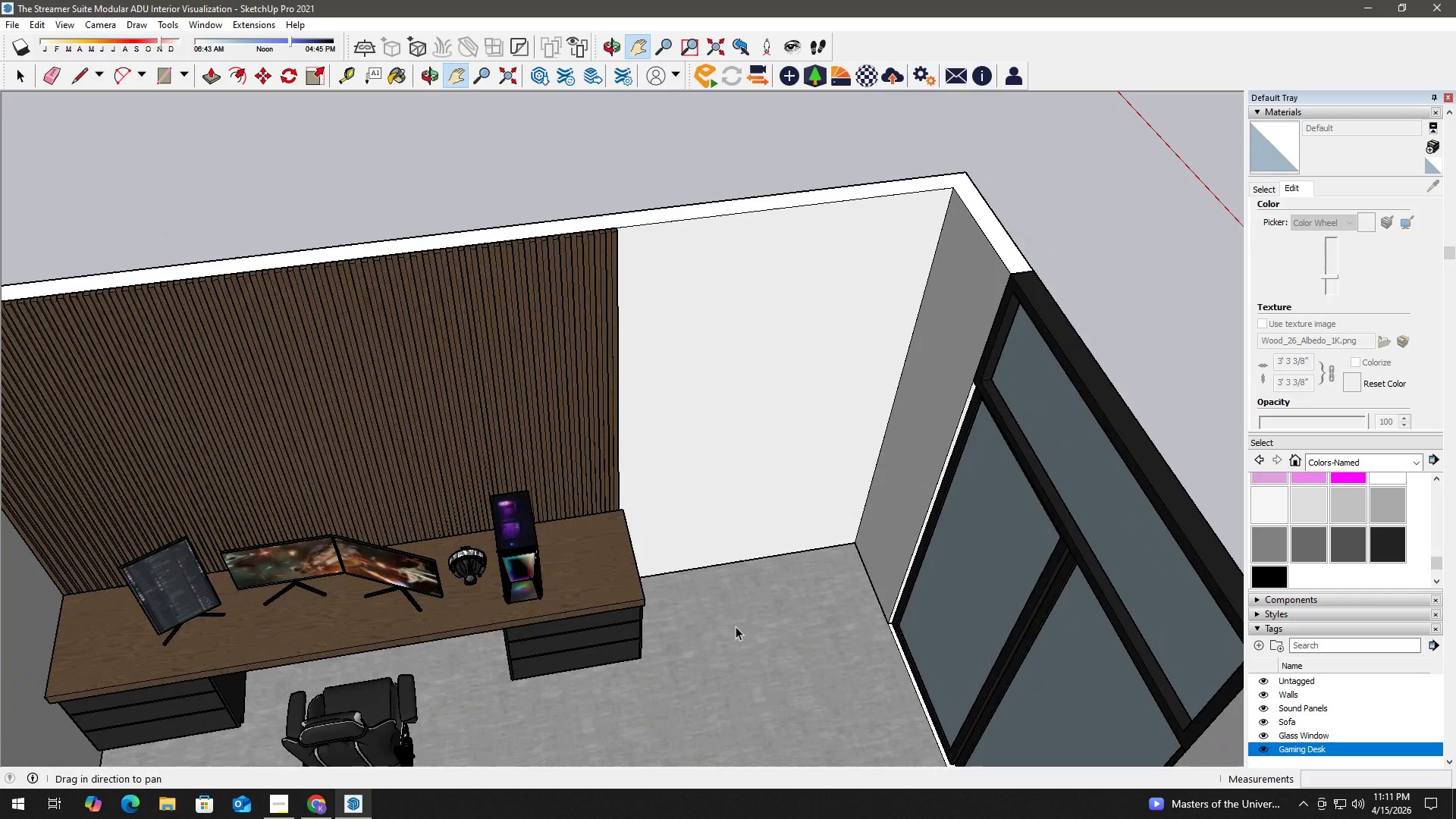 
double_click([770, 155])
 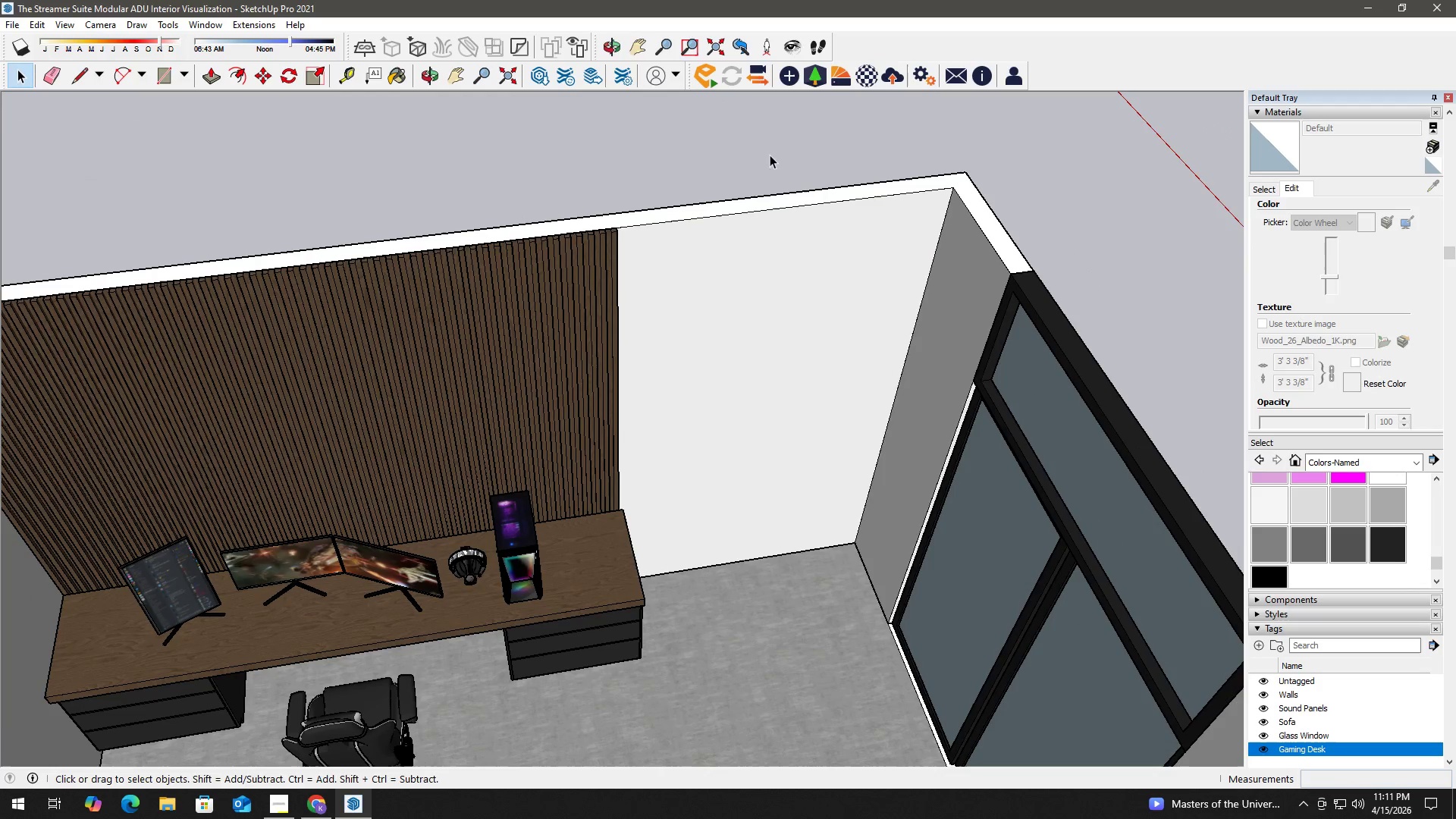 
key(H)
 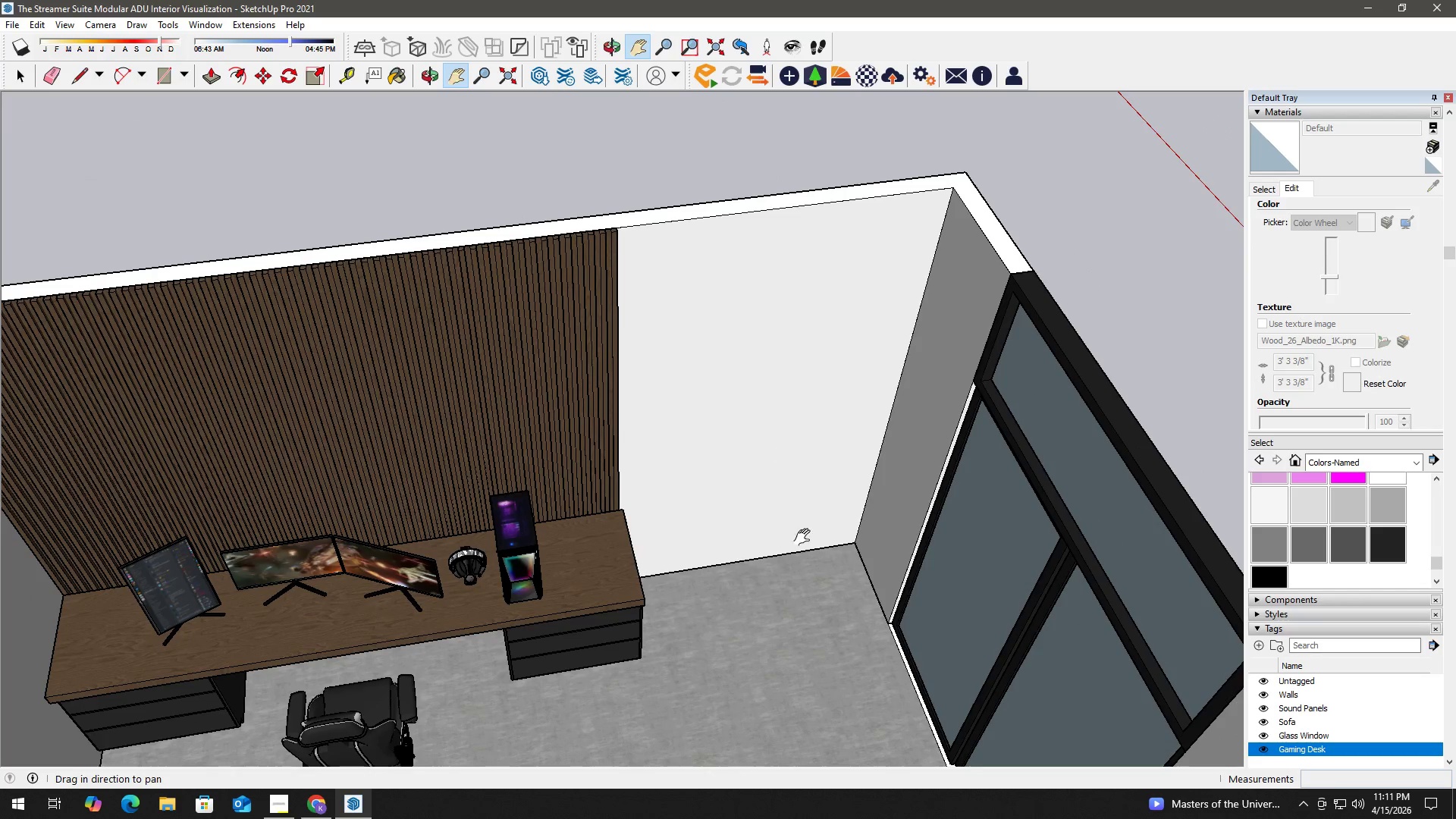 
key(Space)
 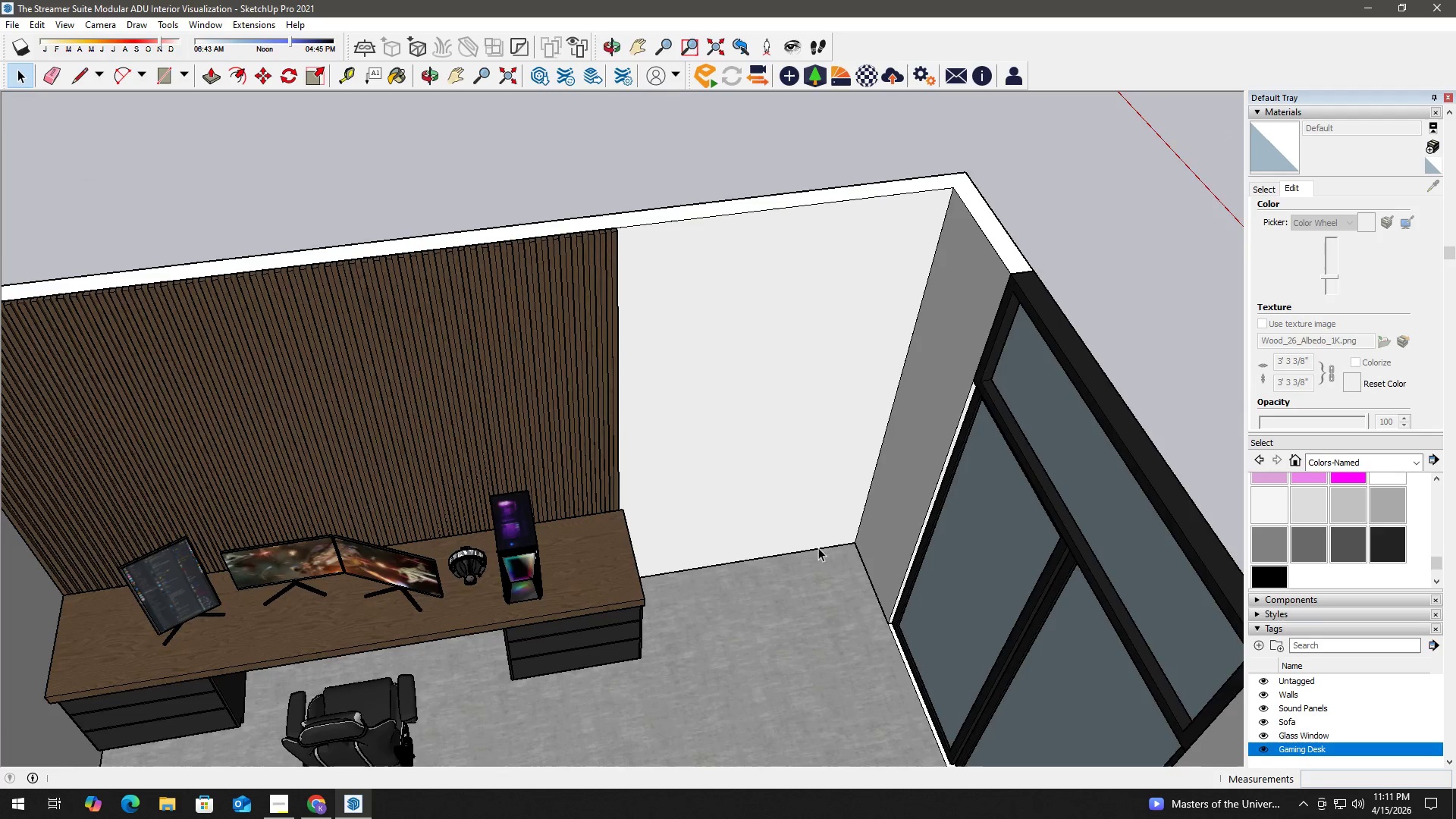 
key(R)
 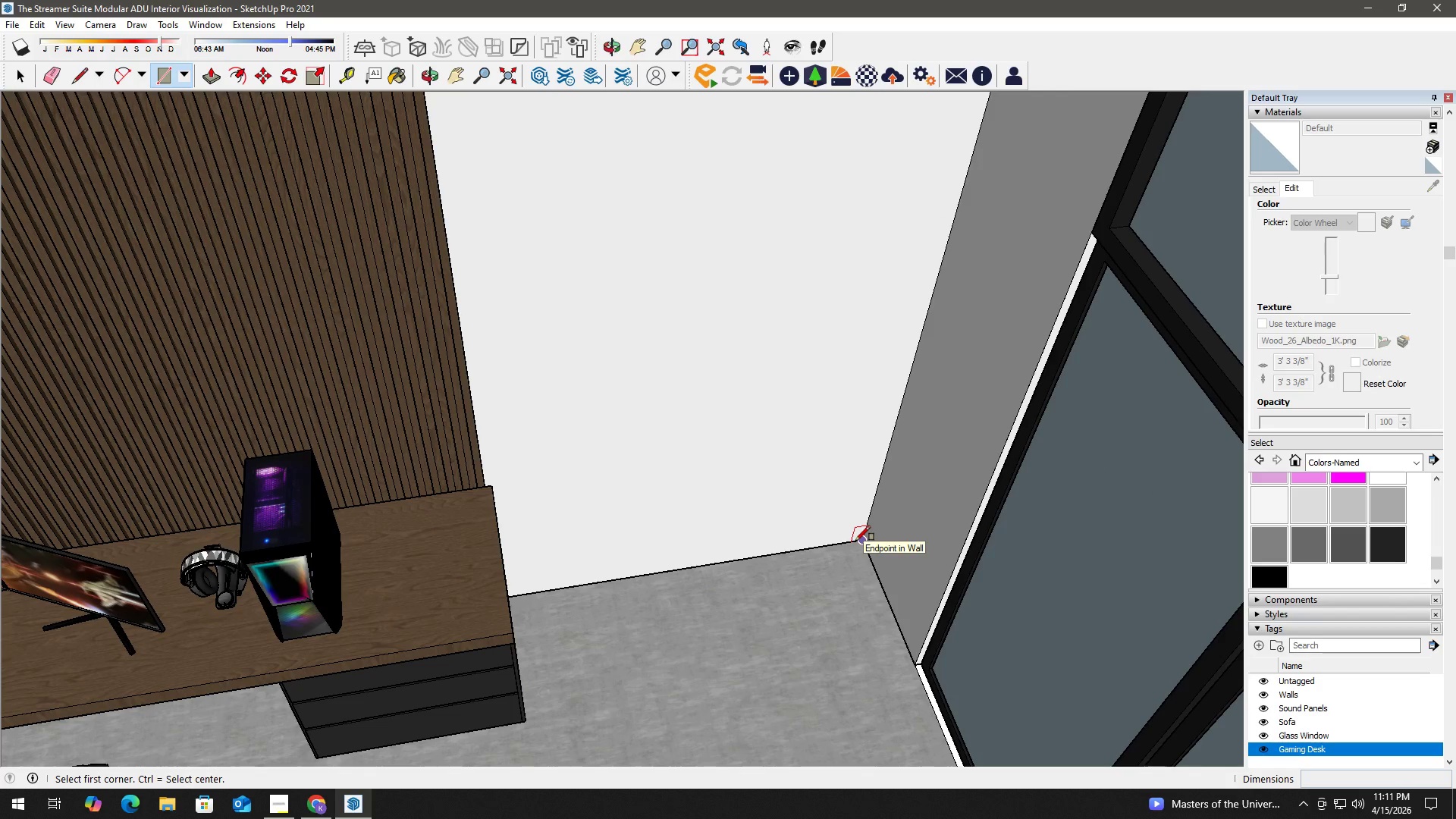 
scroll: coordinate [841, 550], scroll_direction: up, amount: 4.0
 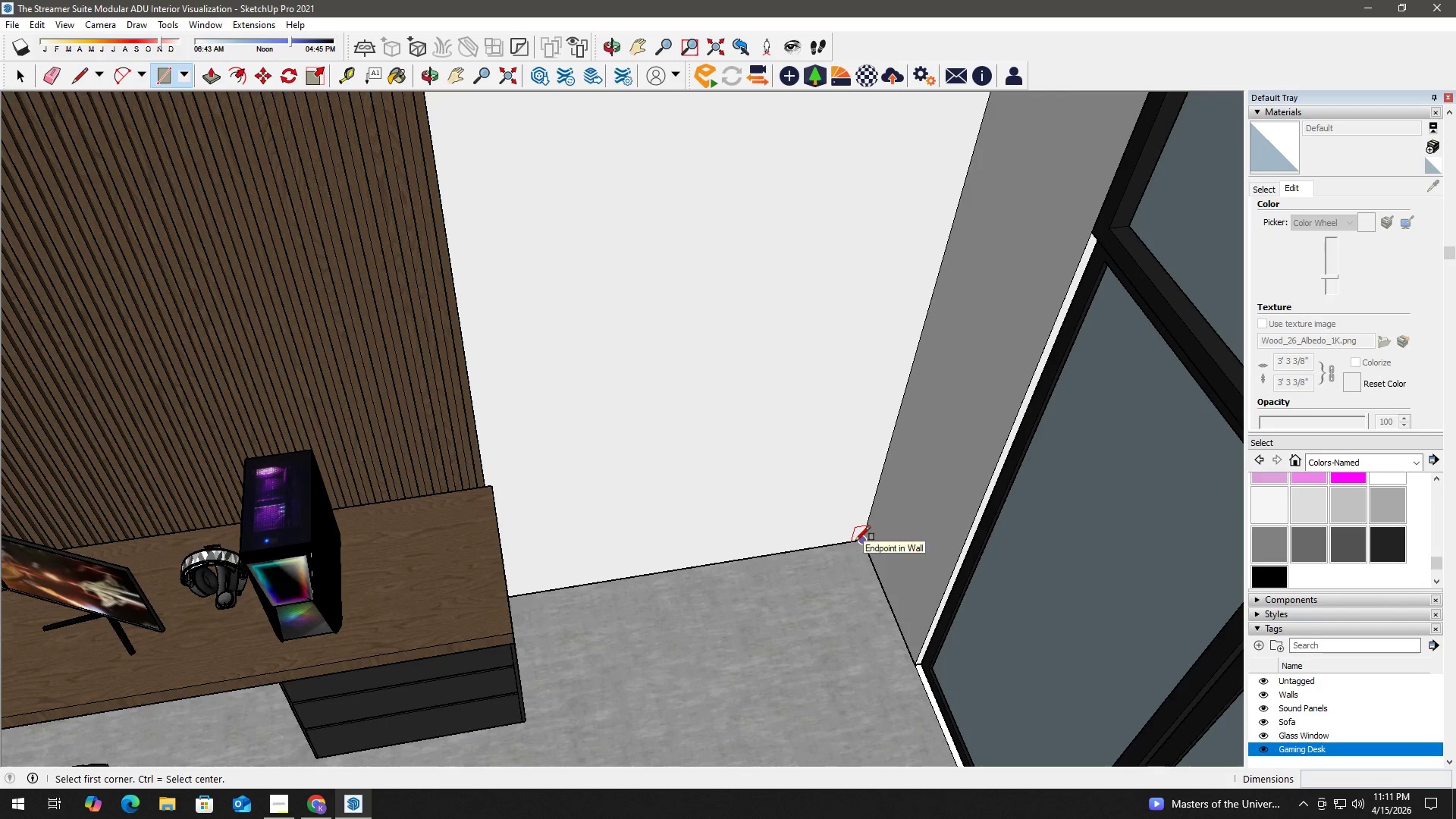 
left_click([855, 541])
 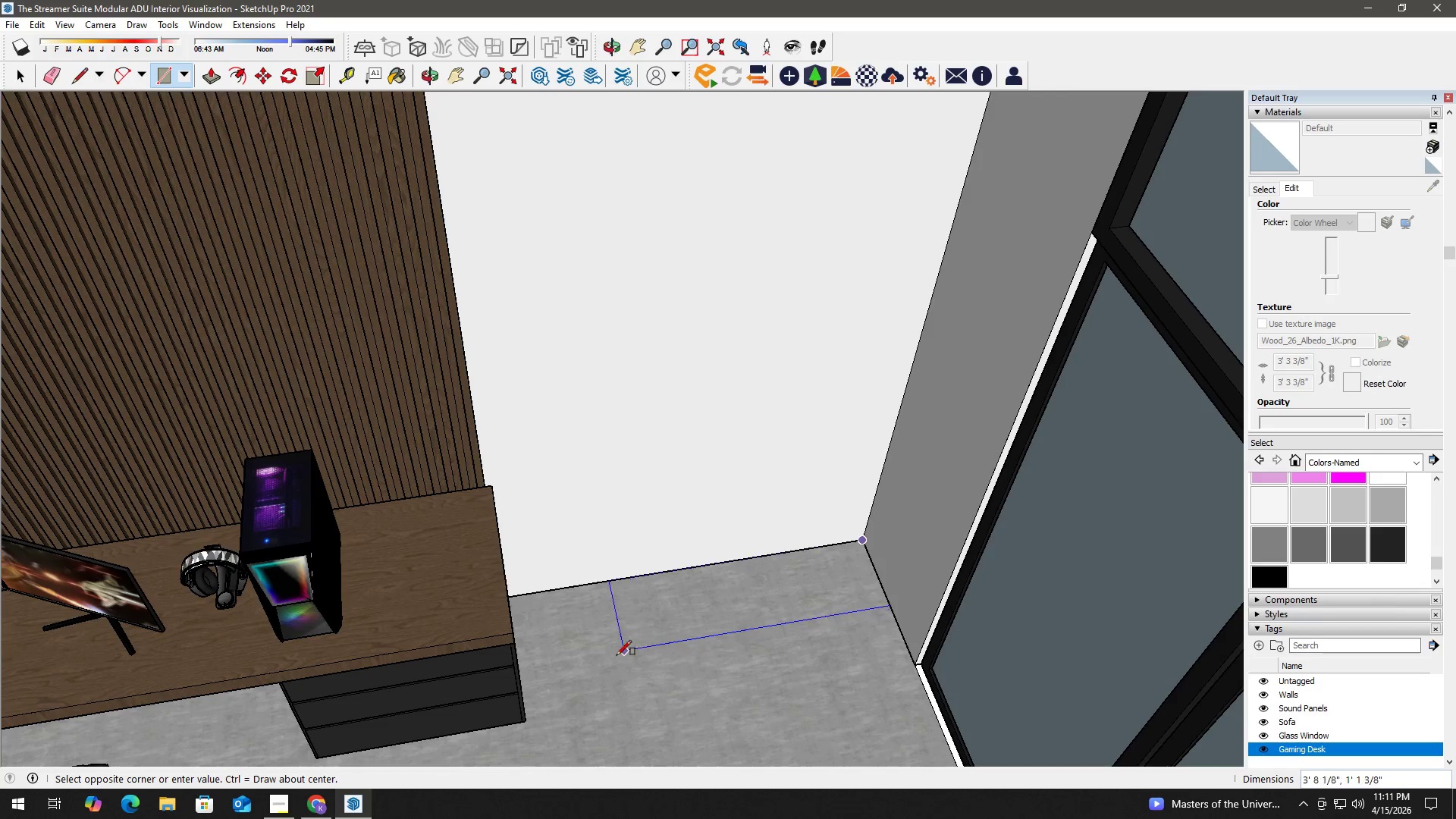 
scroll: coordinate [505, 659], scroll_direction: up, amount: 3.0
 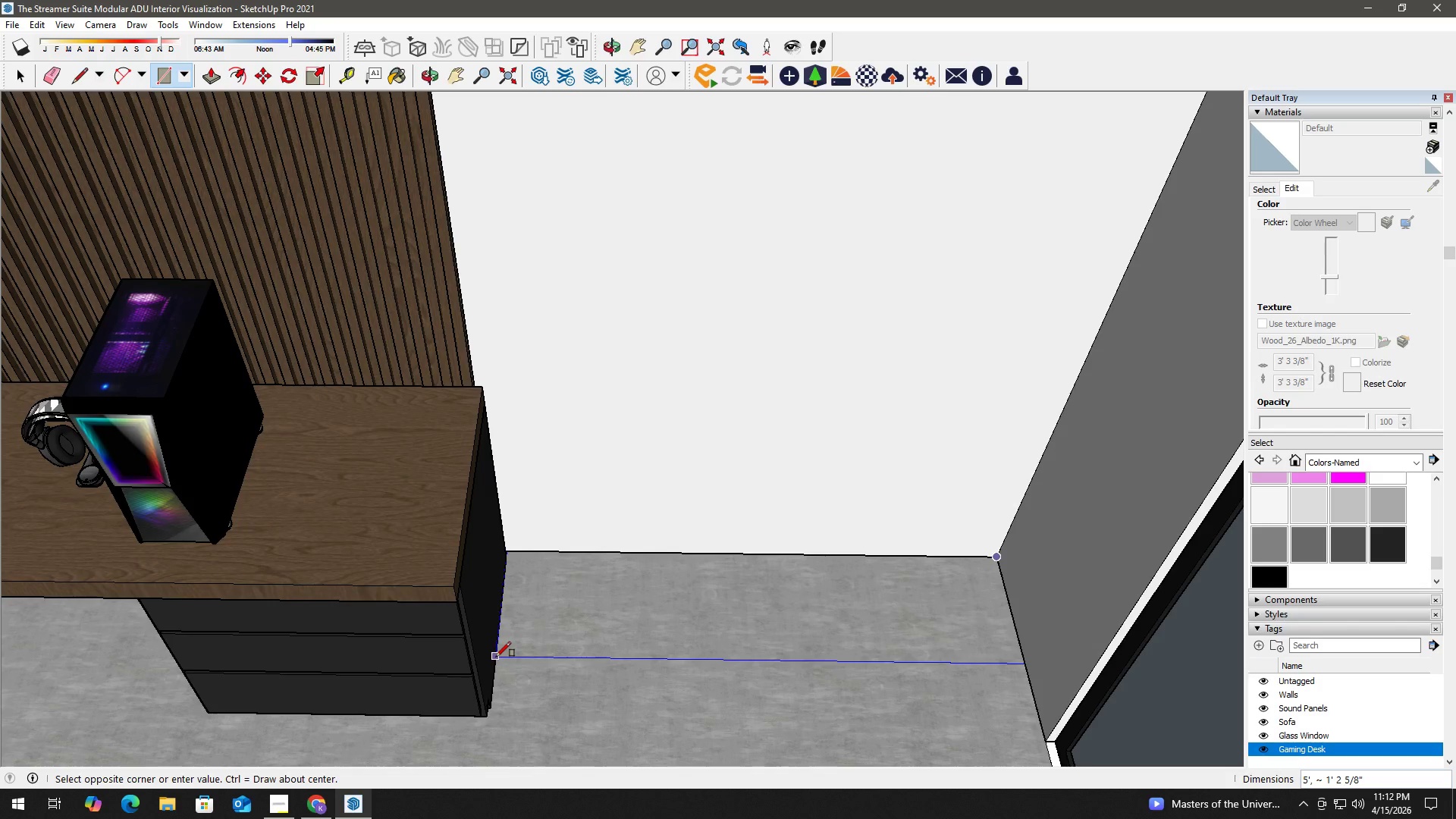 
key(T)
 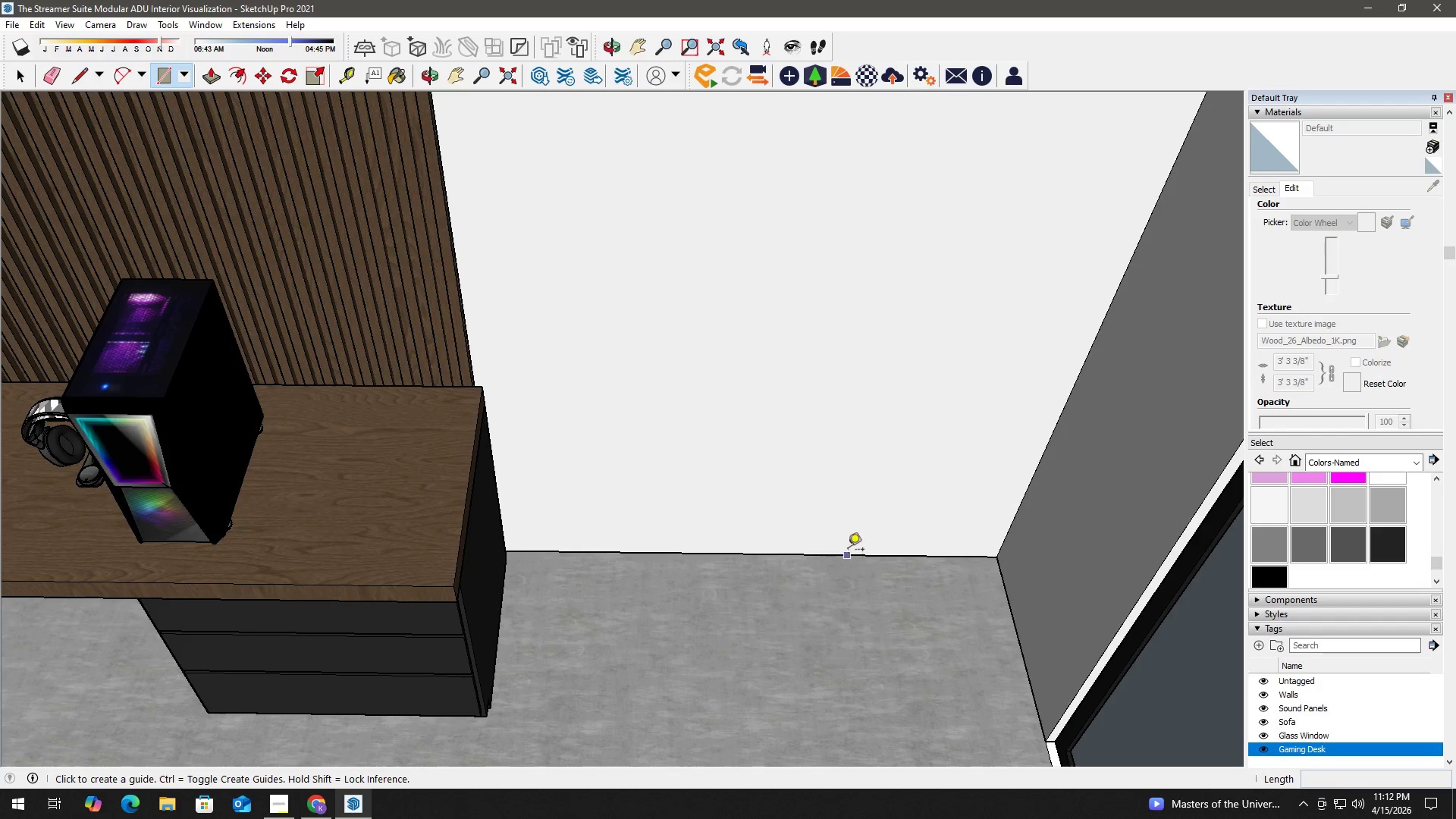 
key(Space)
 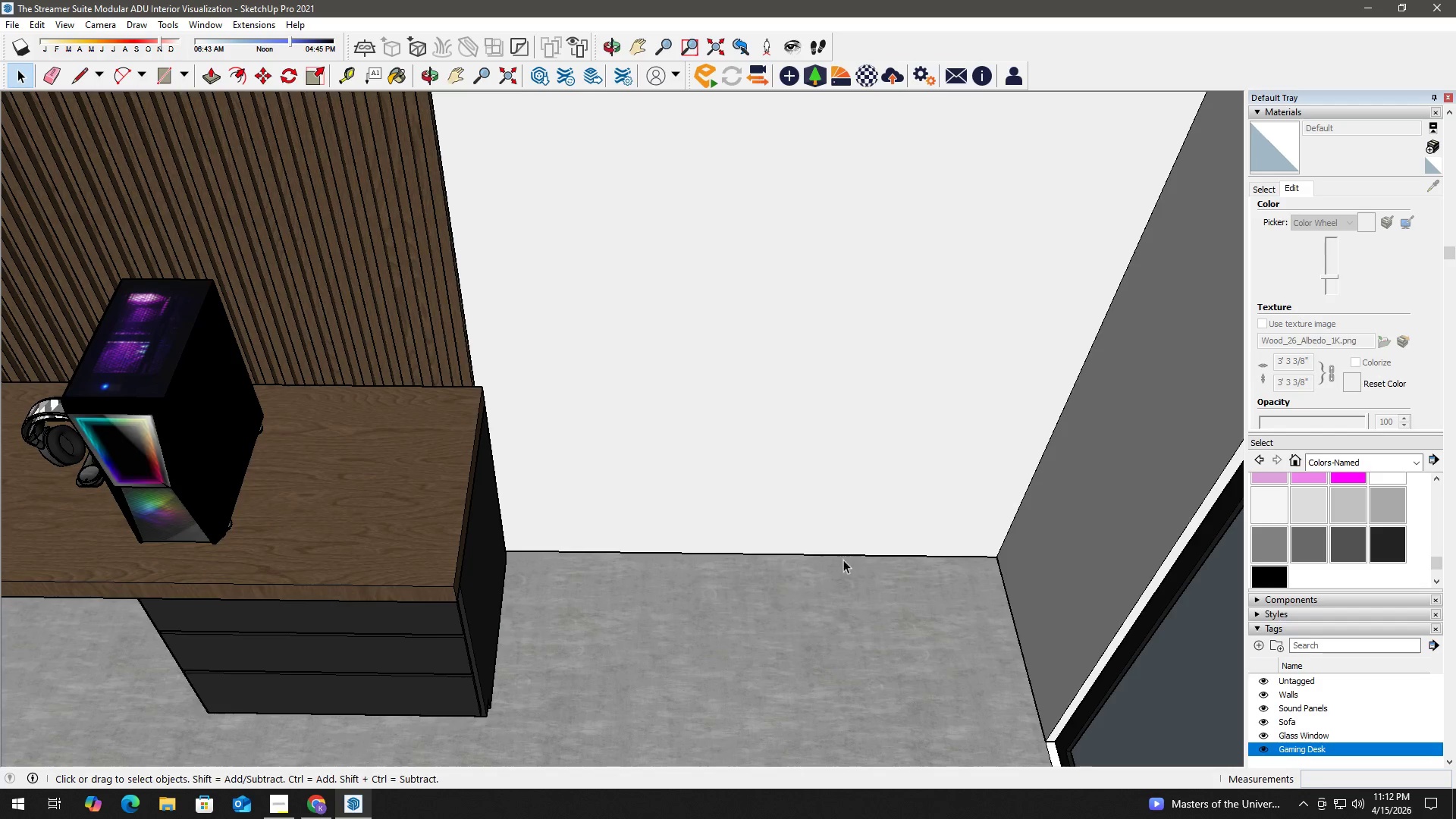 
key(T)
 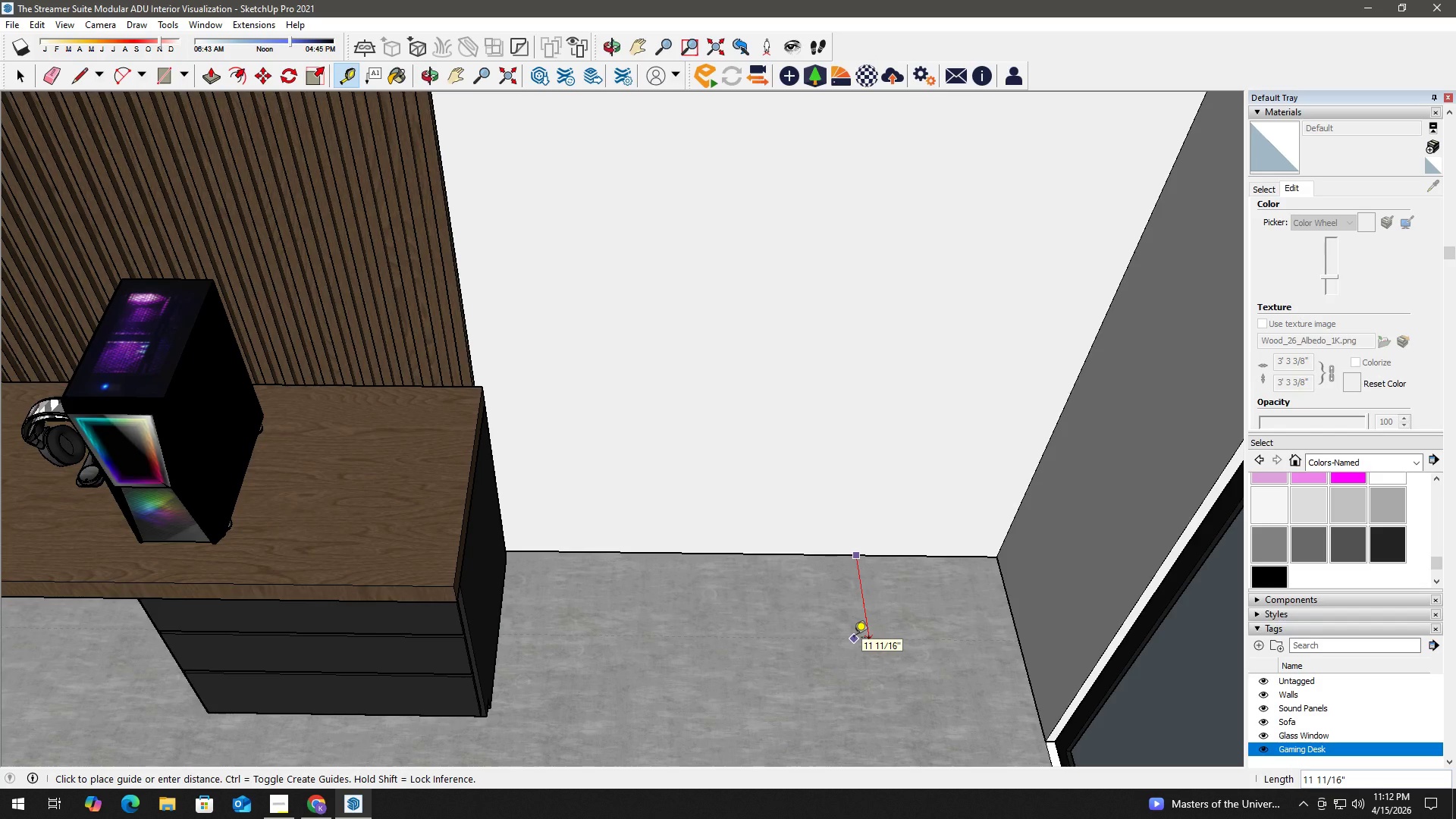 
wait(5.36)
 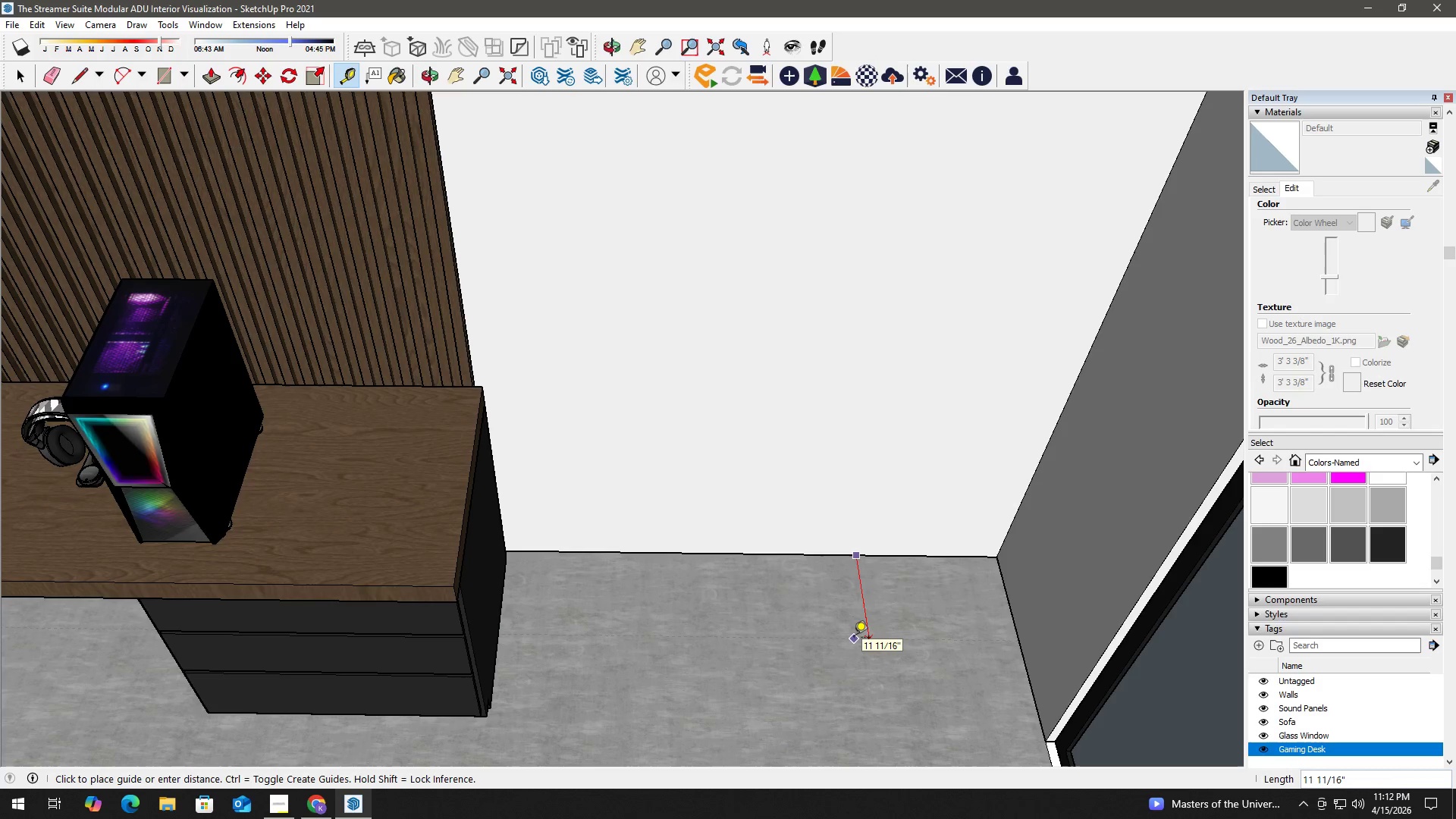 
key(Numpad2)
 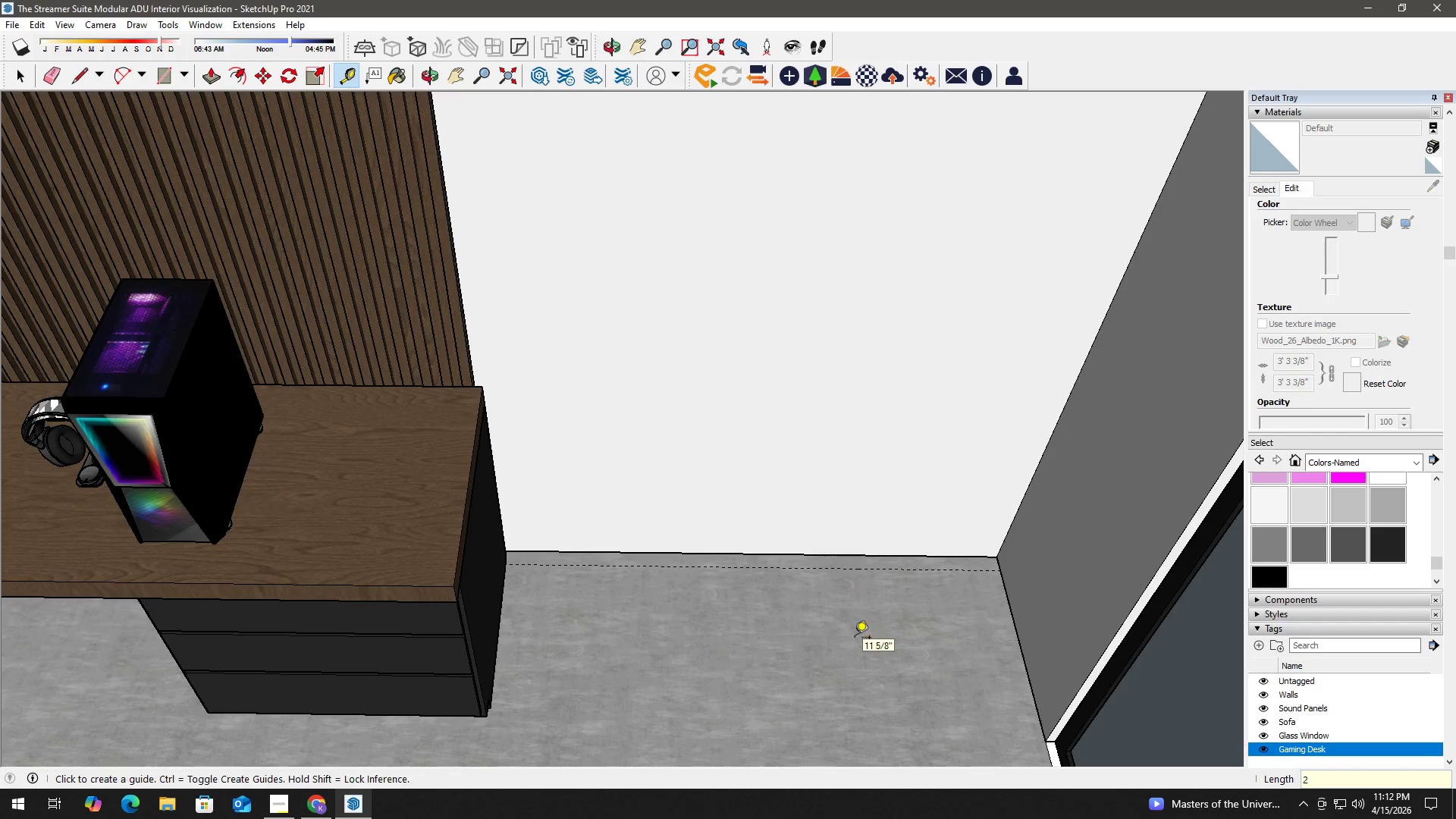 
key(NumpadEnter)
 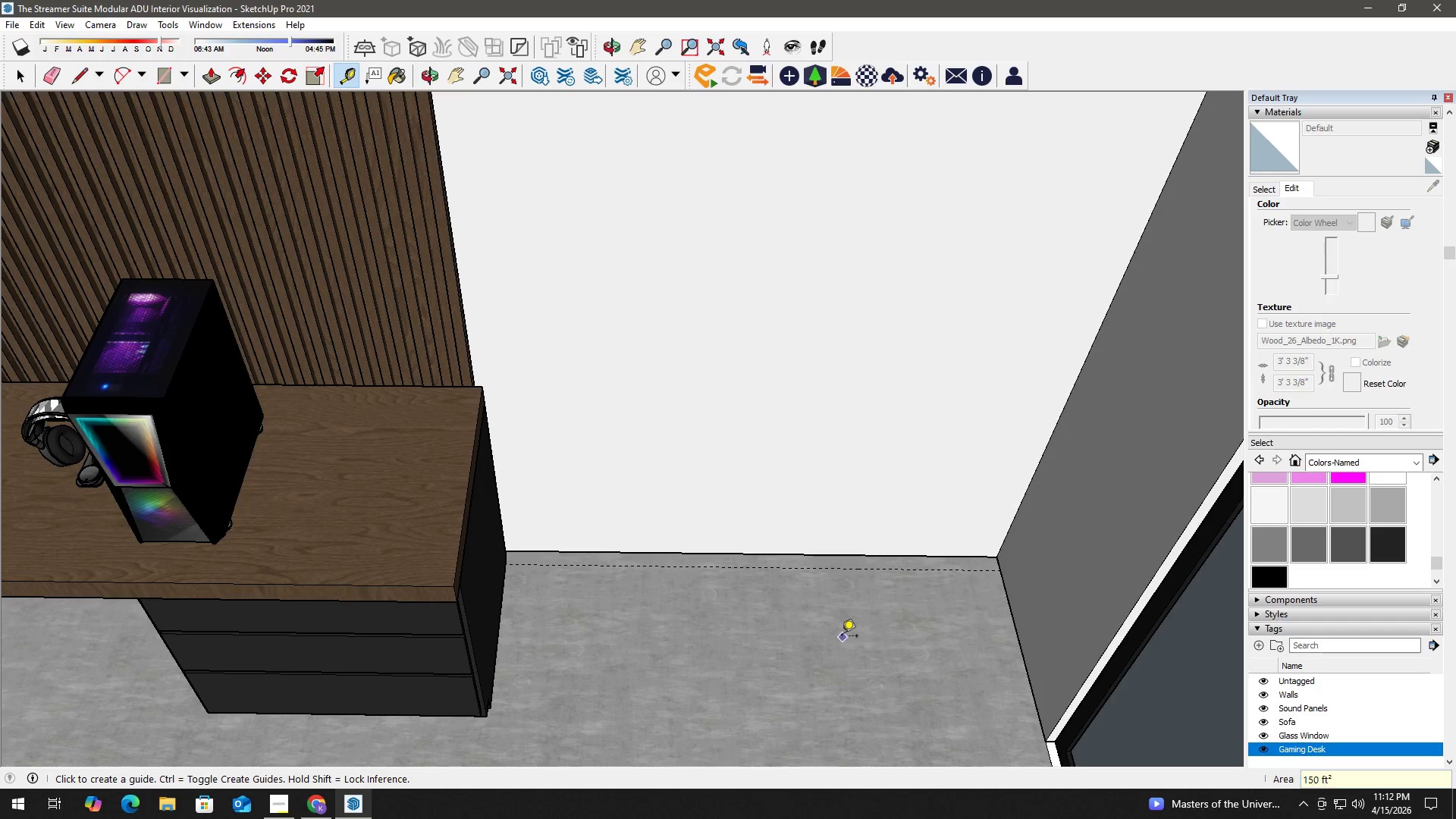 
hold_key(key=Space, duration=0.56)
 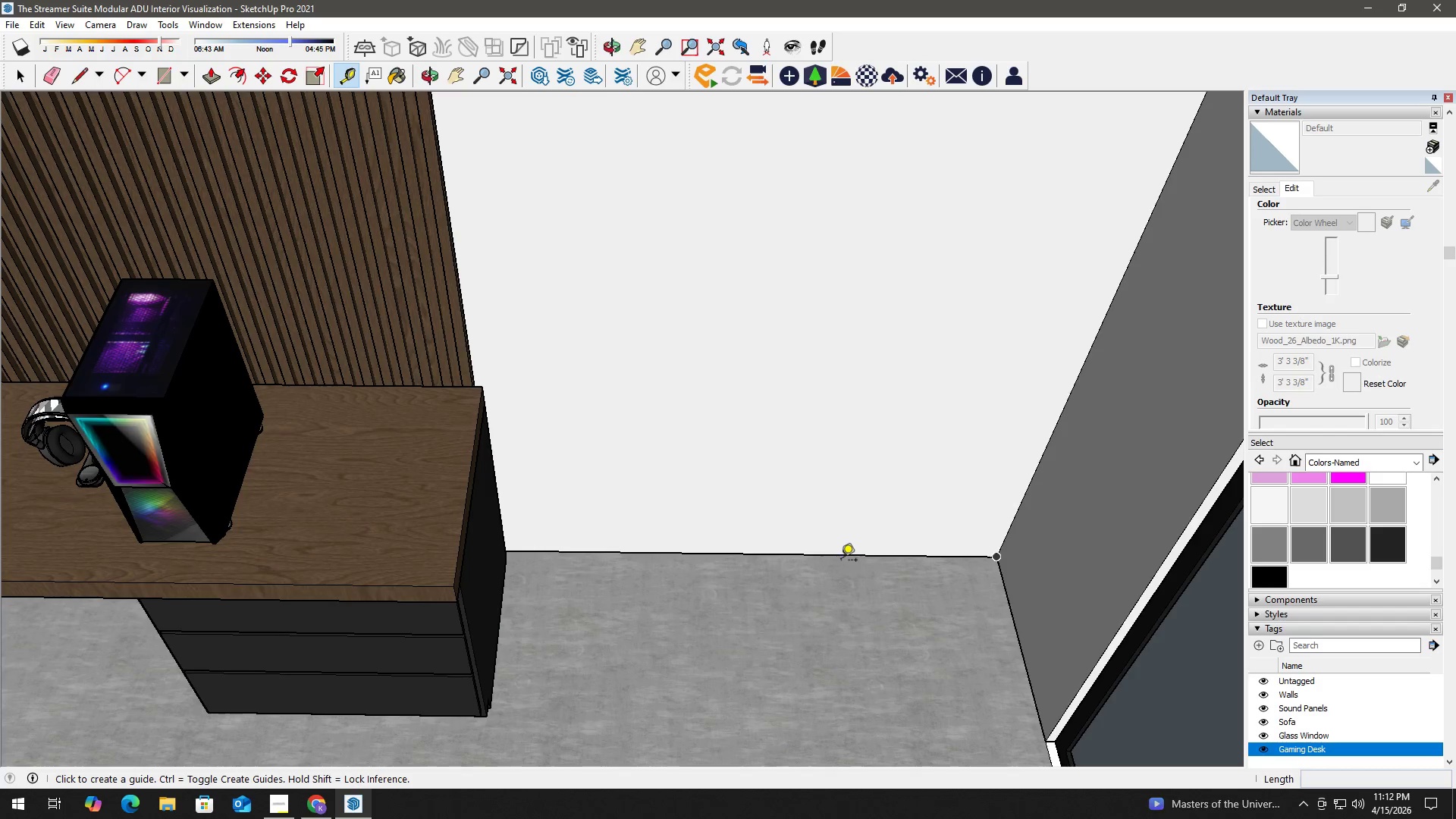 
key(Control+ControlLeft)
 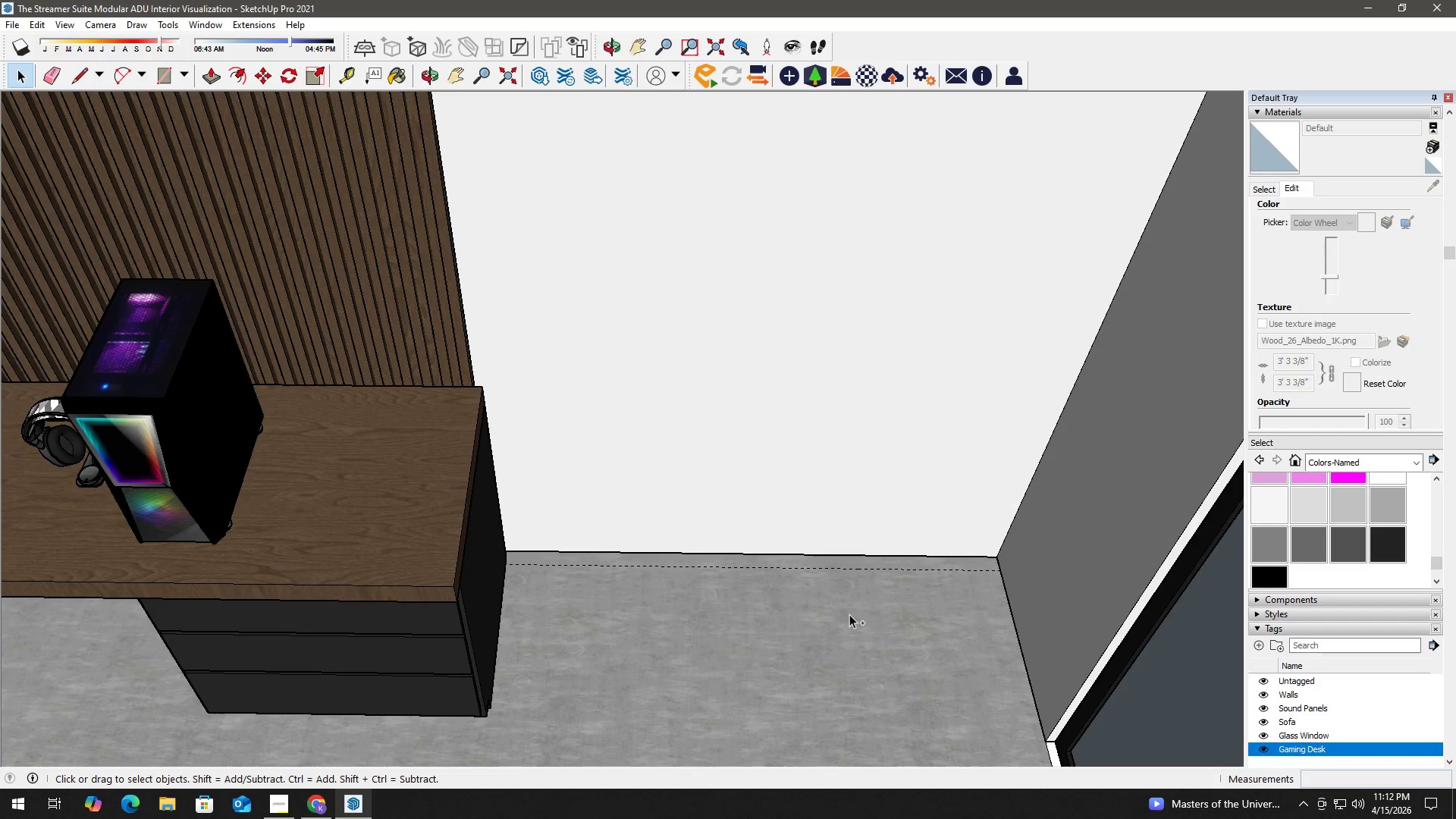 
key(Control+Z)
 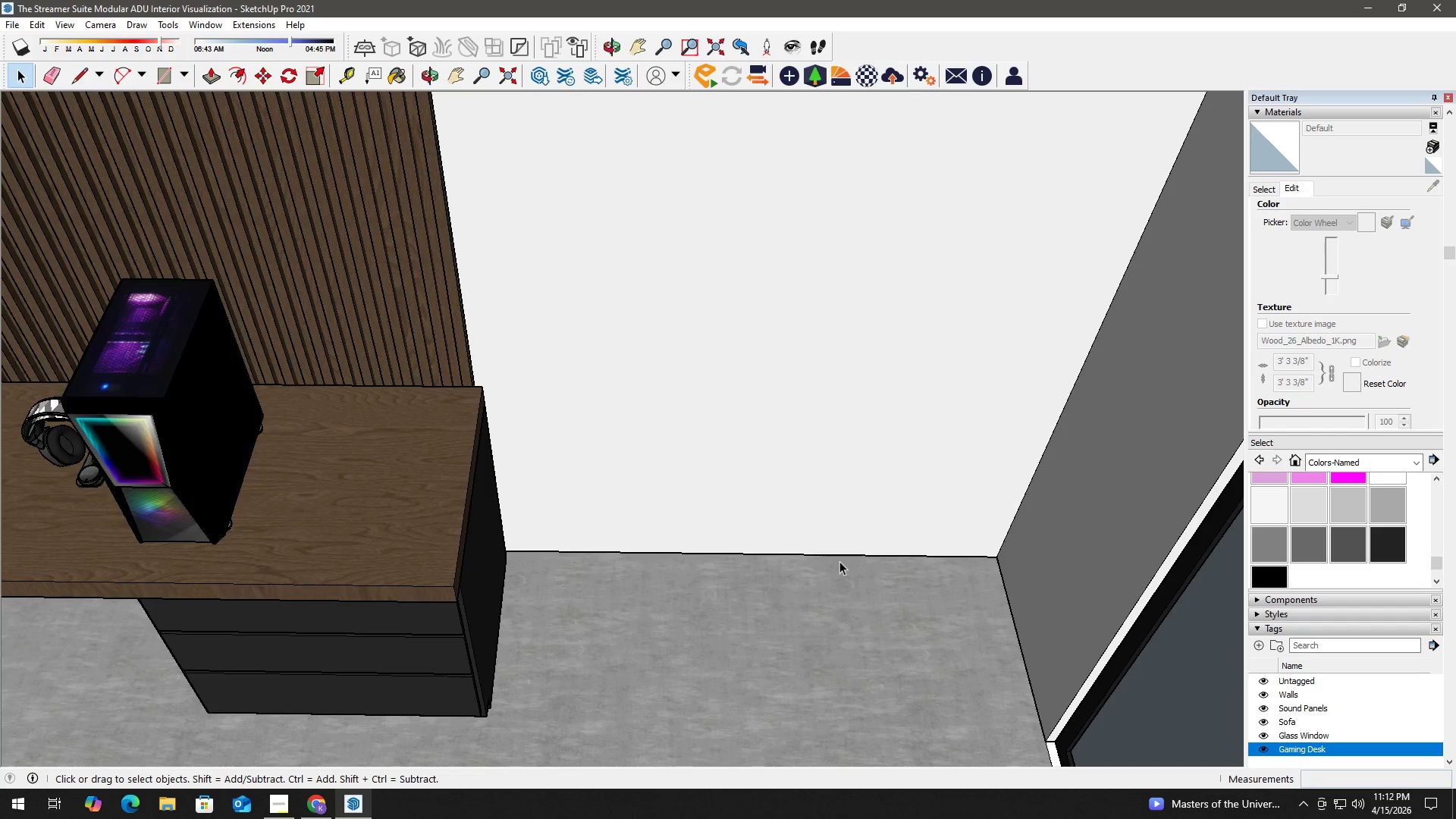 
key(T)
 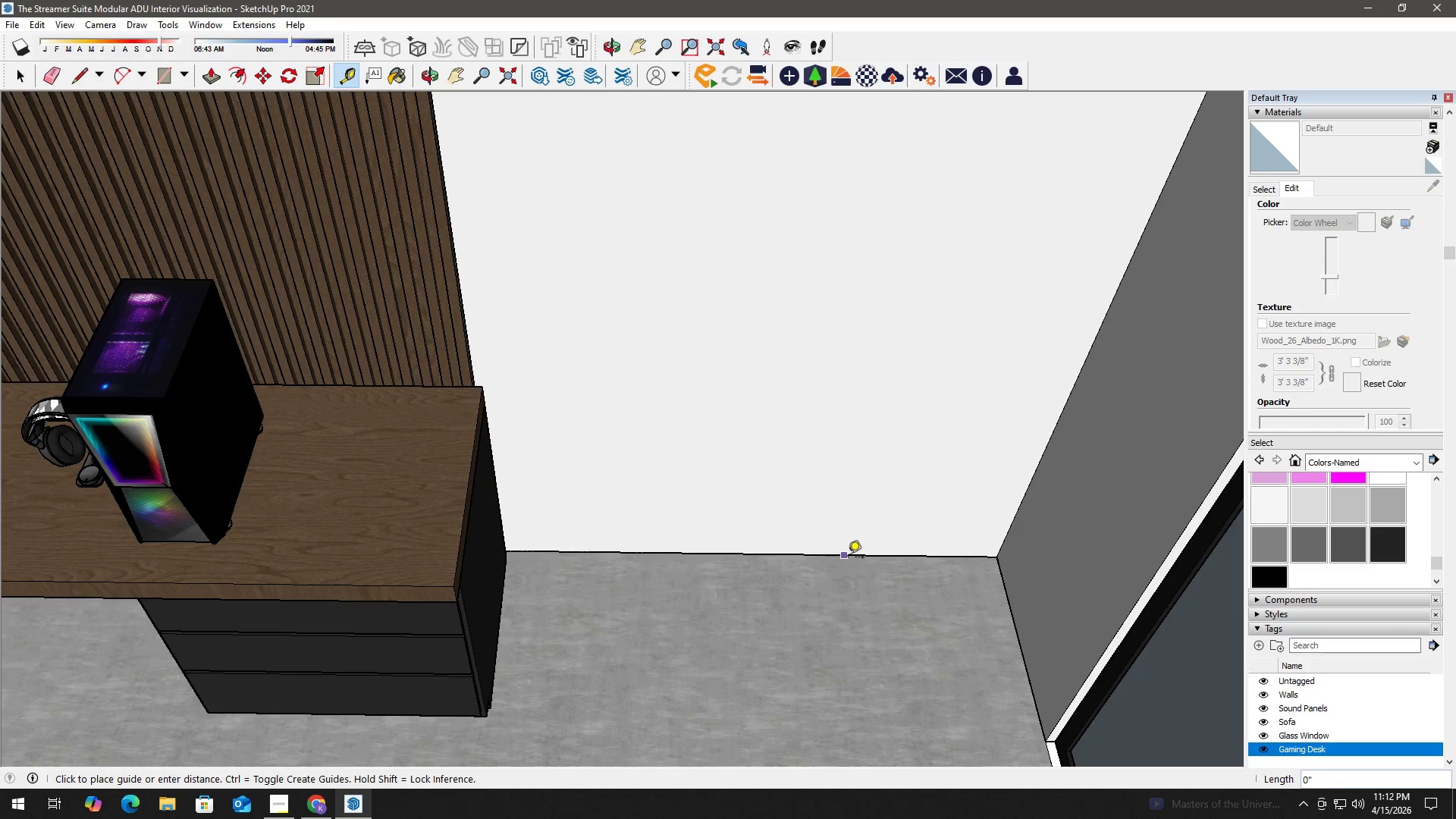 
key(Space)
 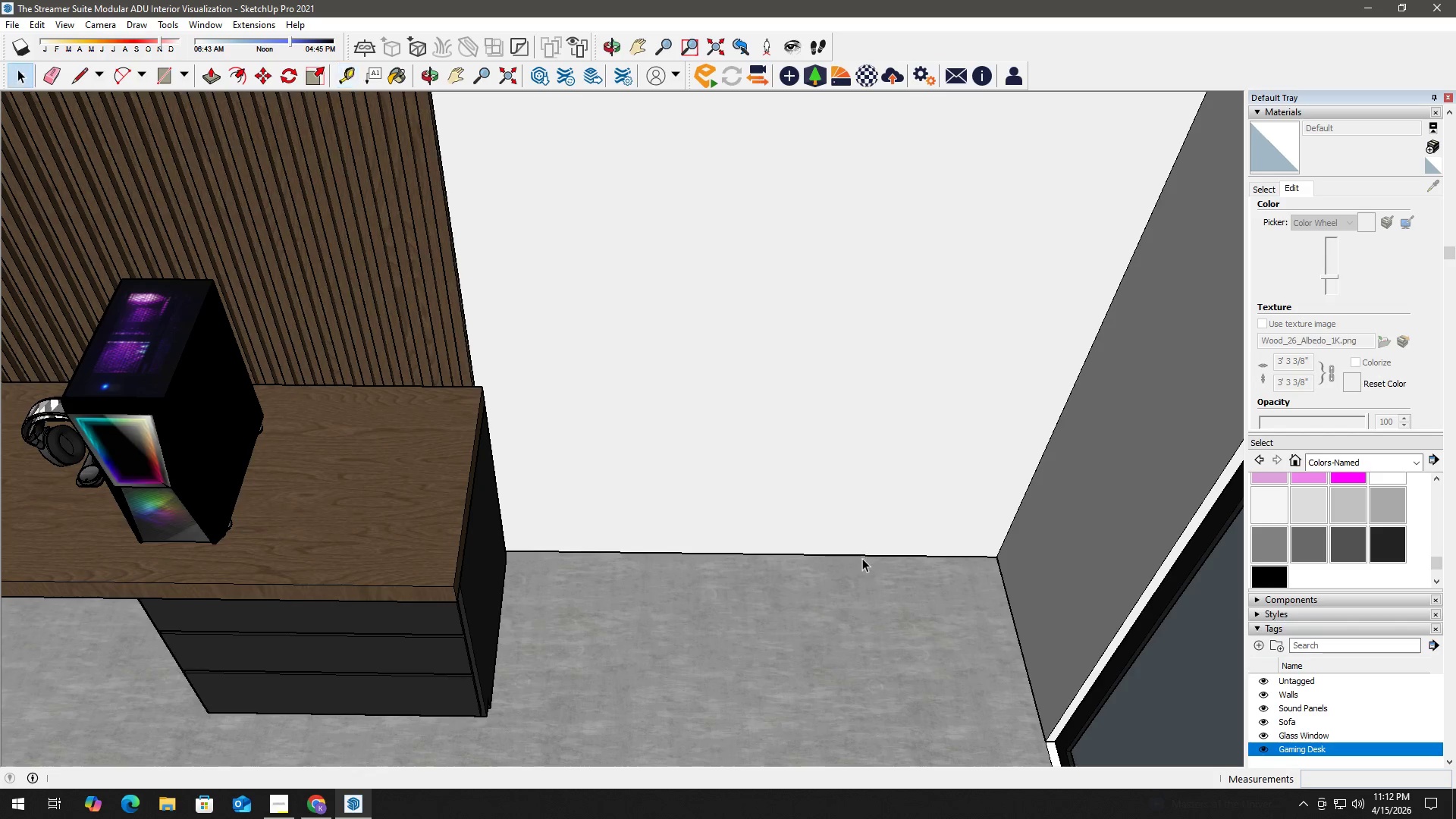 
key(T)
 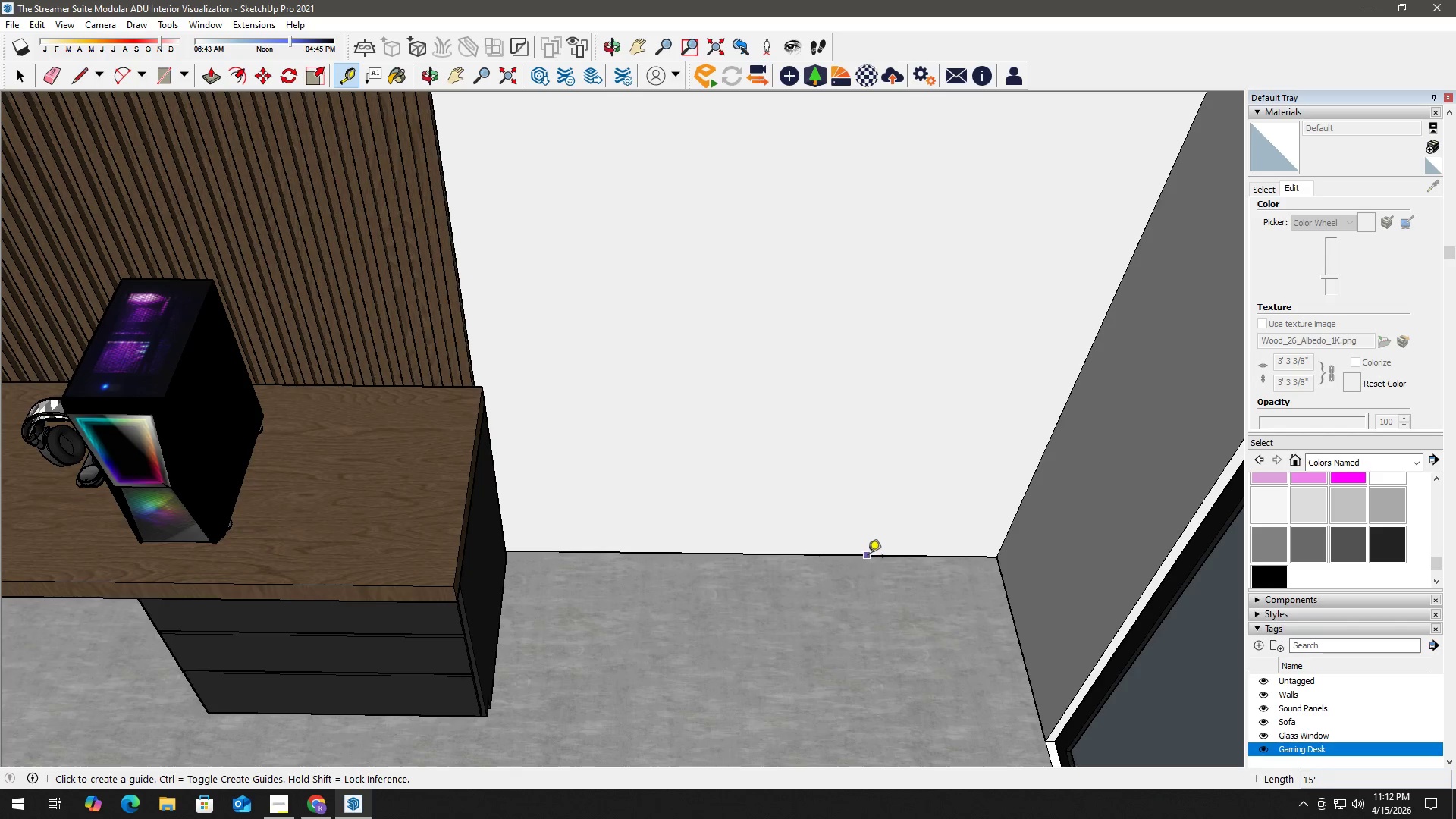 
left_click_drag(start_coordinate=[868, 557], to_coordinate=[868, 570])
 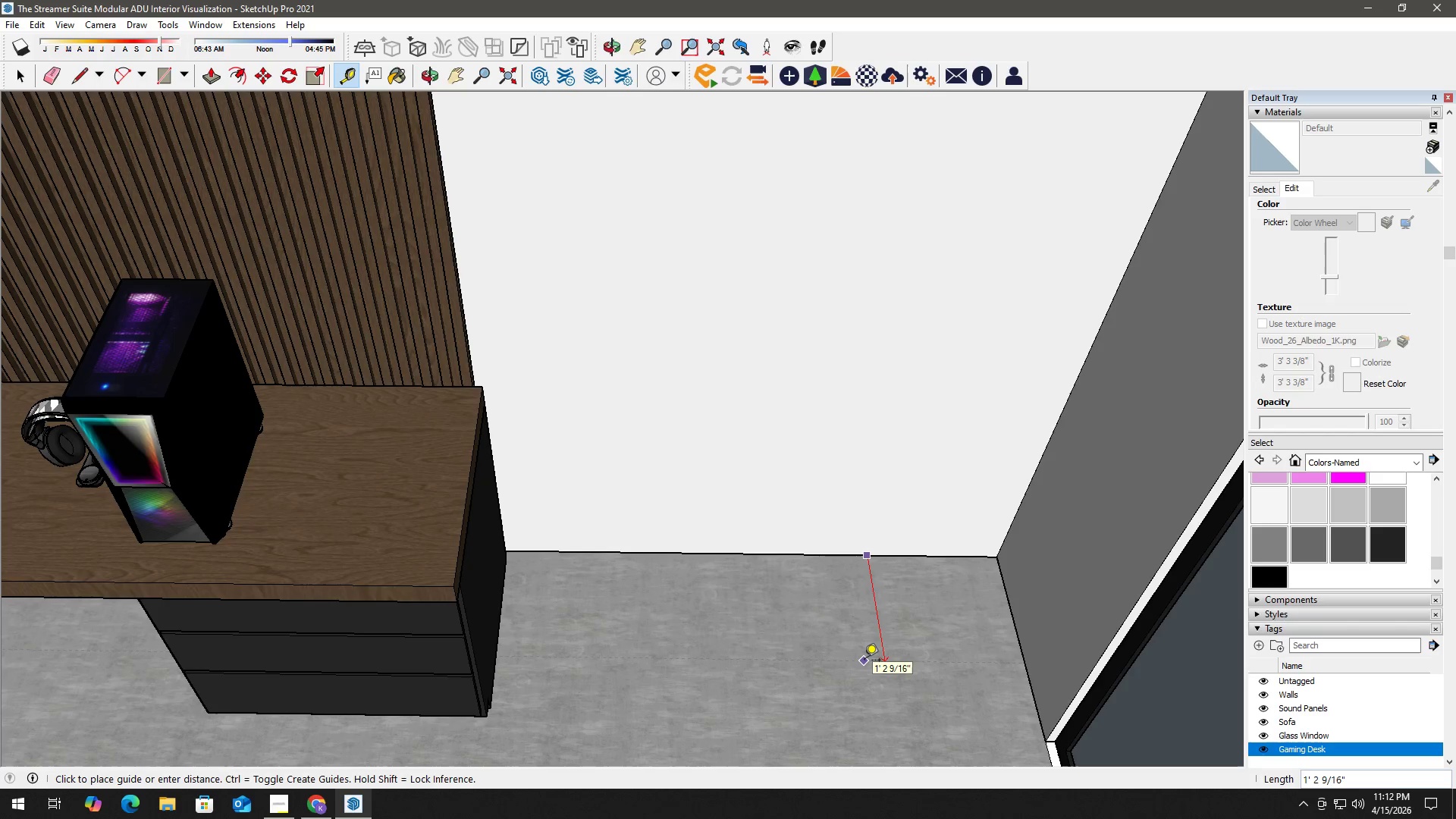 
key(Numpad2)
 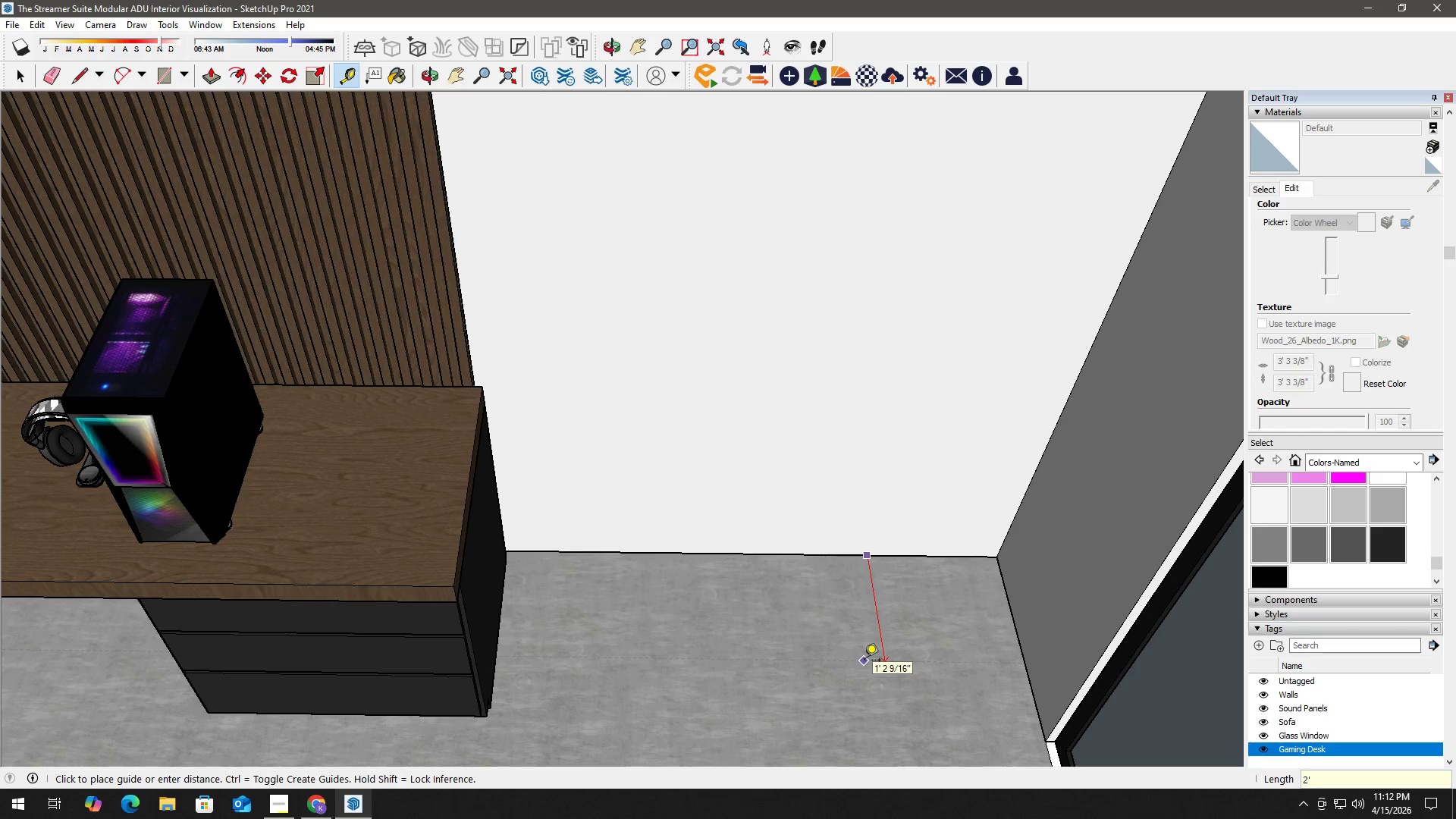 
key(Quote)
 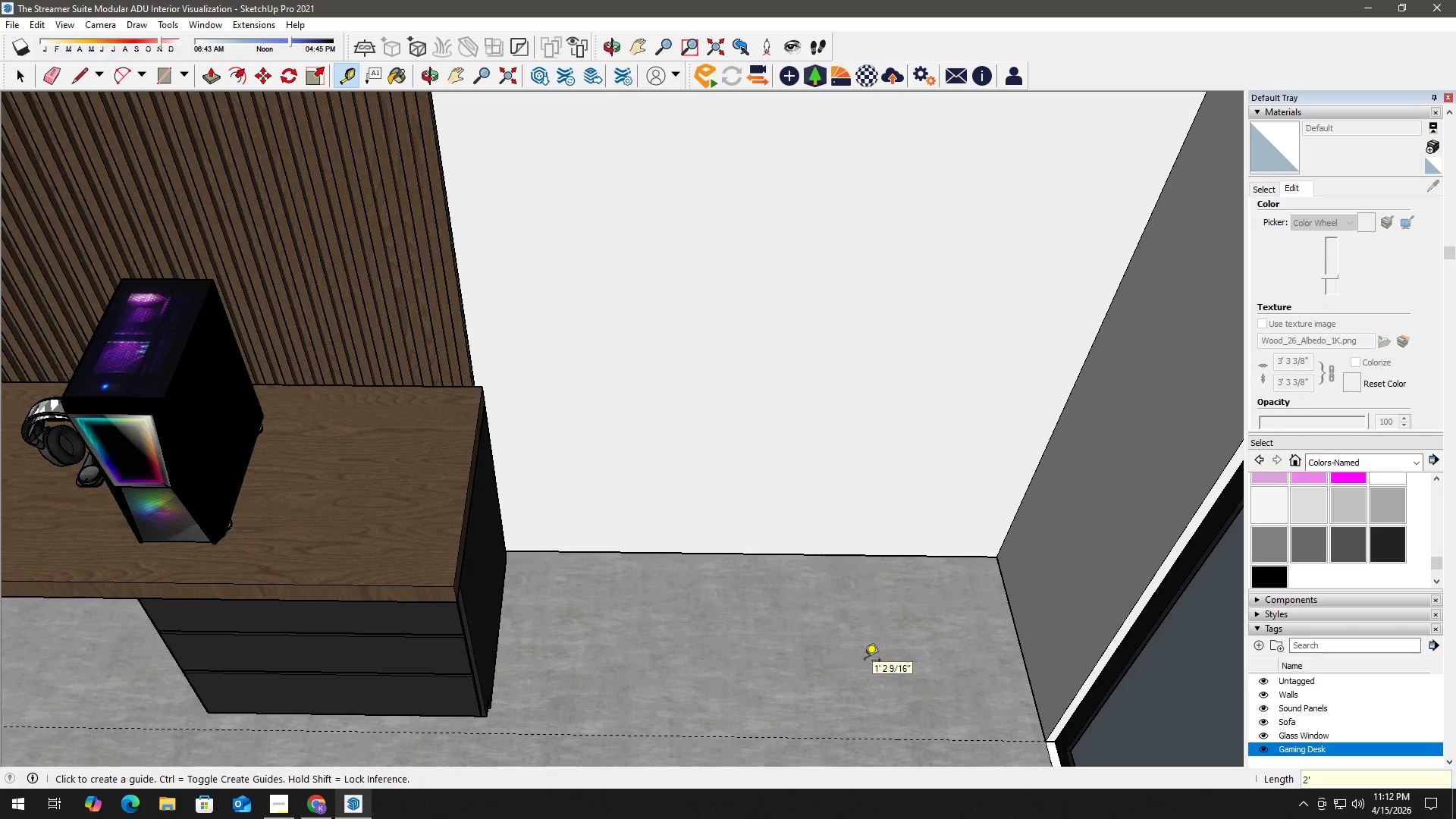 
key(Enter)
 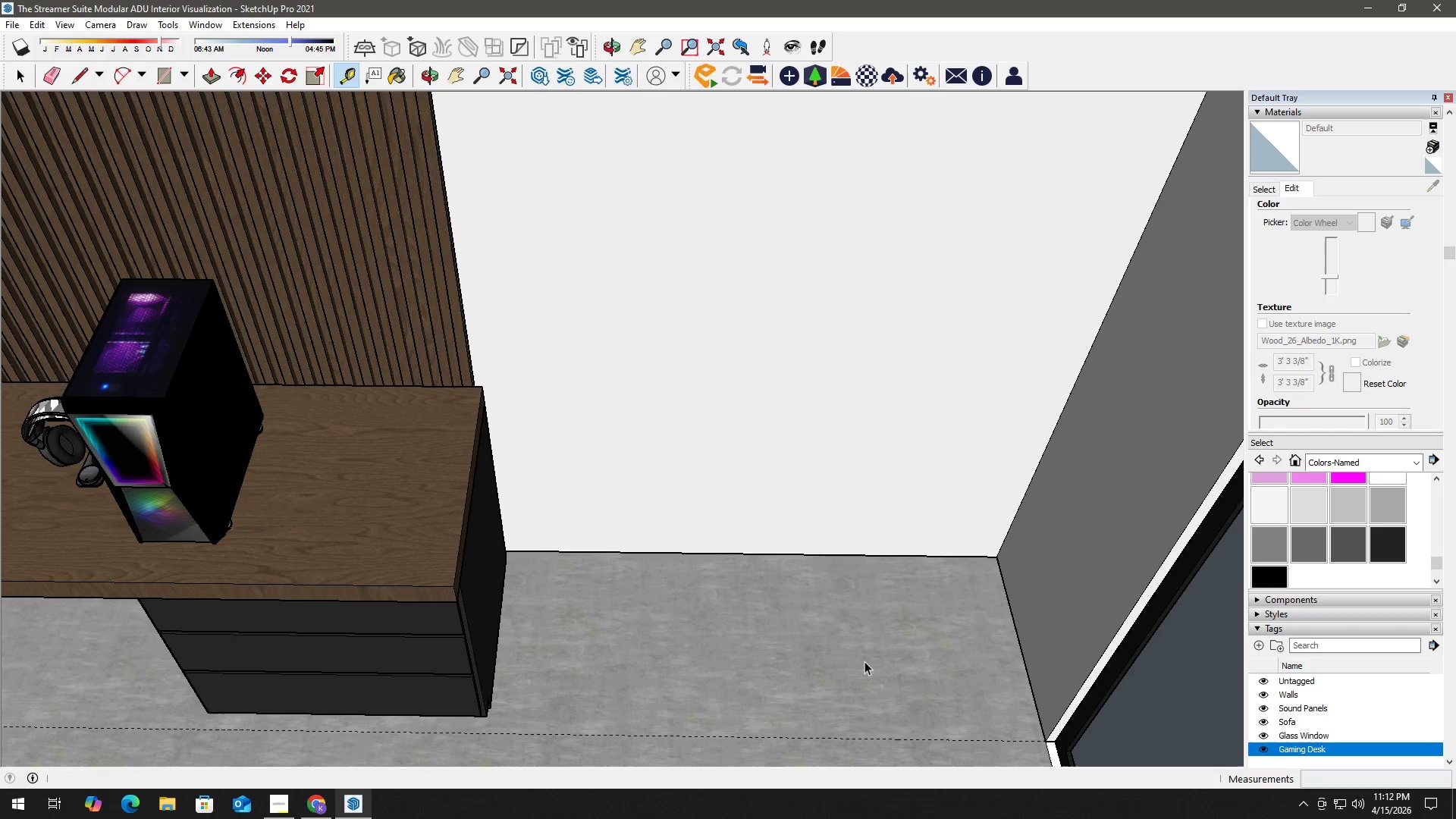 
key(Space)
 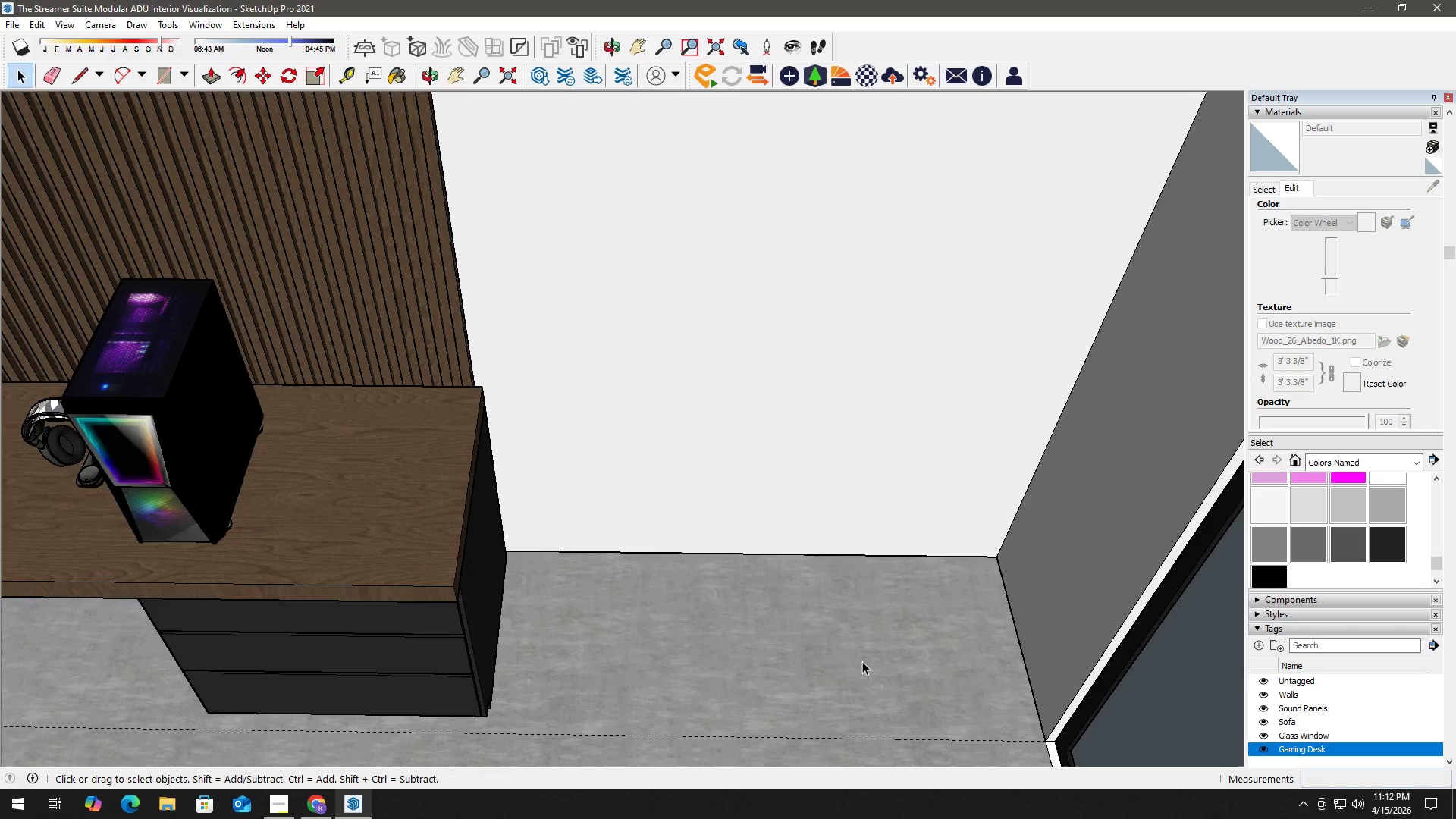 
scroll: coordinate [861, 661], scroll_direction: down, amount: 3.0
 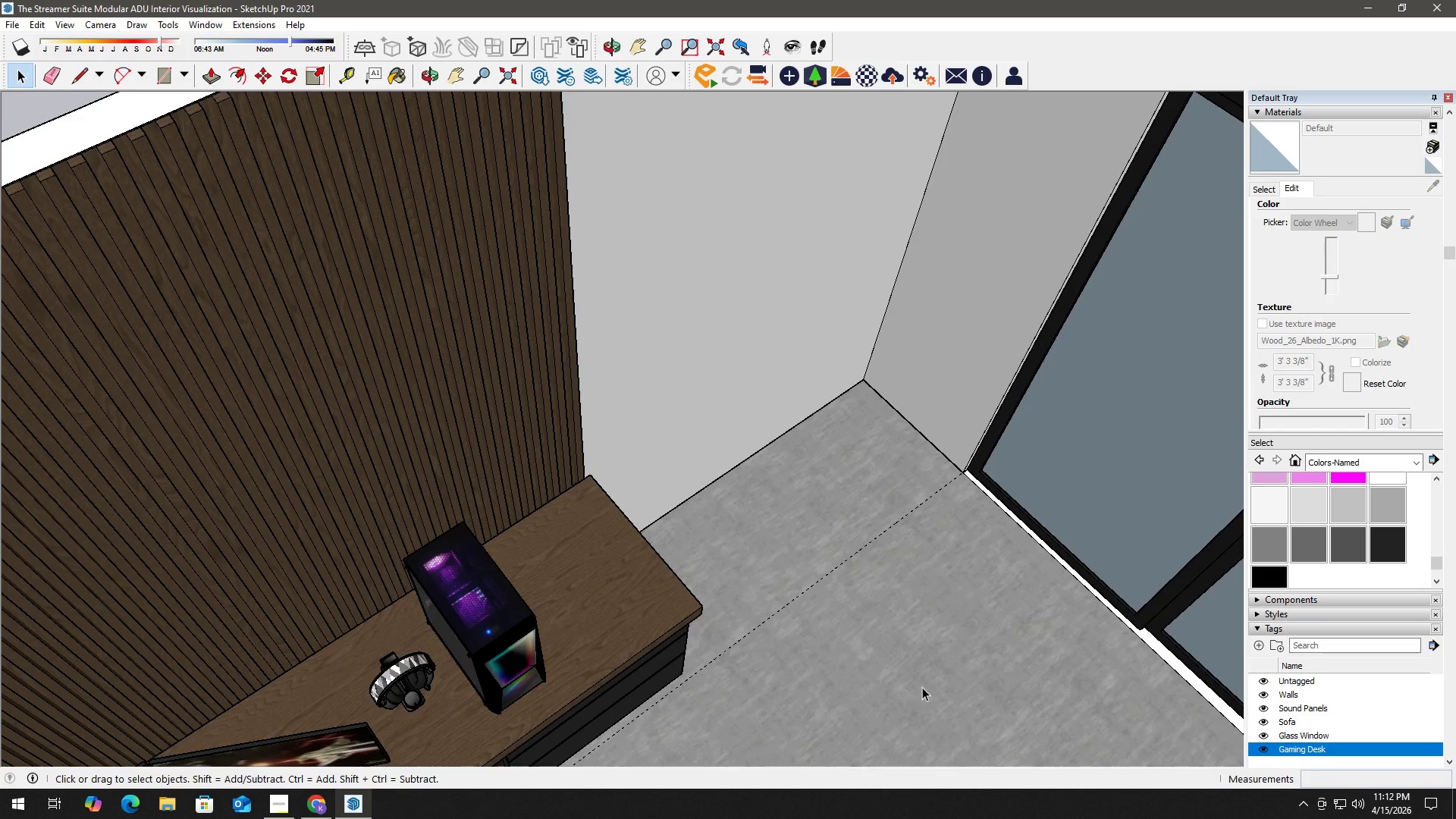 
type(he)
 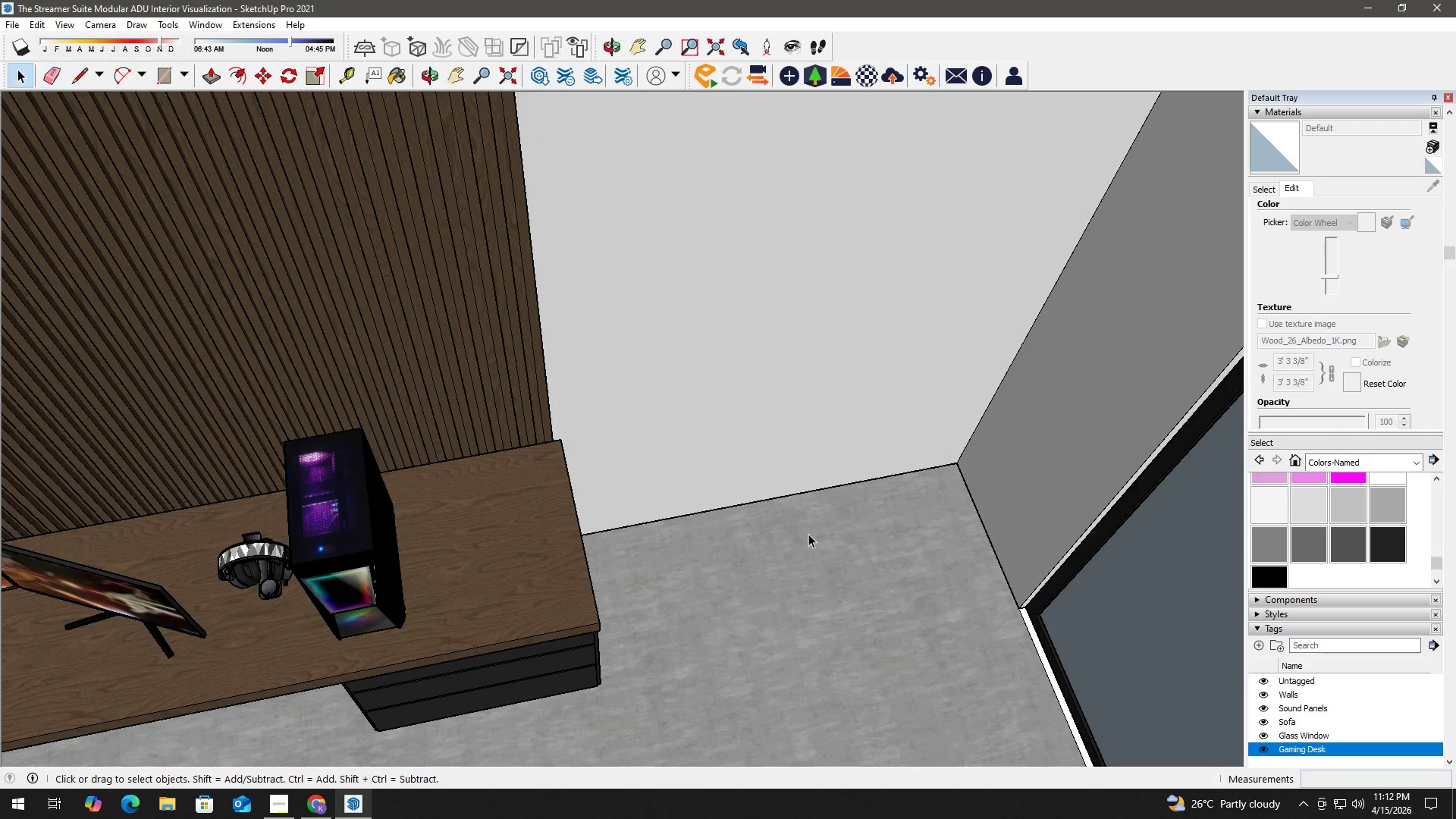 
left_click_drag(start_coordinate=[830, 650], to_coordinate=[814, 626])
 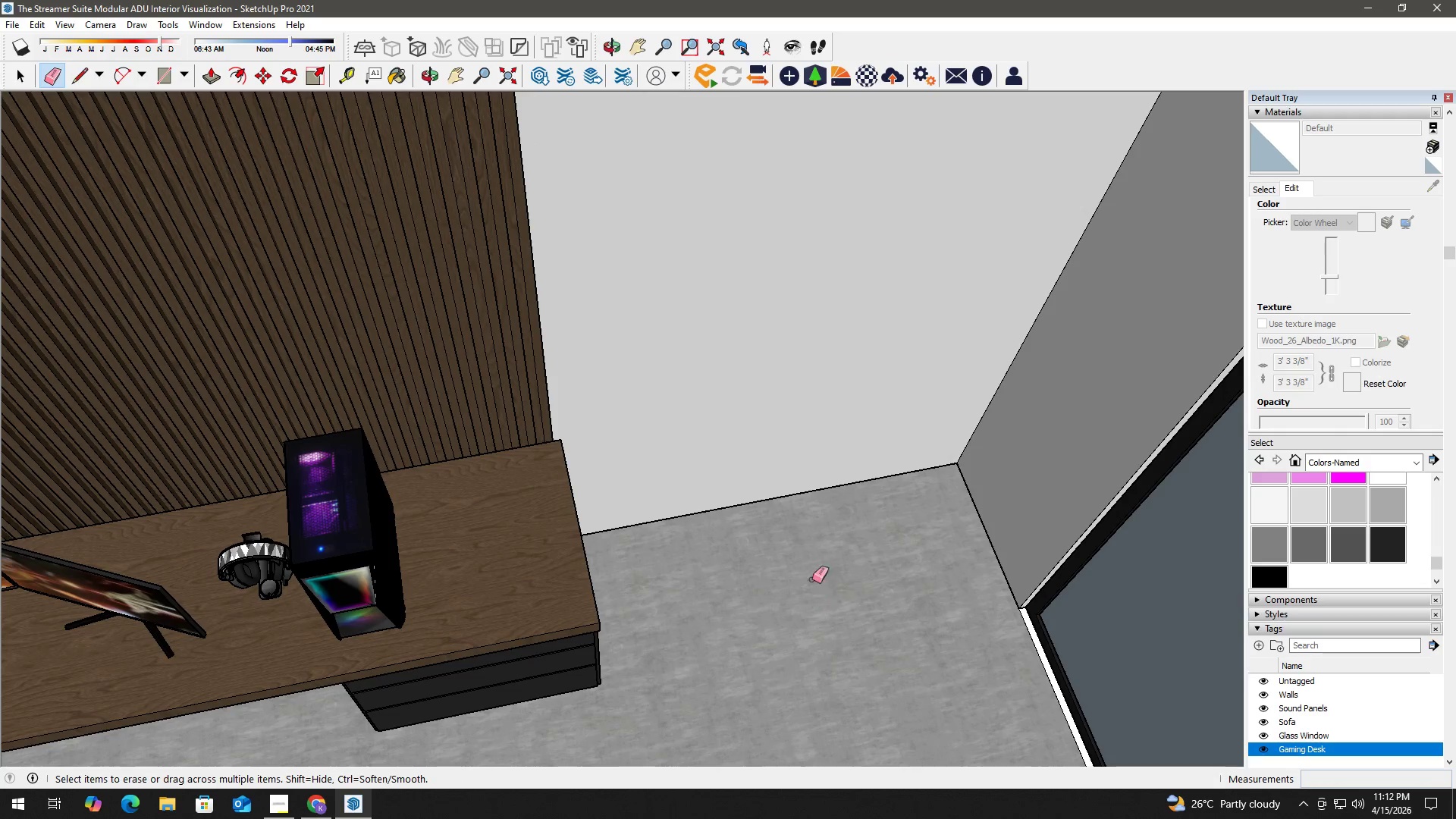 
scroll: coordinate [772, 625], scroll_direction: up, amount: 1.0
 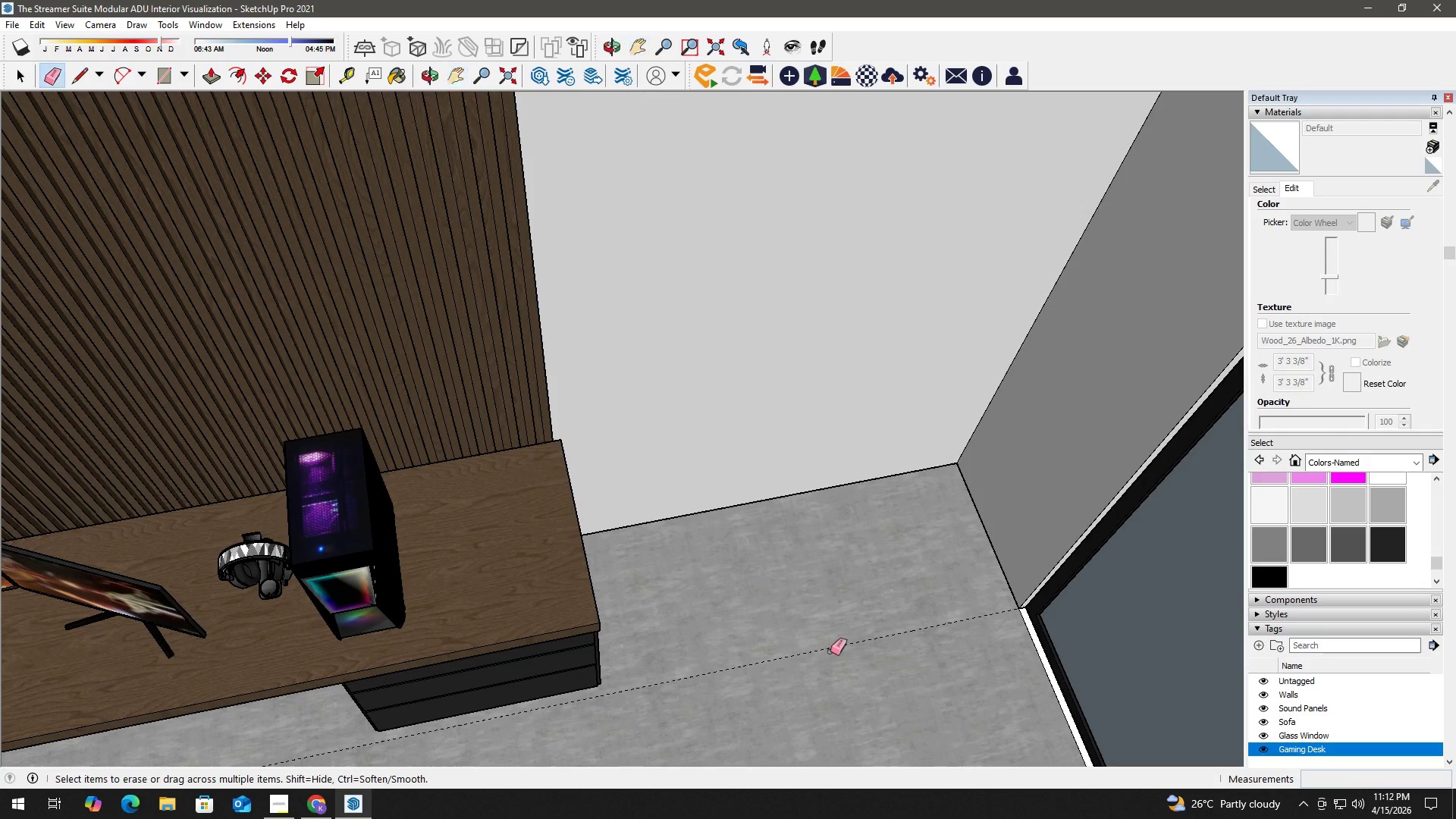 
hold_key(key=Space, duration=6.78)
 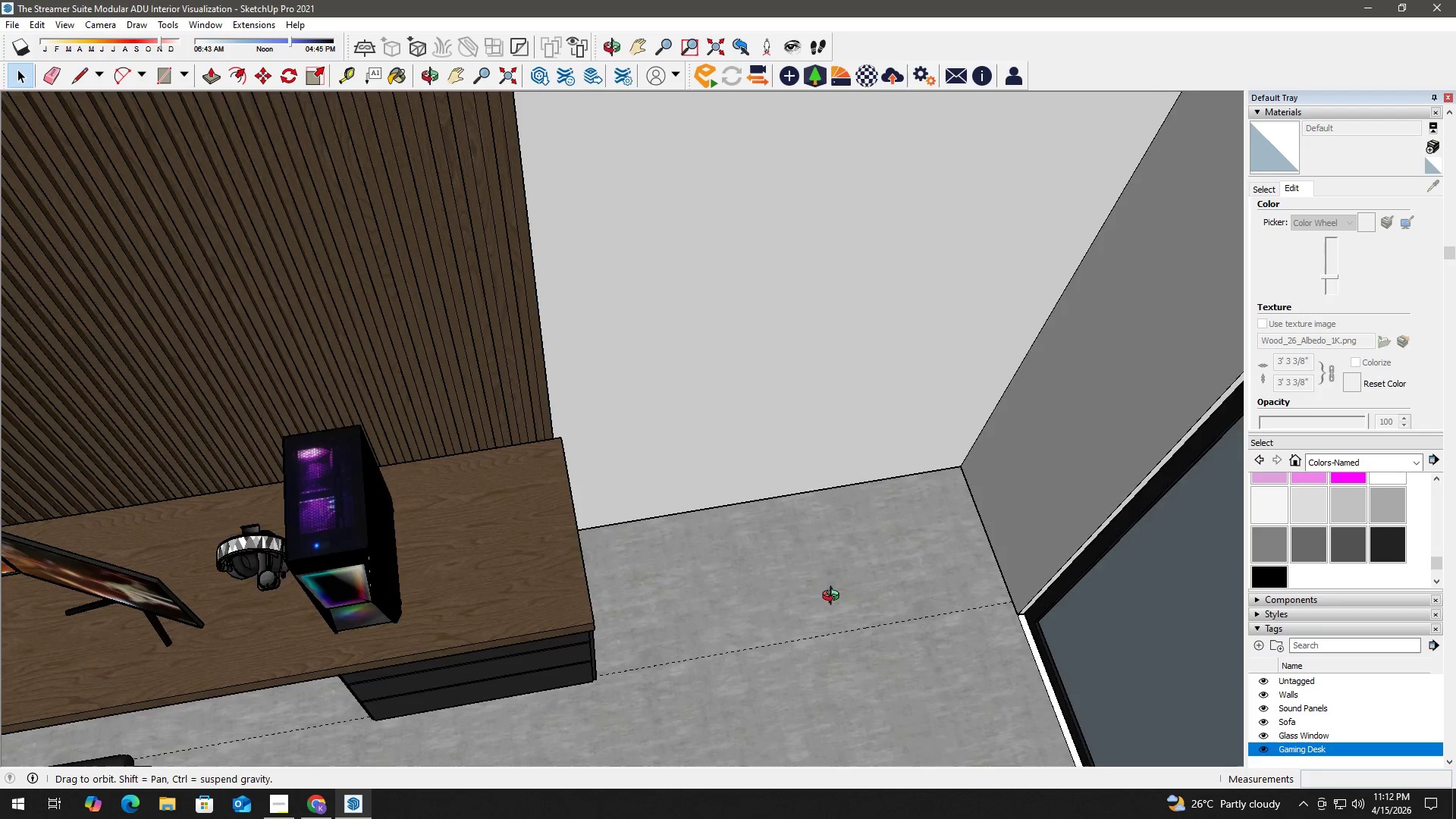 
key(T)
 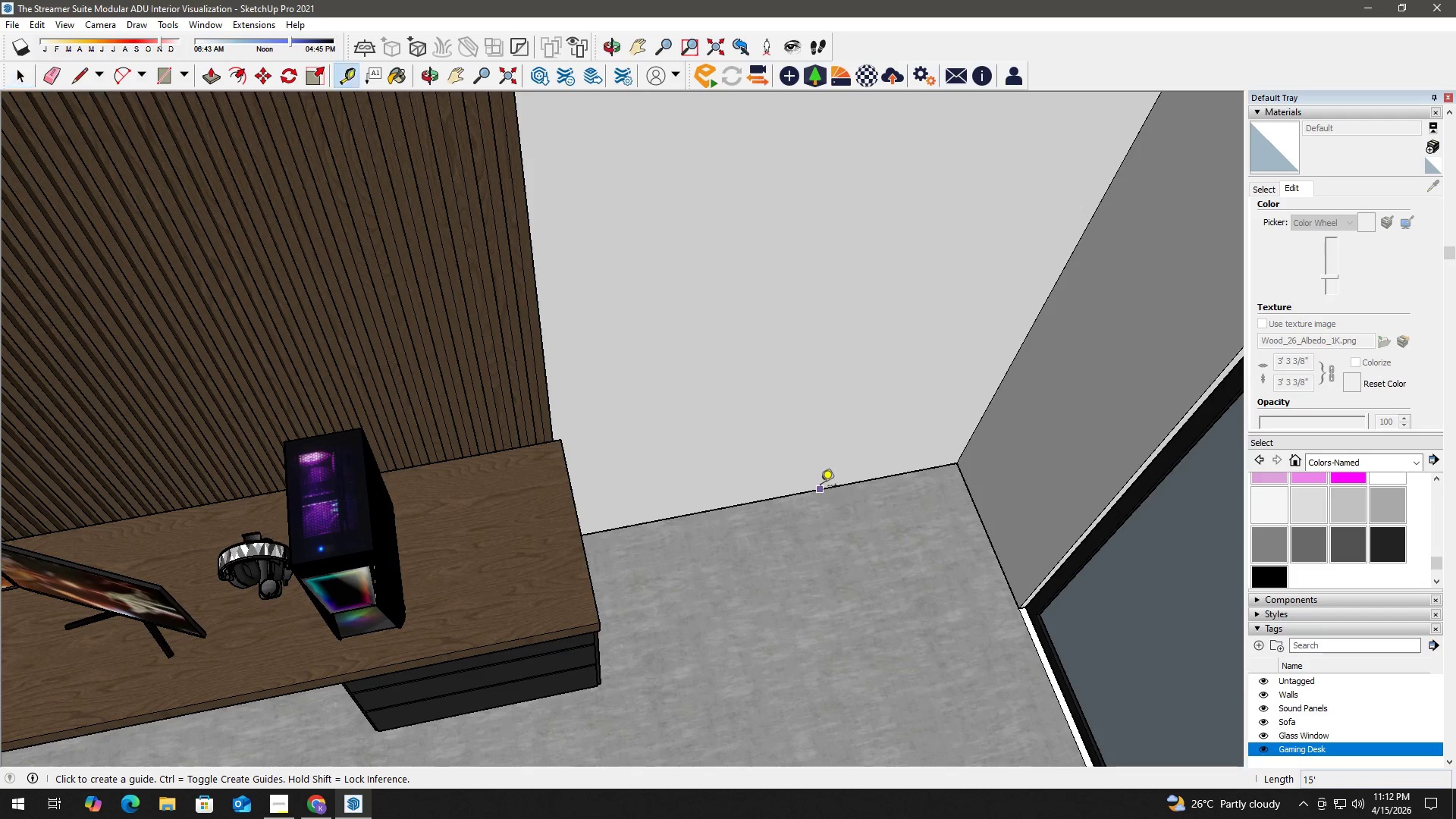 
left_click_drag(start_coordinate=[821, 487], to_coordinate=[824, 503])
 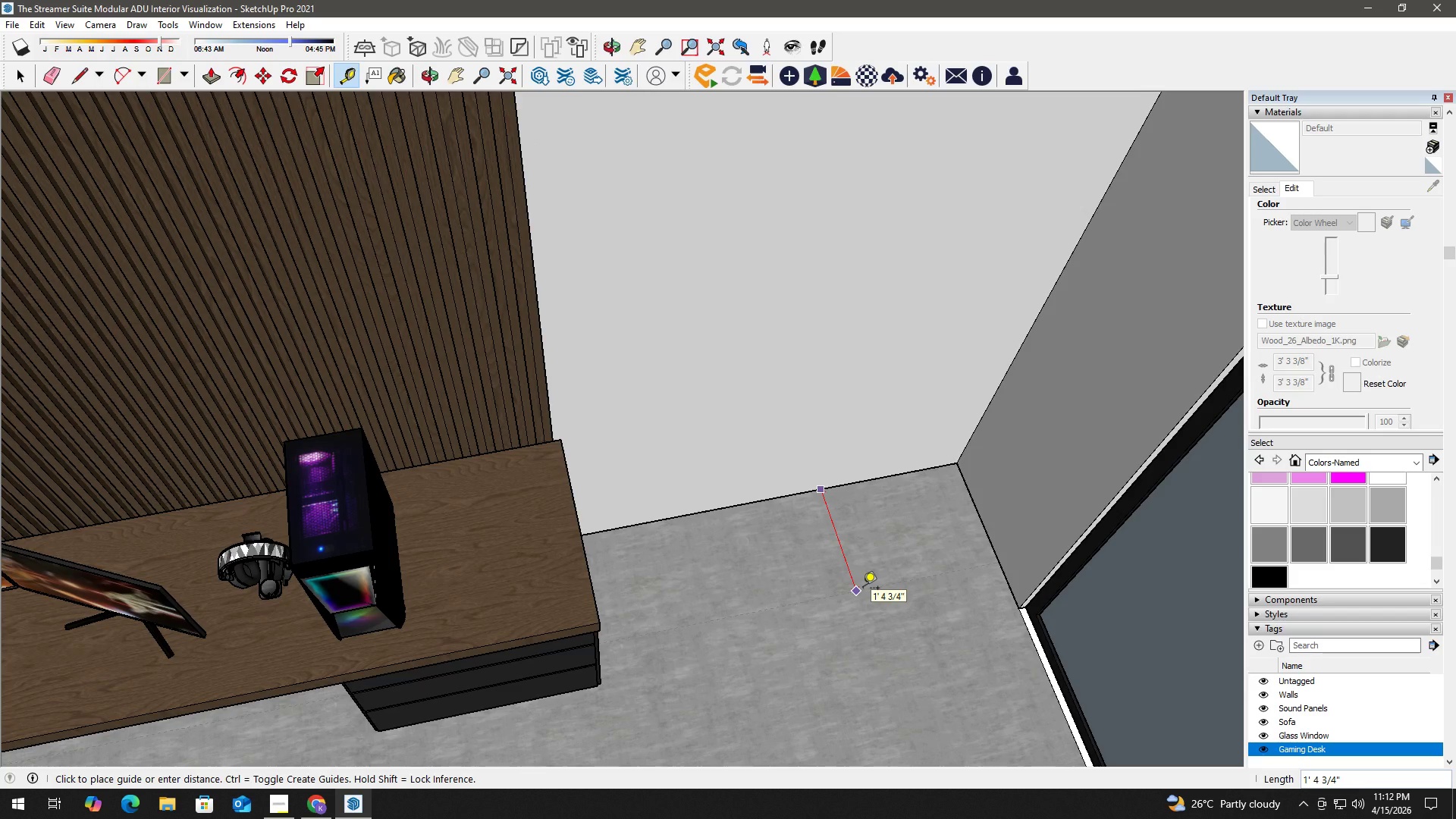 
key(Numpad2)
 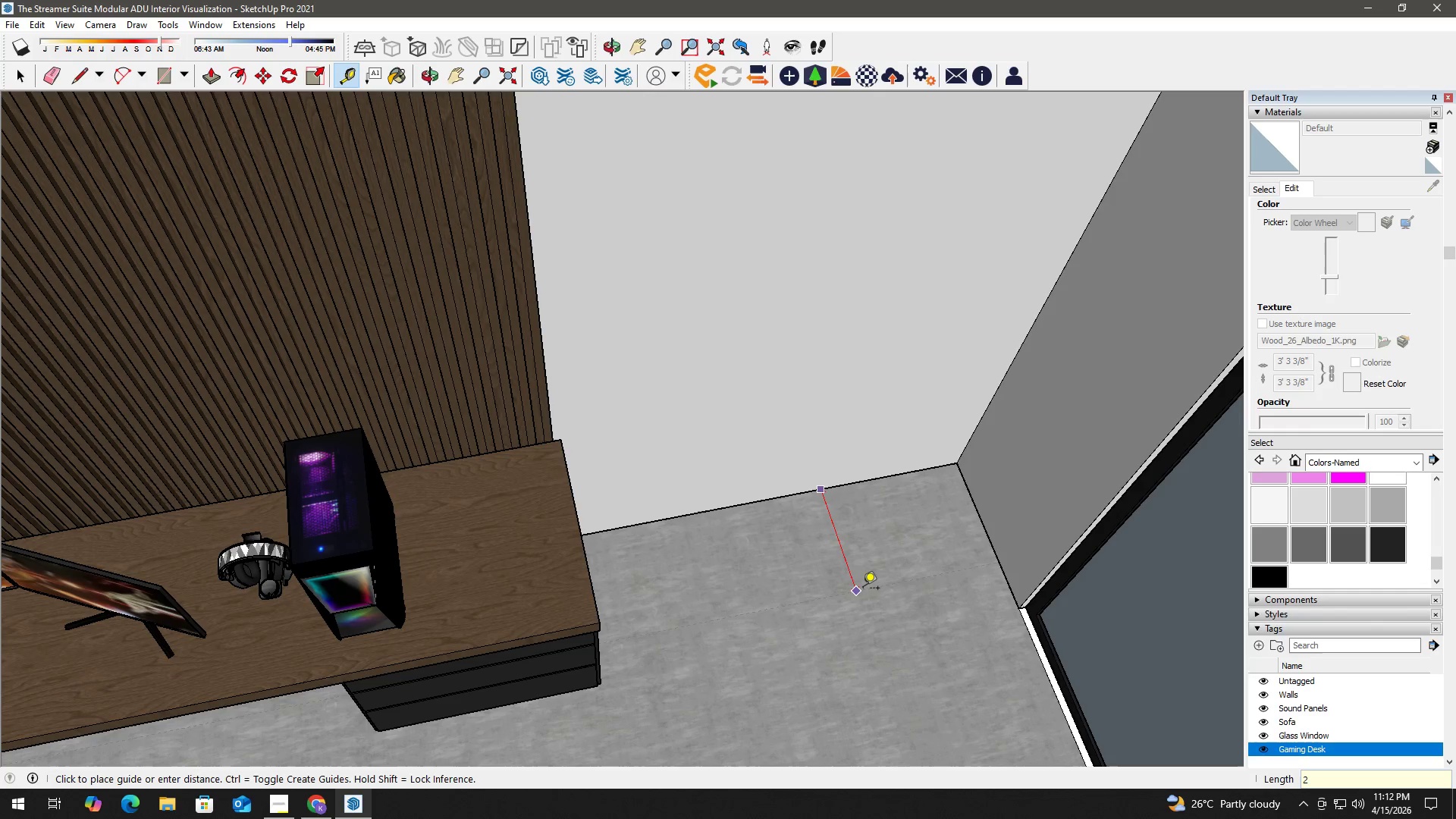 
key(Numpad2)
 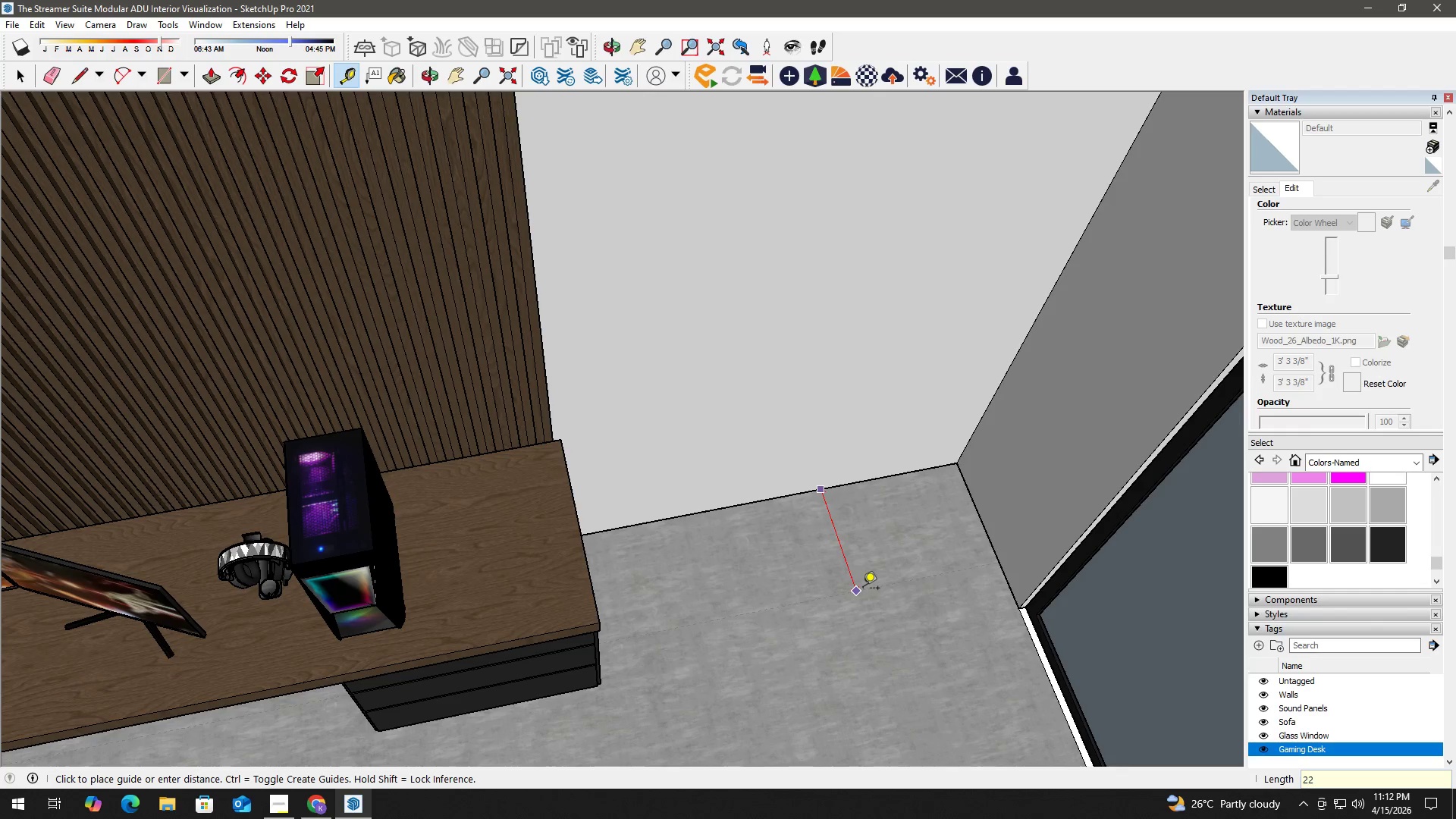 
key(NumpadEnter)
 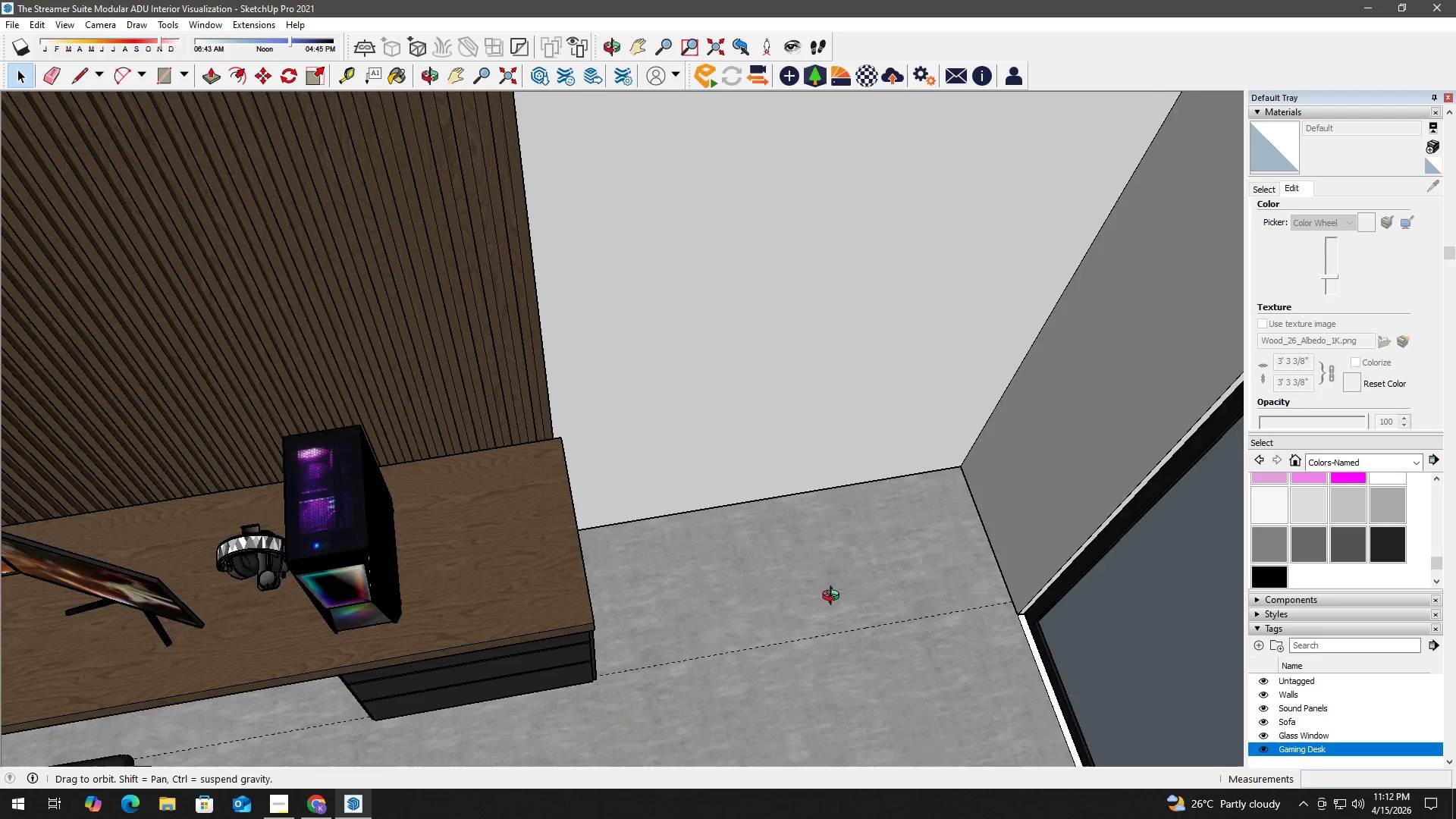 
key(H)
 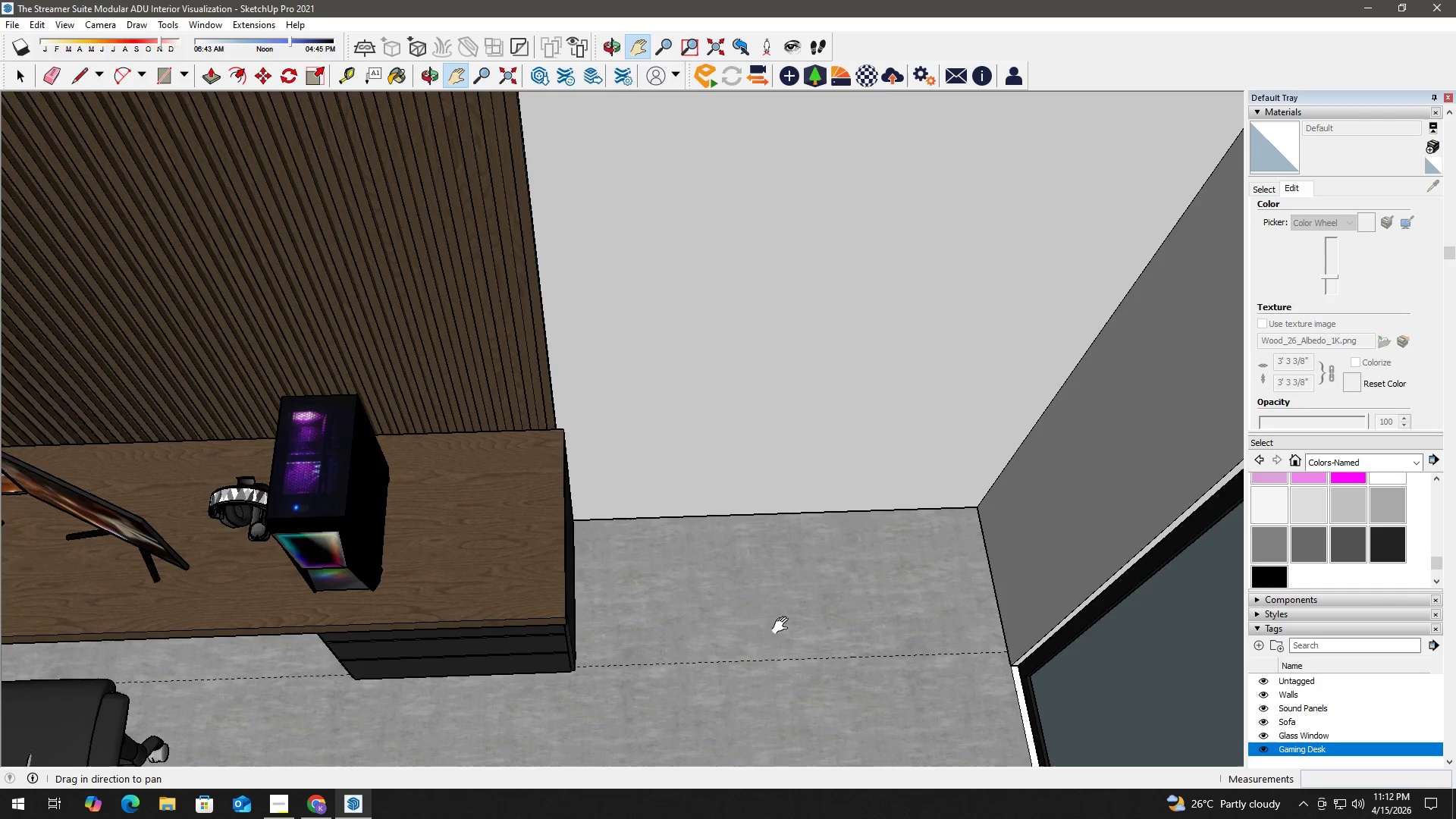 
left_click_drag(start_coordinate=[783, 626], to_coordinate=[683, 629])
 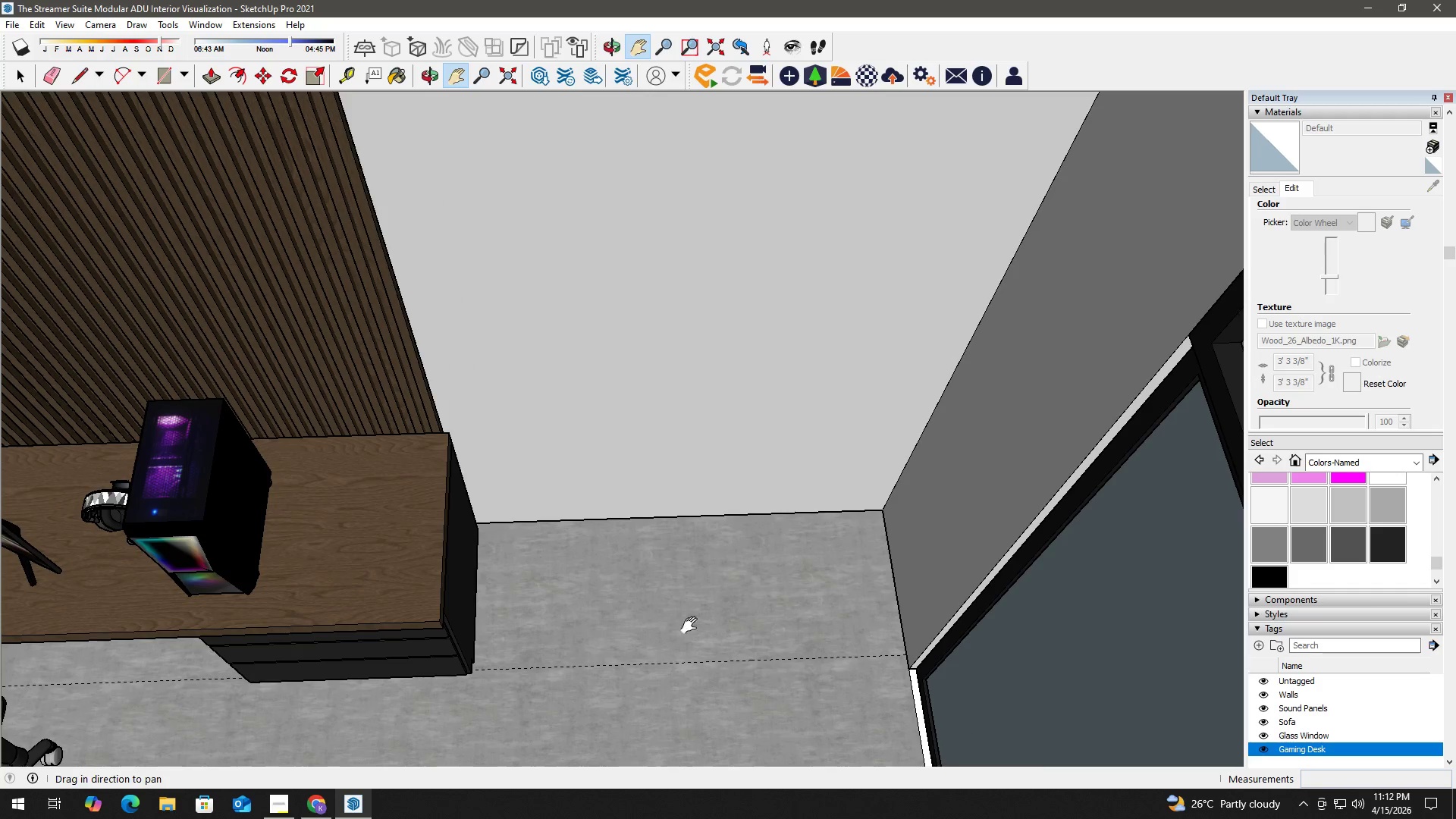 
key(Space)
 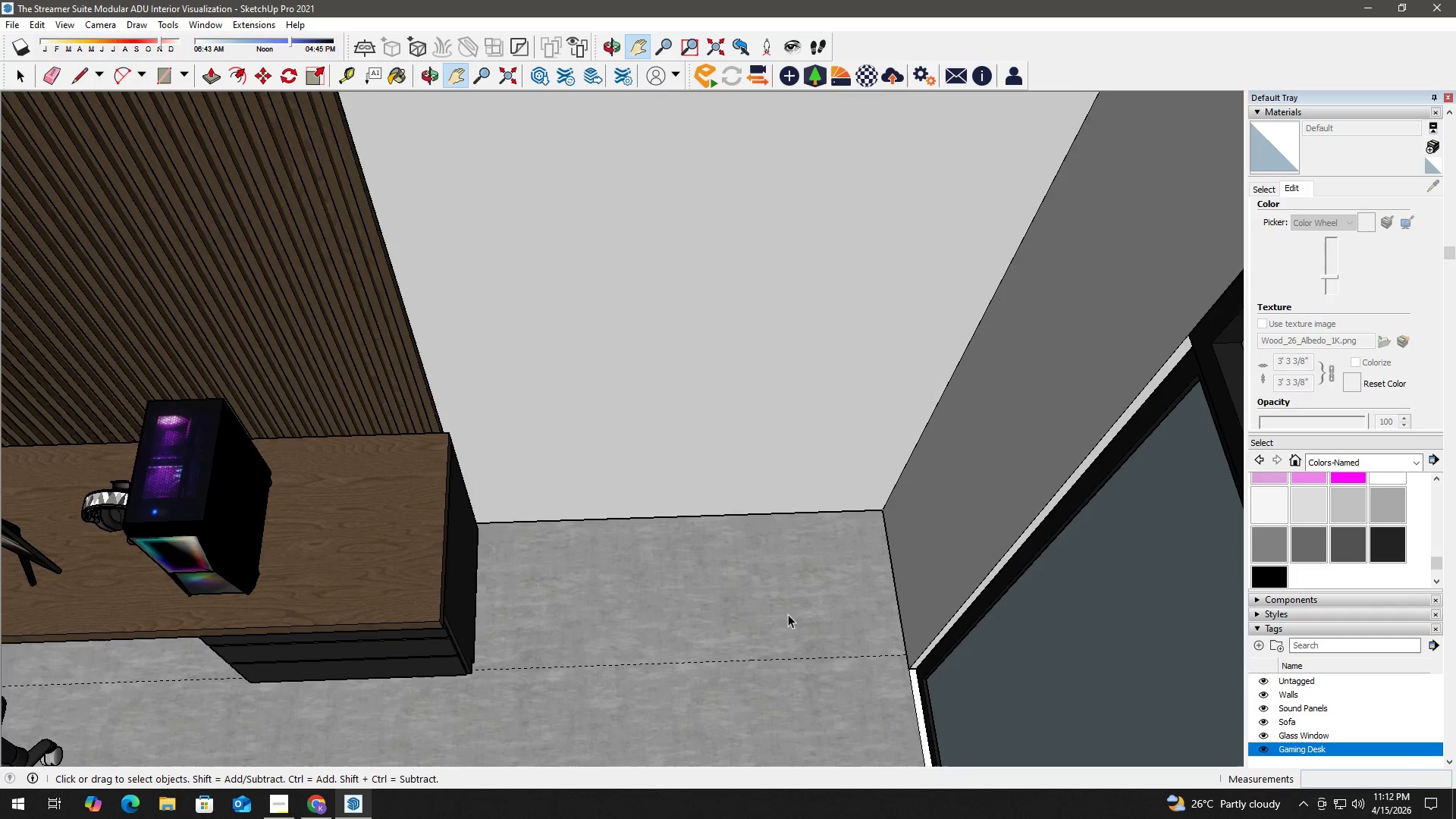 
key(T)
 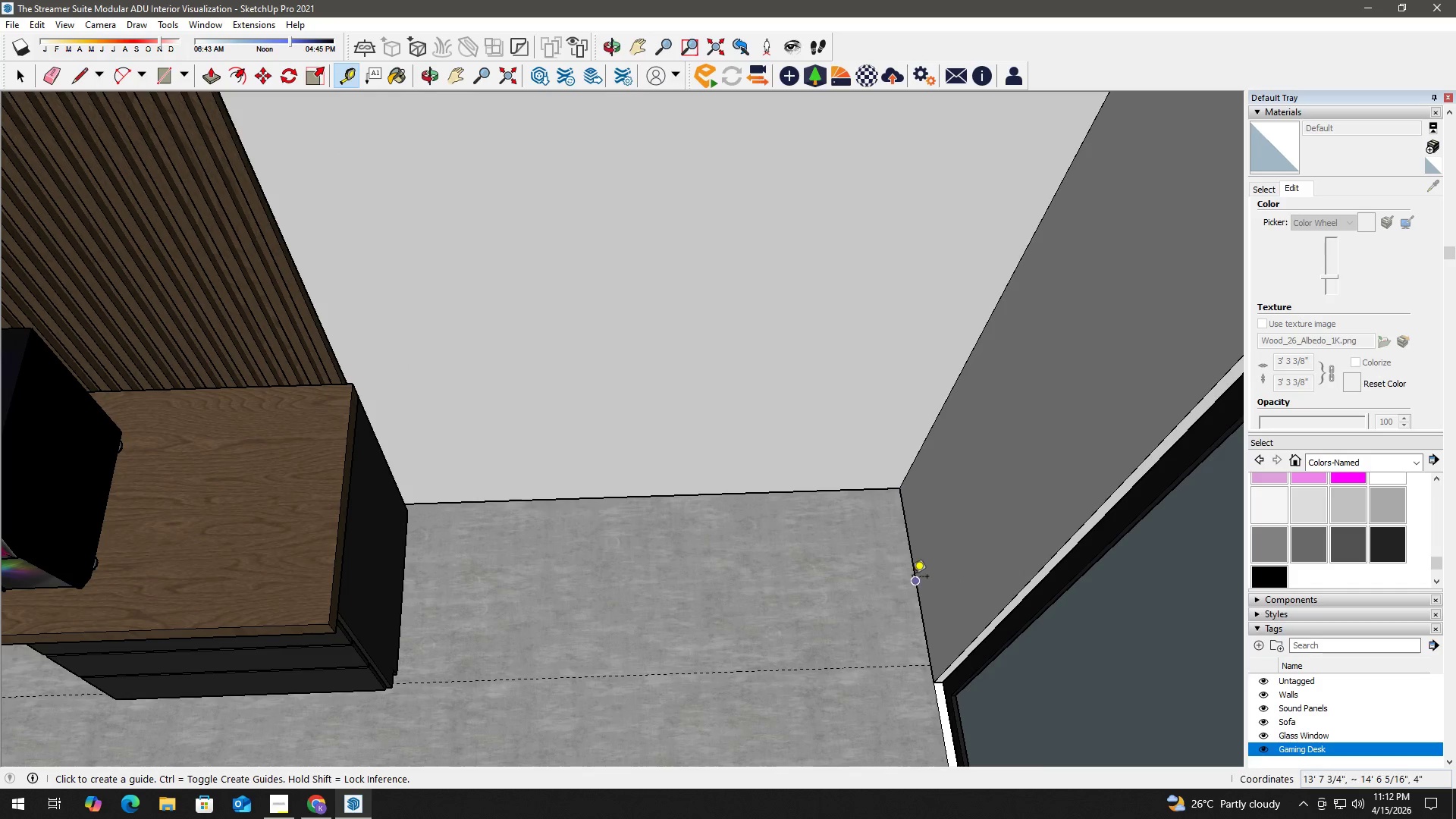 
scroll: coordinate [818, 610], scroll_direction: up, amount: 2.0
 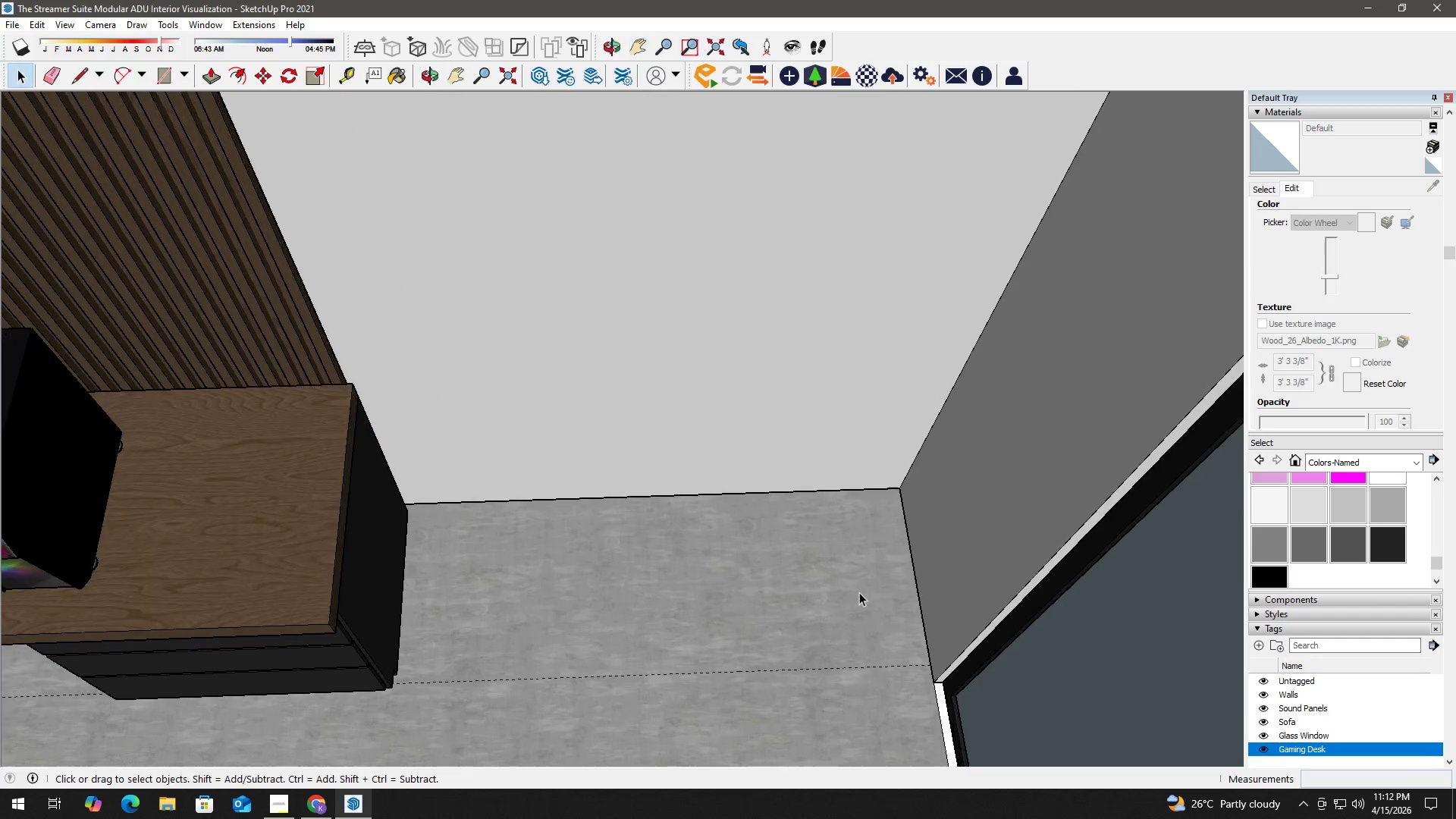 
left_click_drag(start_coordinate=[914, 578], to_coordinate=[900, 579])
 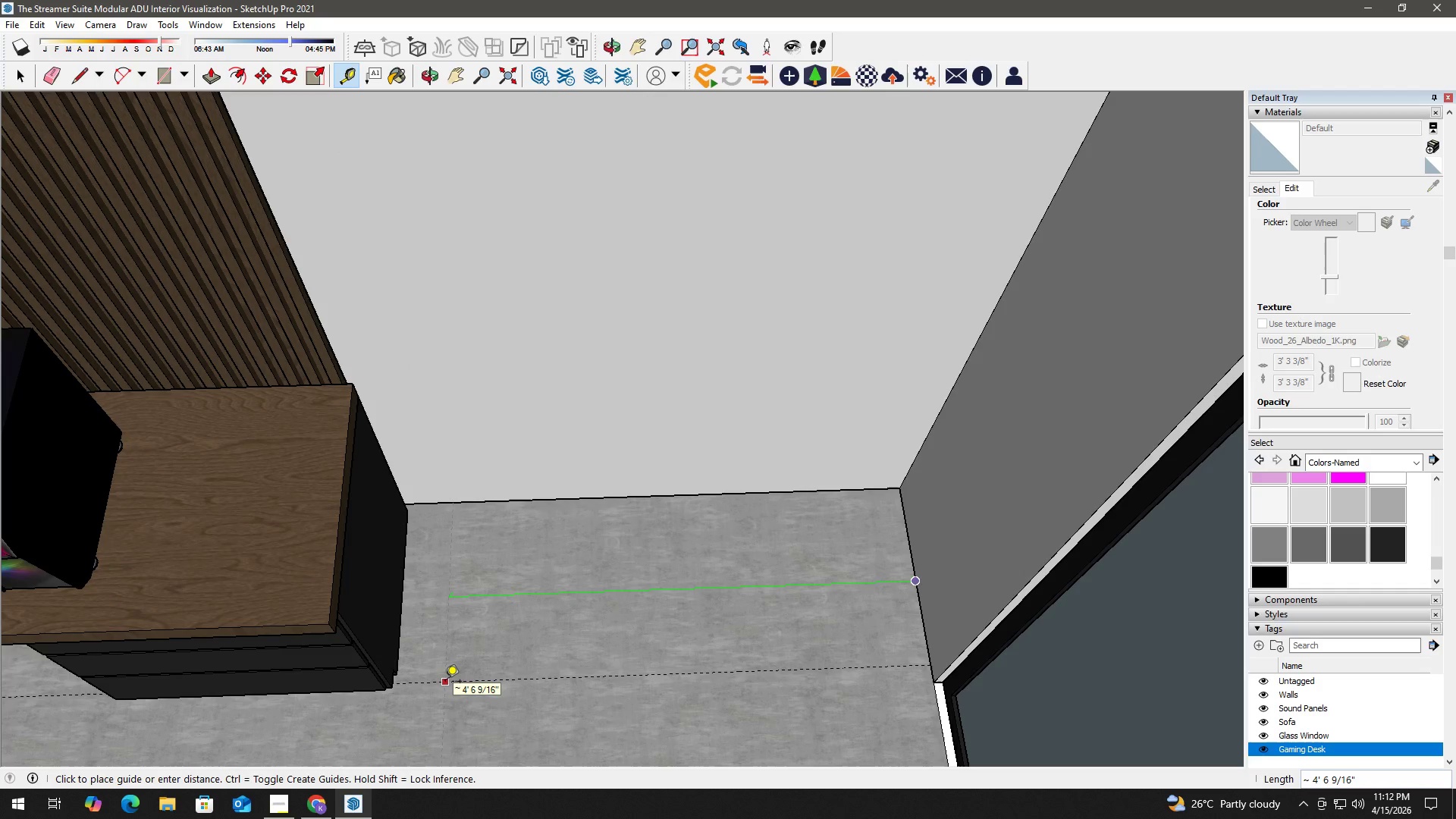 
wait(11.84)
 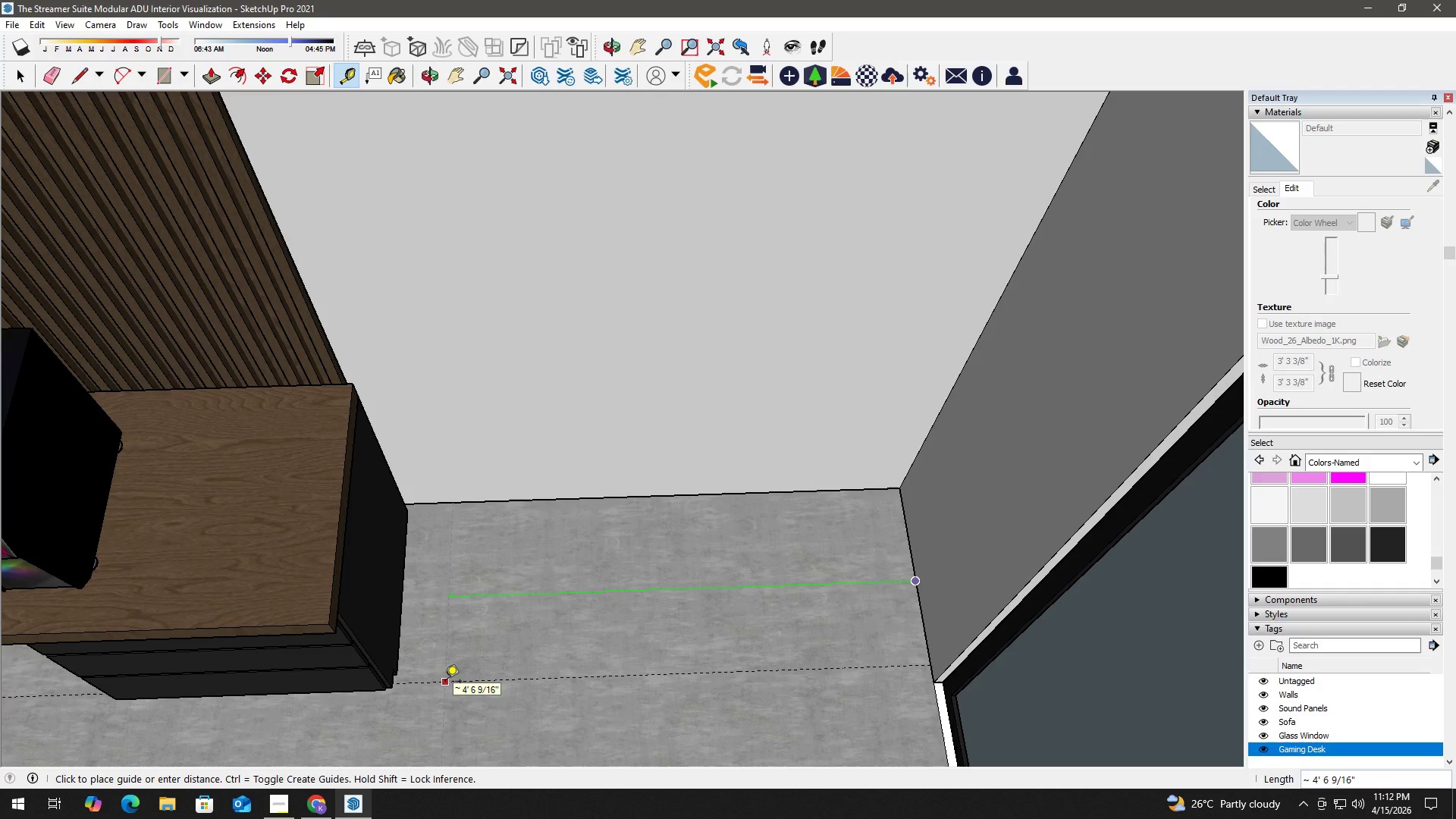 
key(Numpad4)
 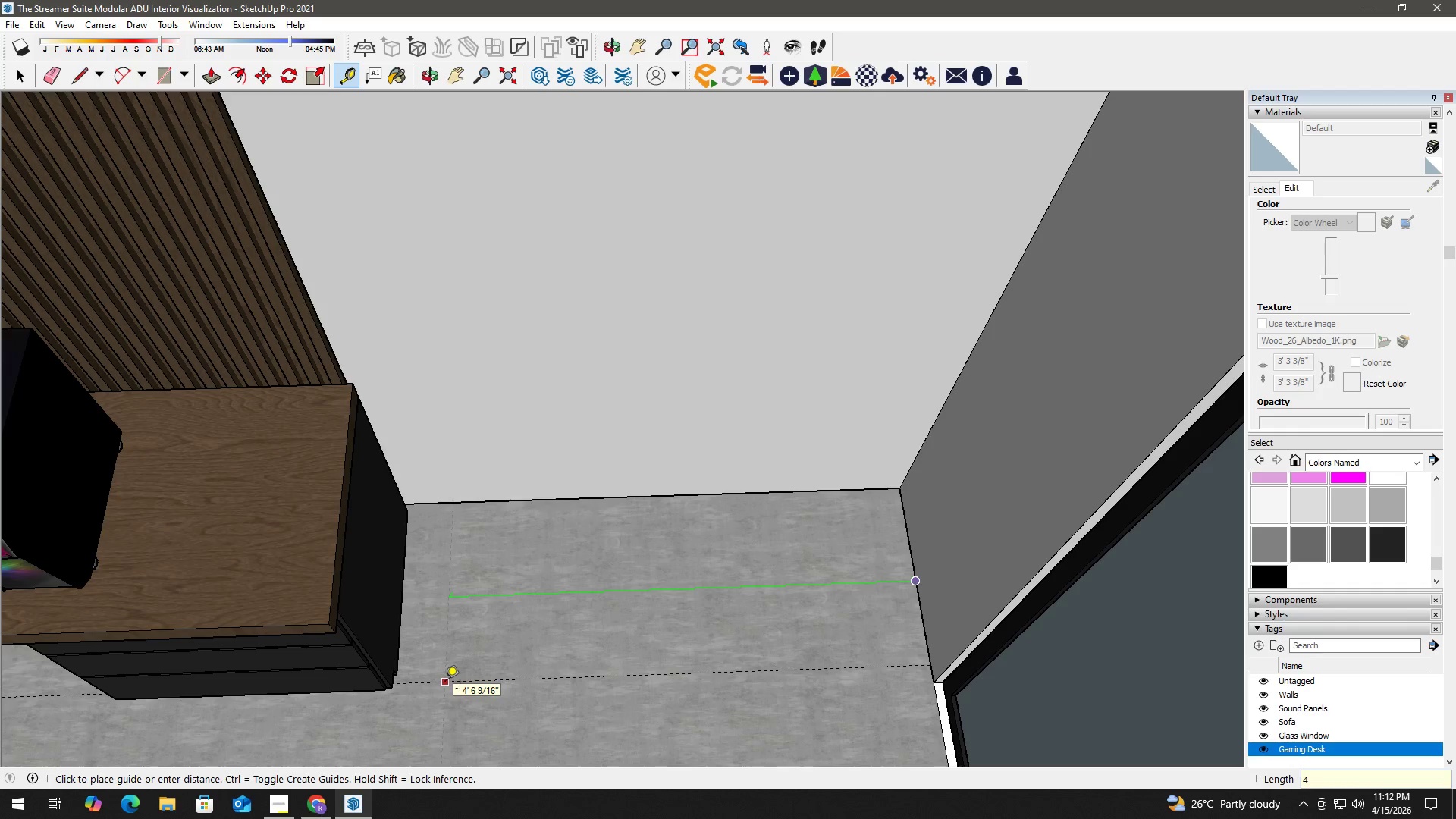 
key(Numpad8)
 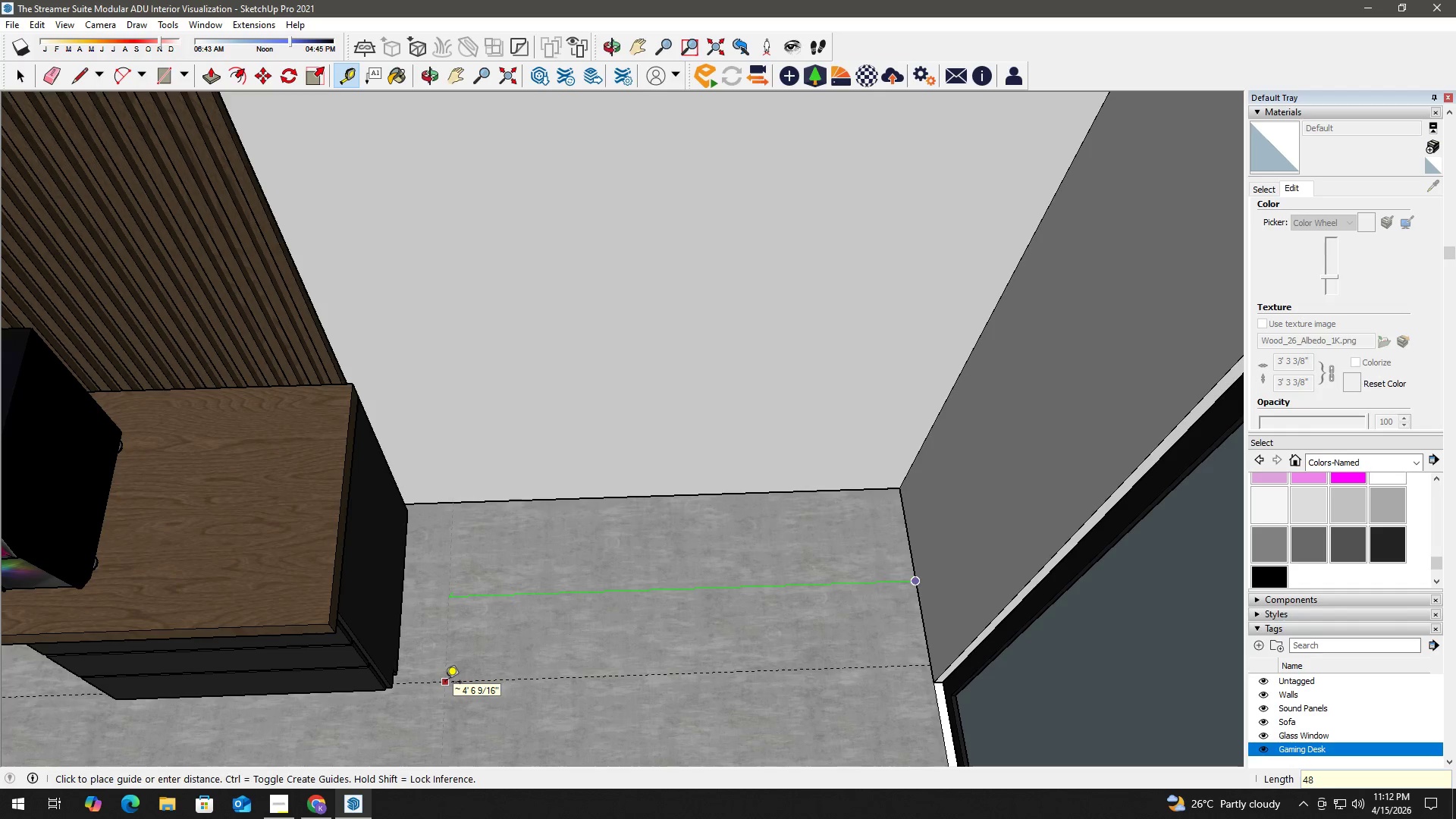 
key(NumpadEnter)
 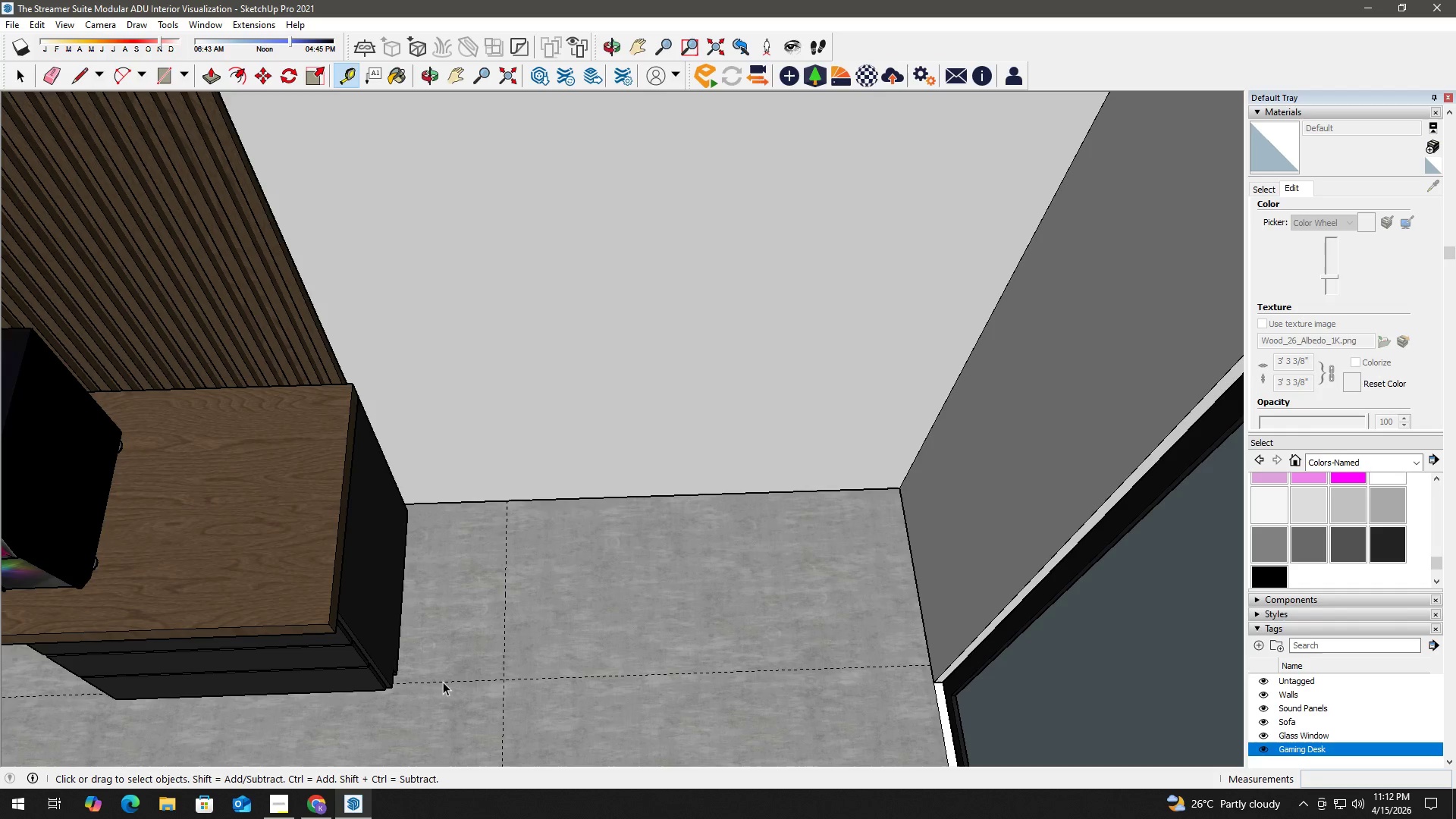 
key(Space)
 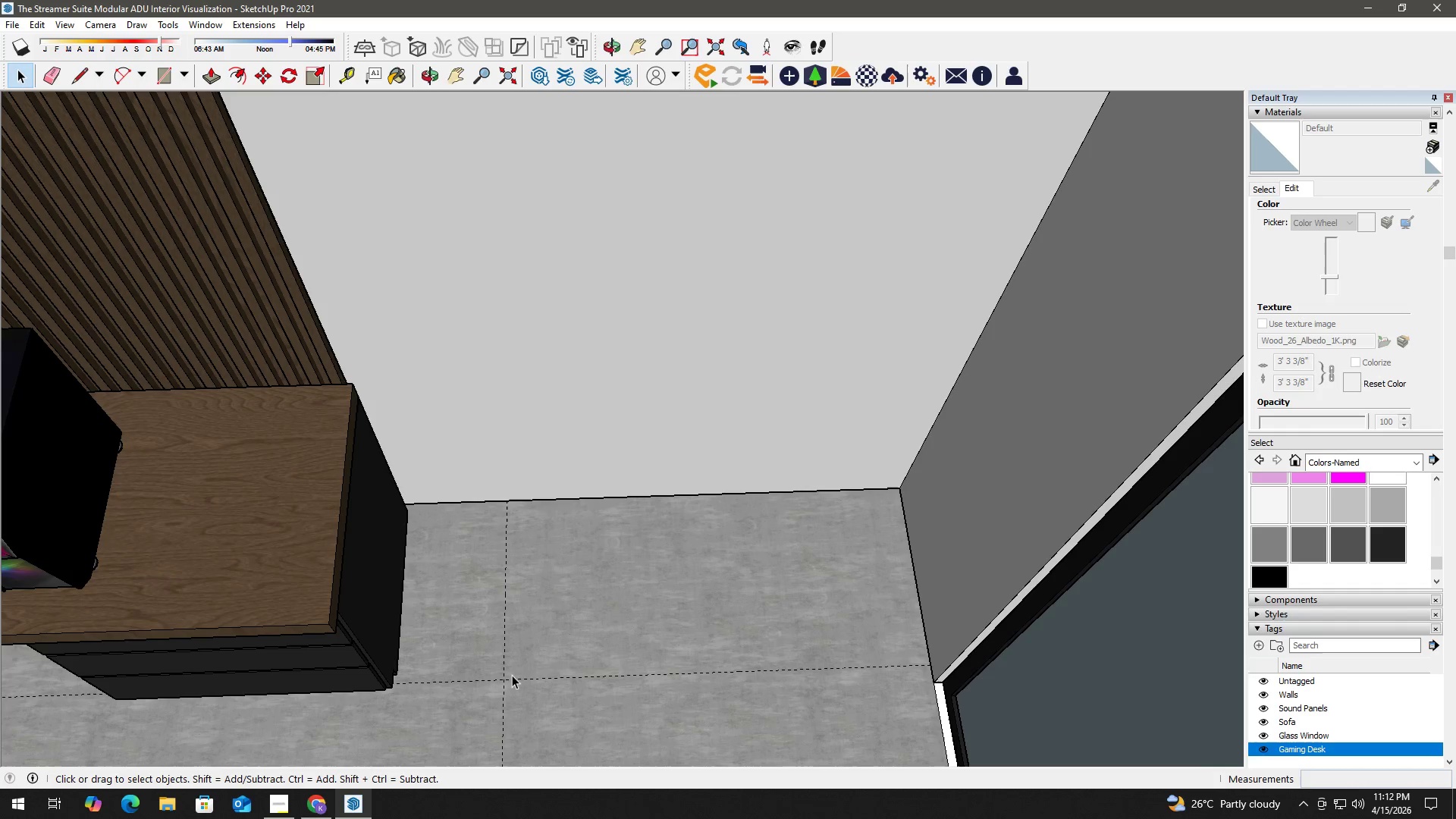 
key(R)
 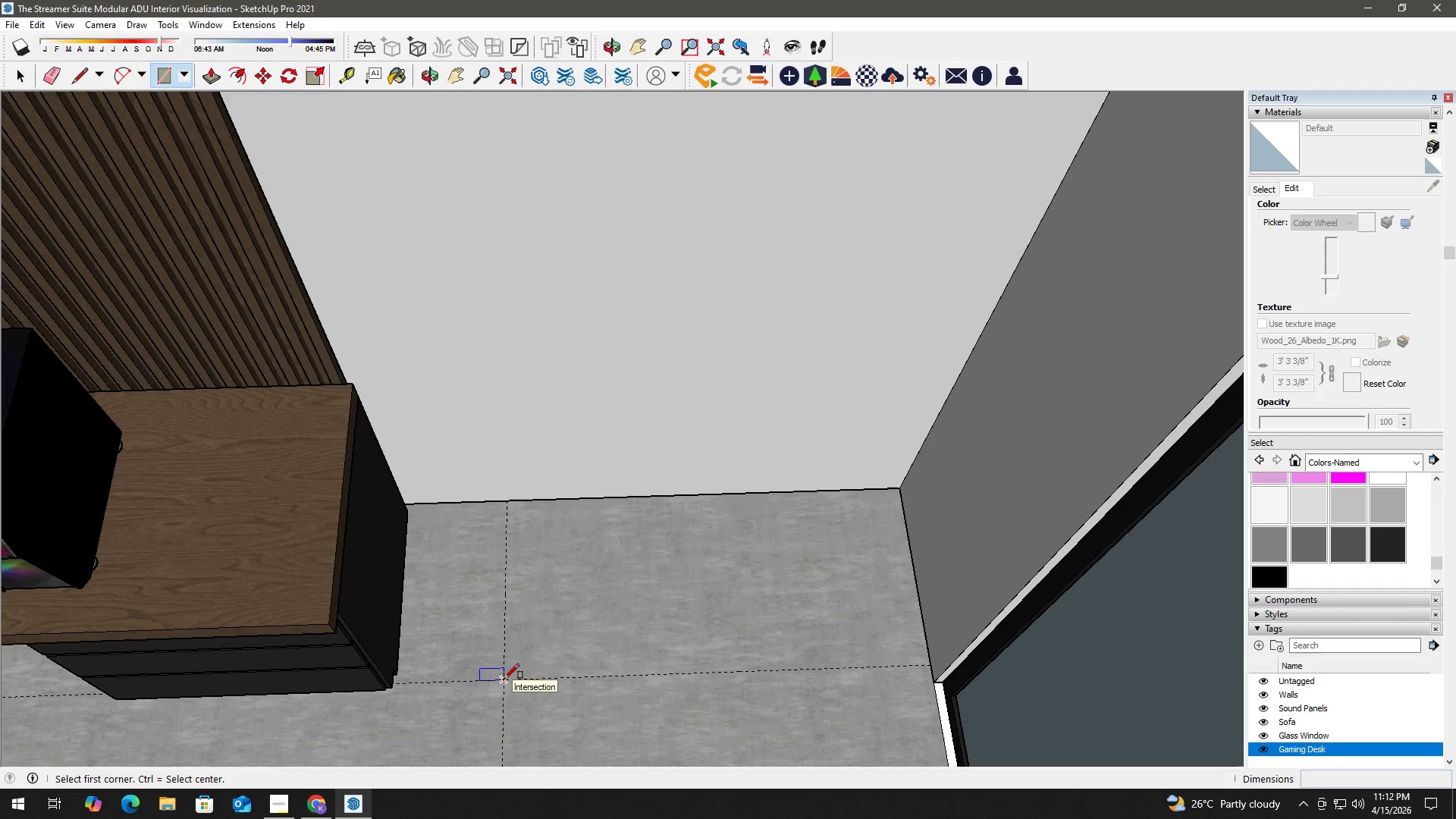 
key(Space)
 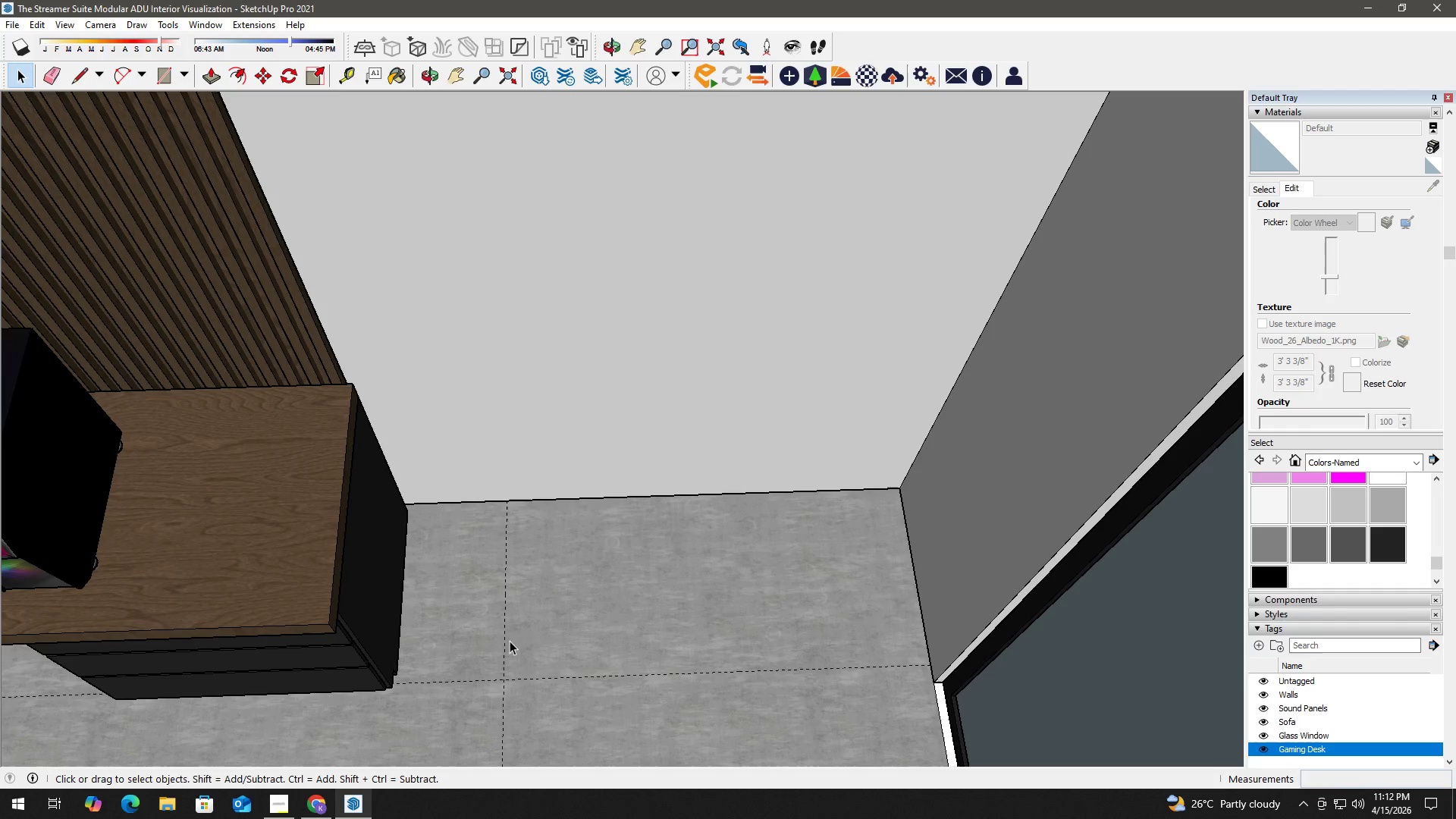 
key(E)
 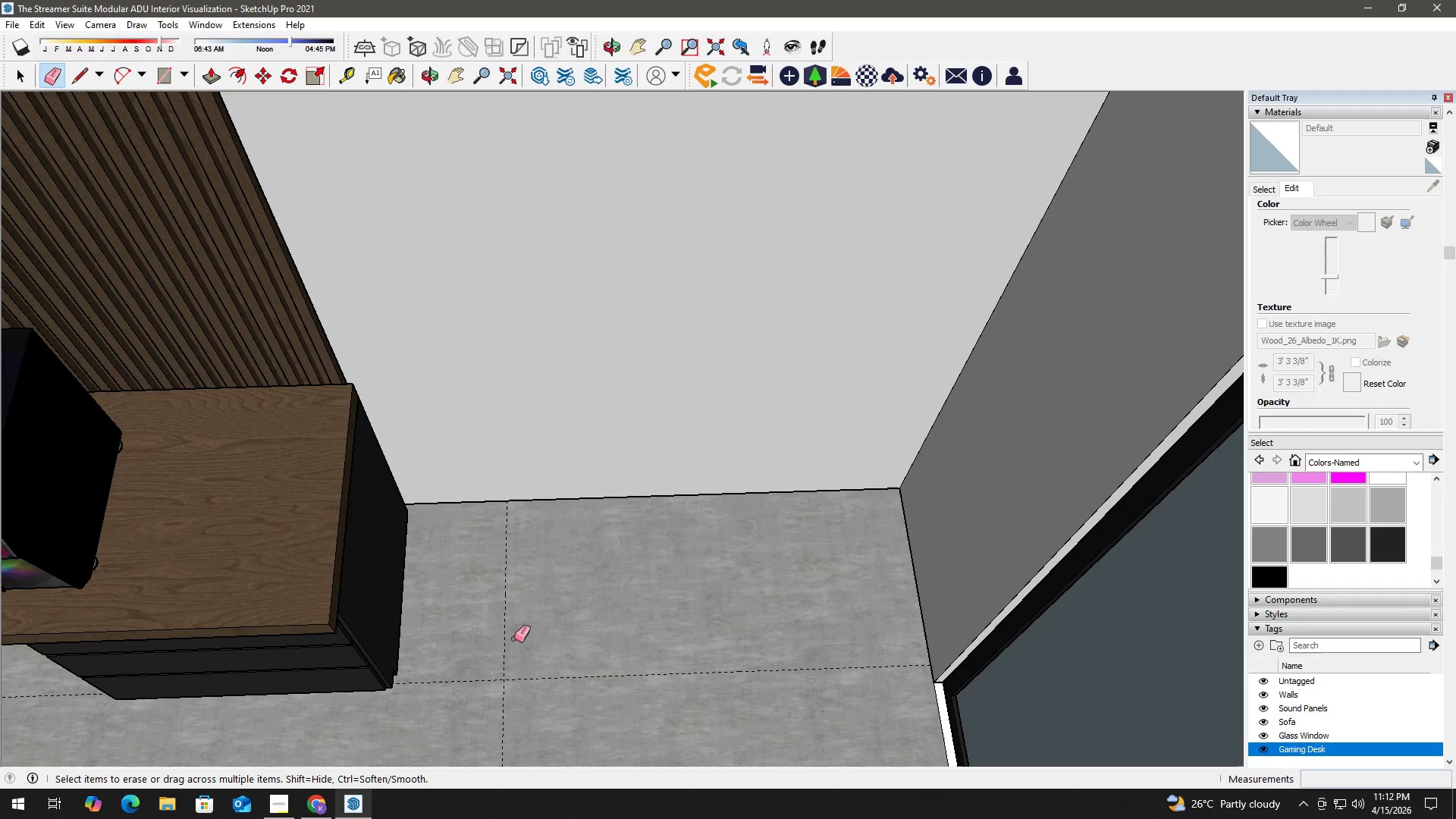 
left_click_drag(start_coordinate=[514, 639], to_coordinate=[491, 635])
 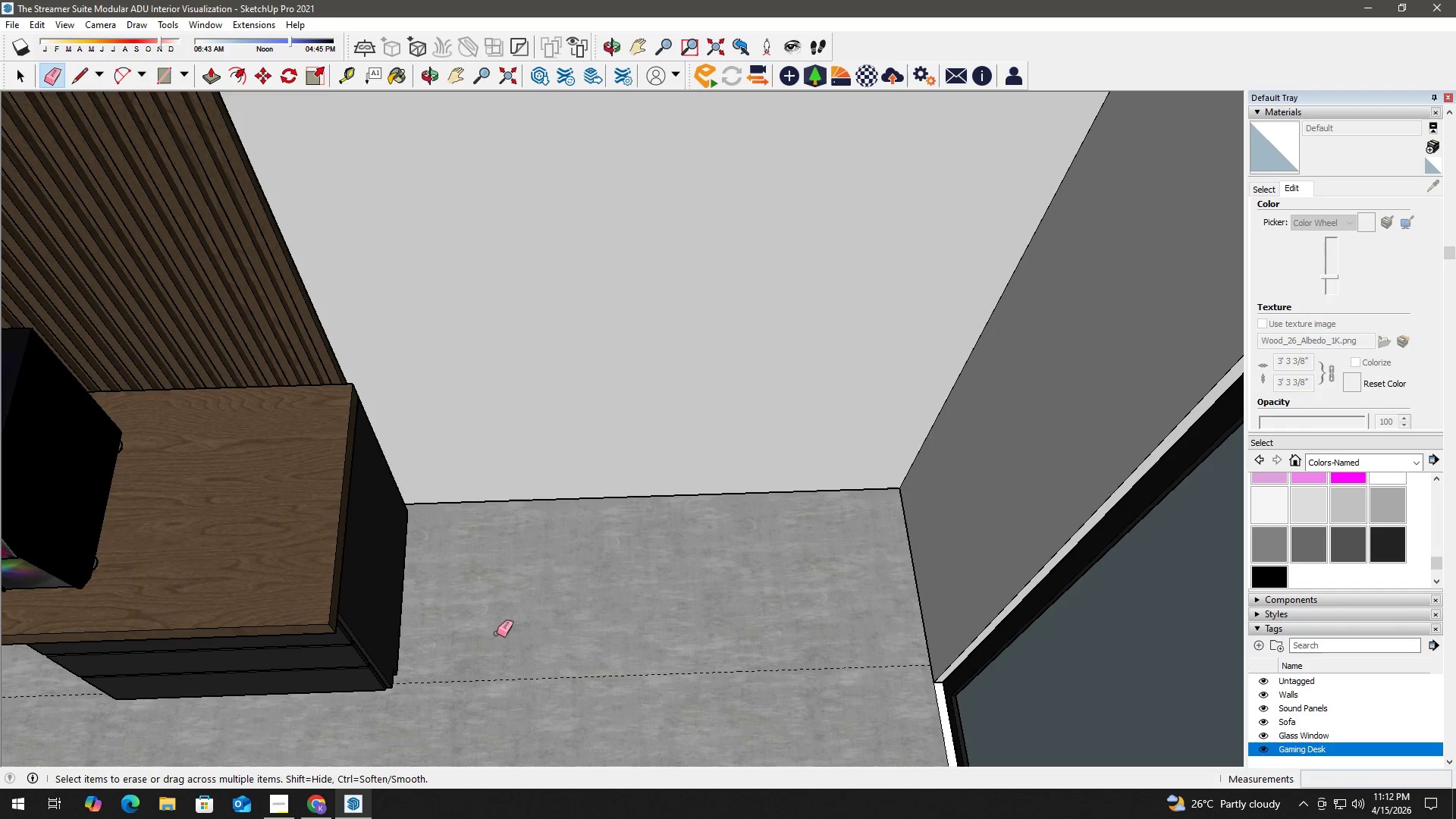 
key(Space)
 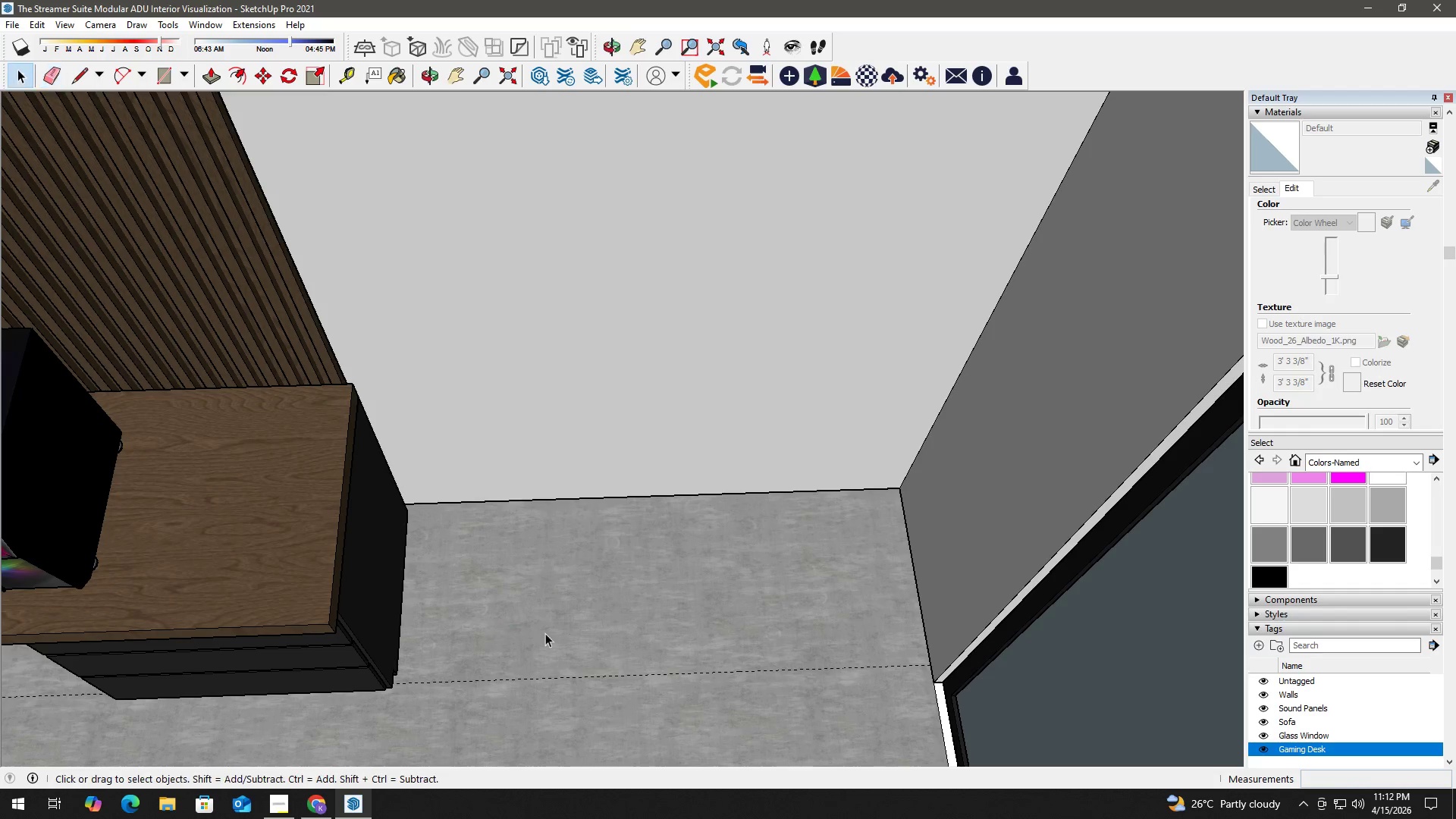 
key(T)
 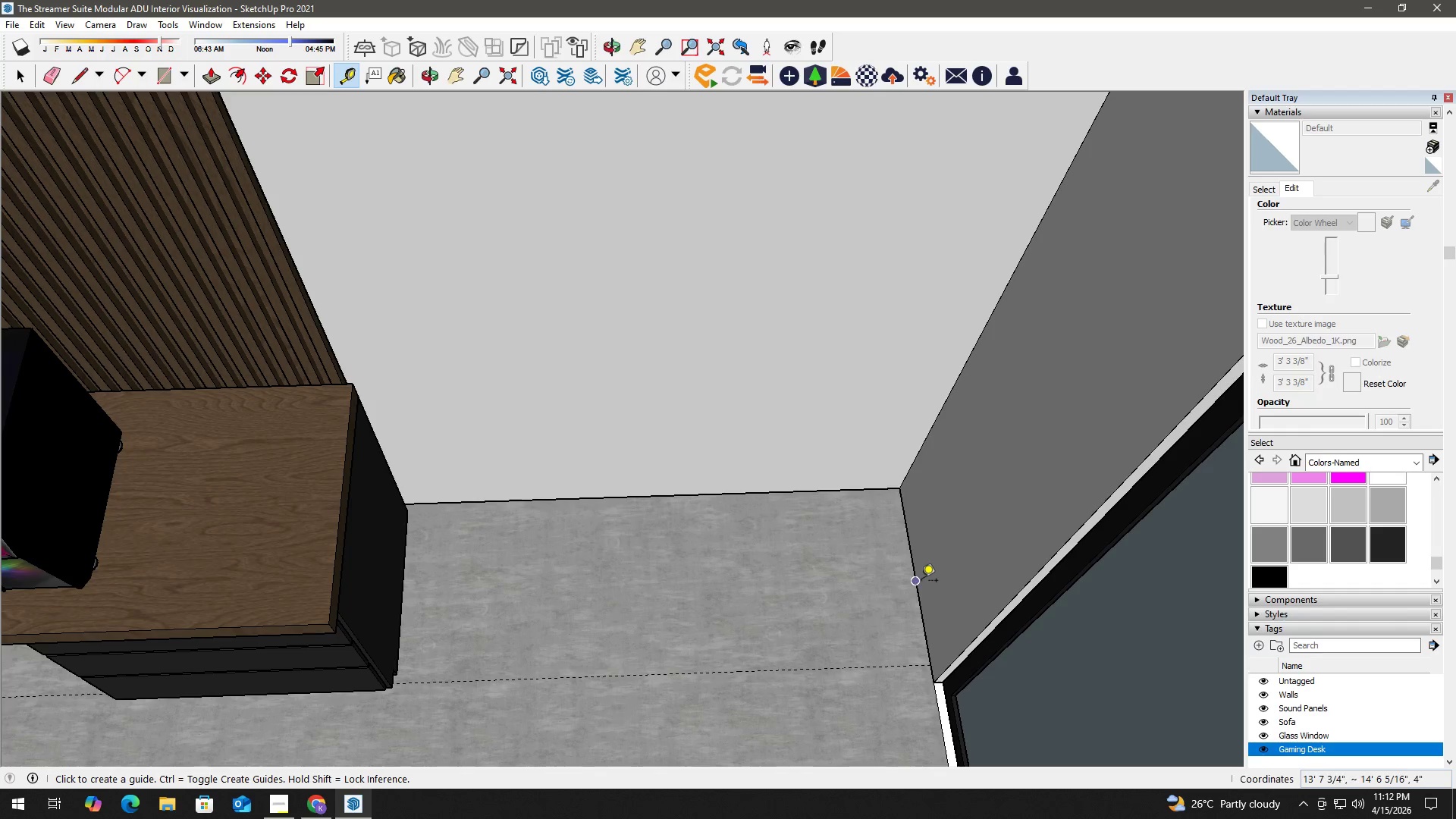 
left_click_drag(start_coordinate=[918, 582], to_coordinate=[899, 585])
 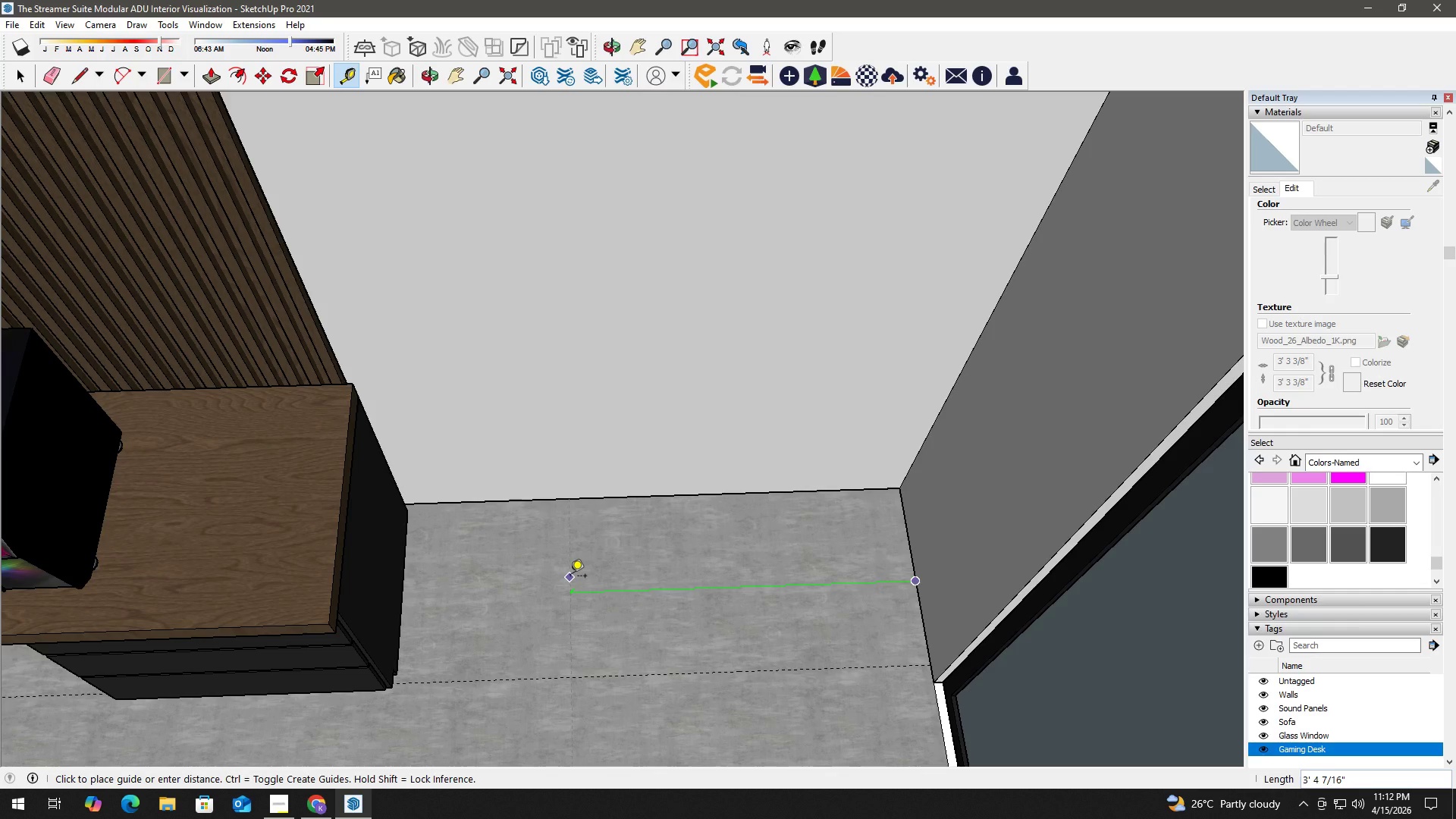 
wait(17.36)
 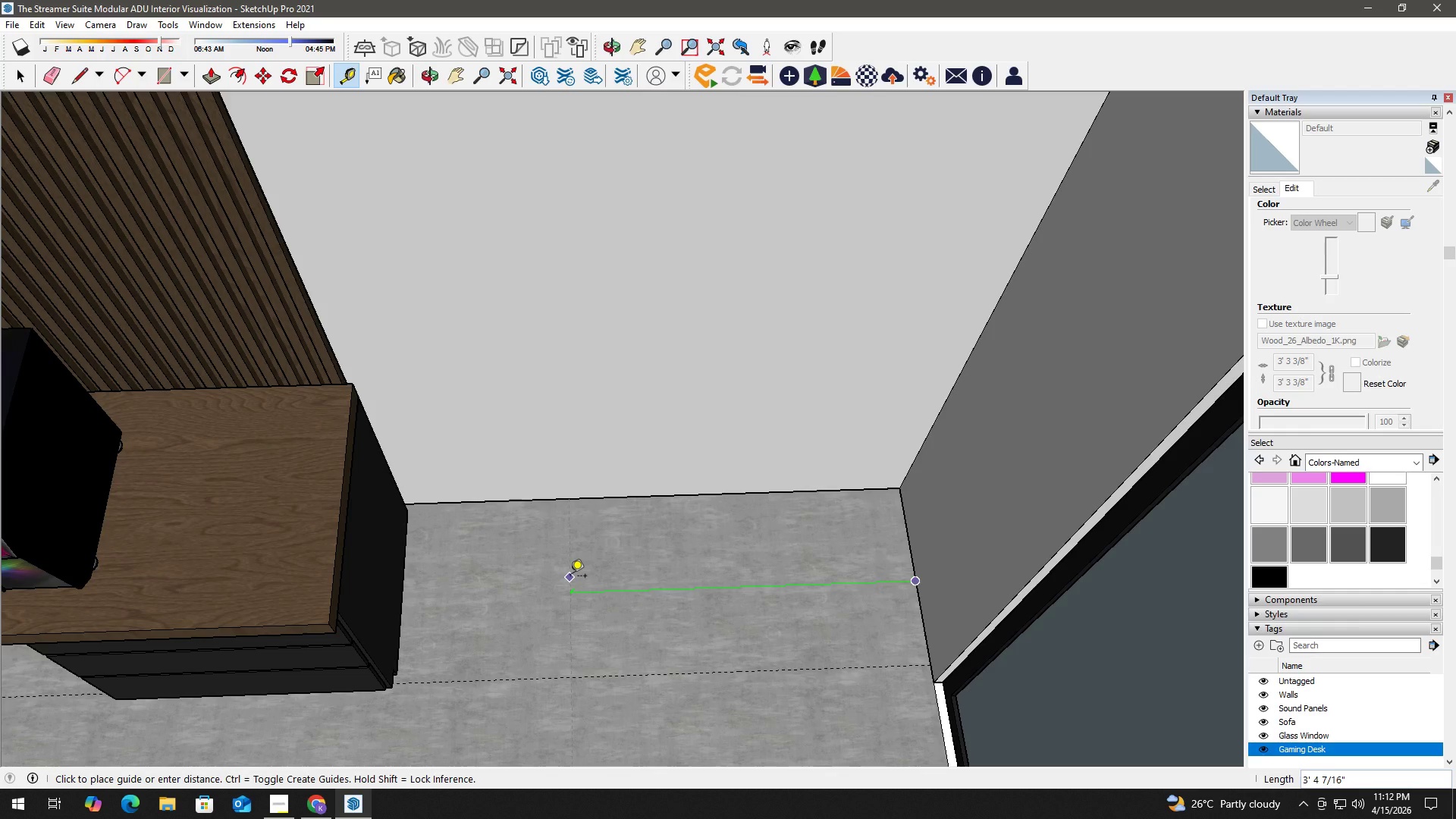 
key(Numpad4)
 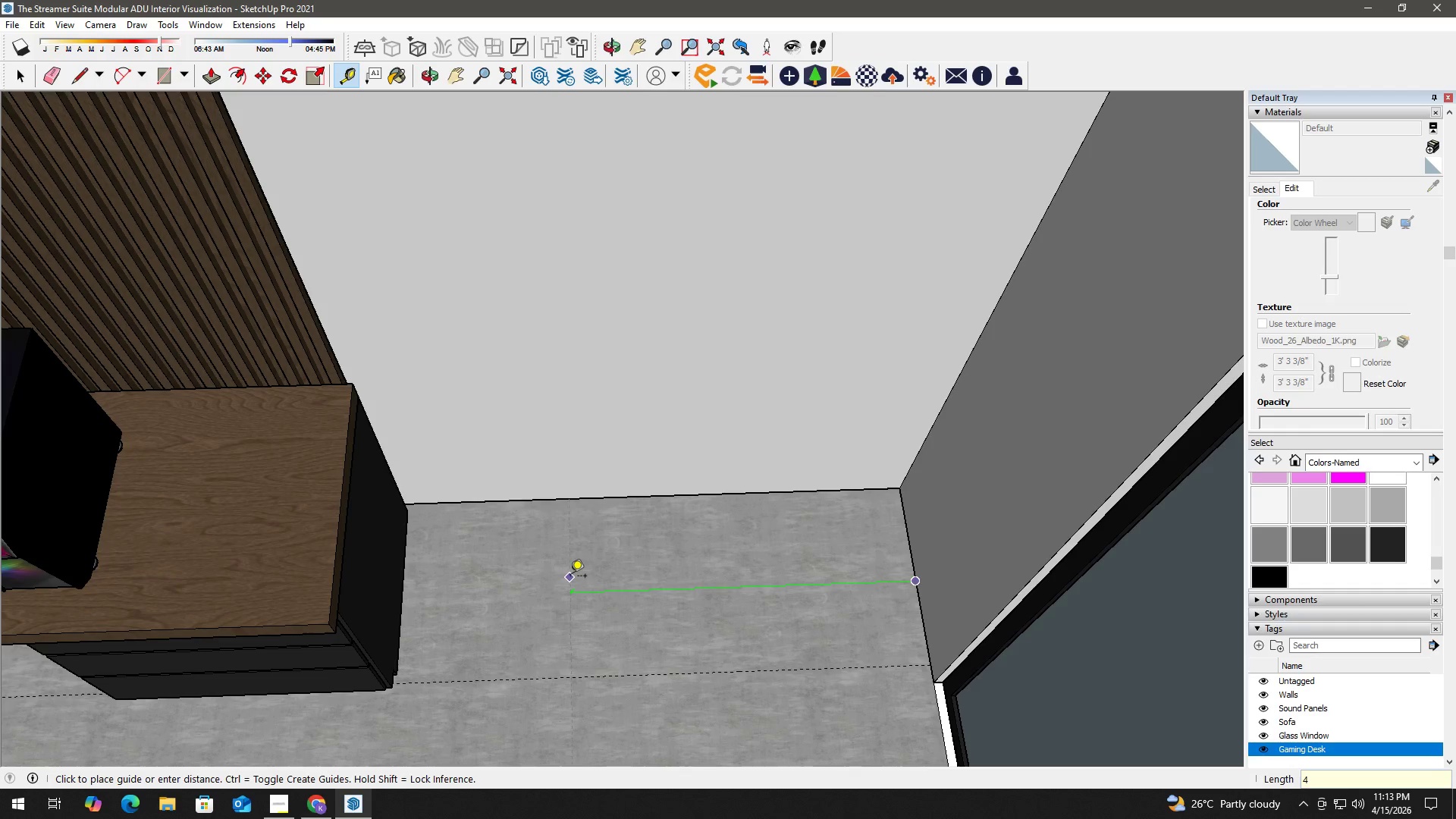 
key(Numpad8)
 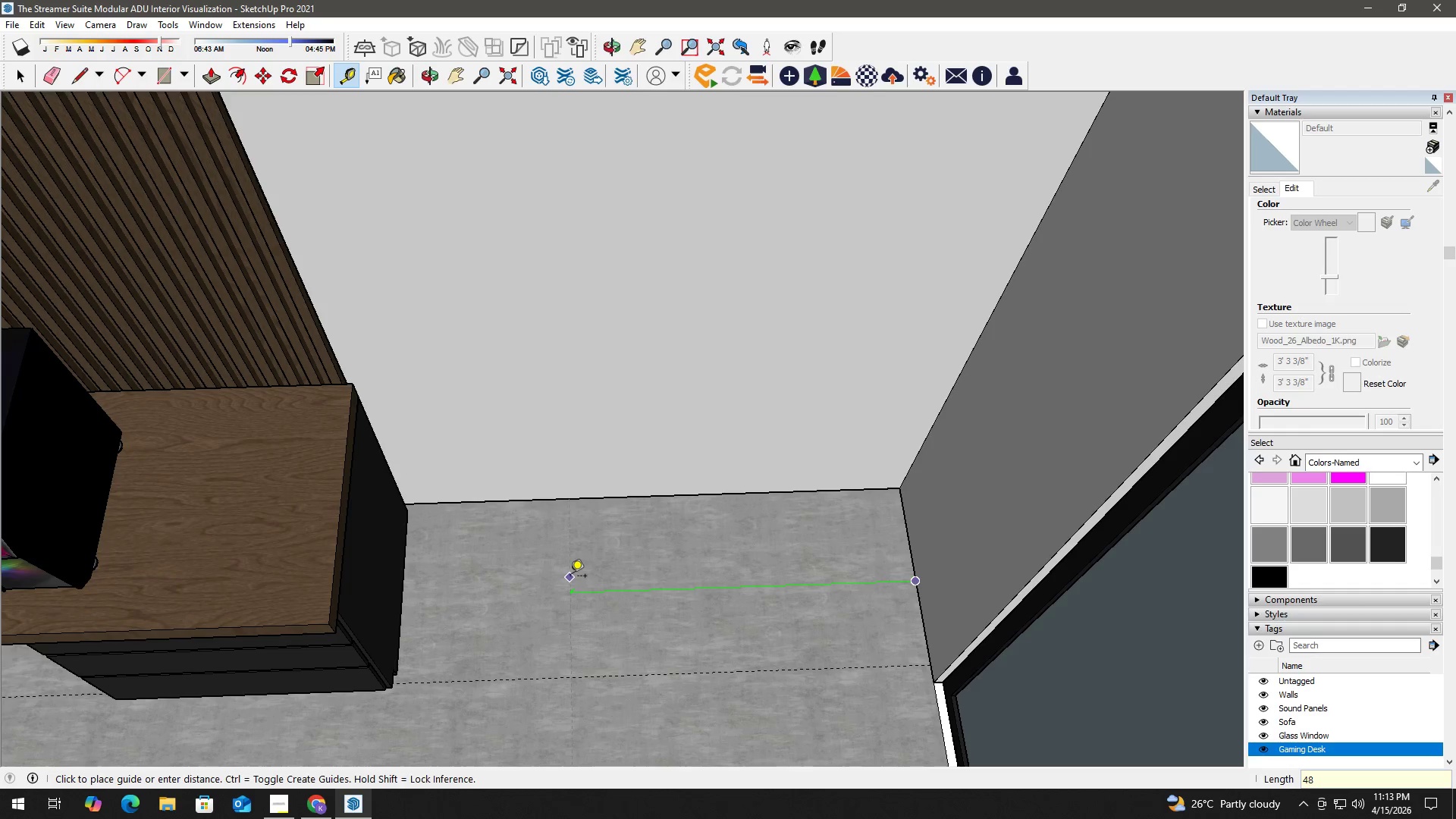 
key(NumpadEnter)
 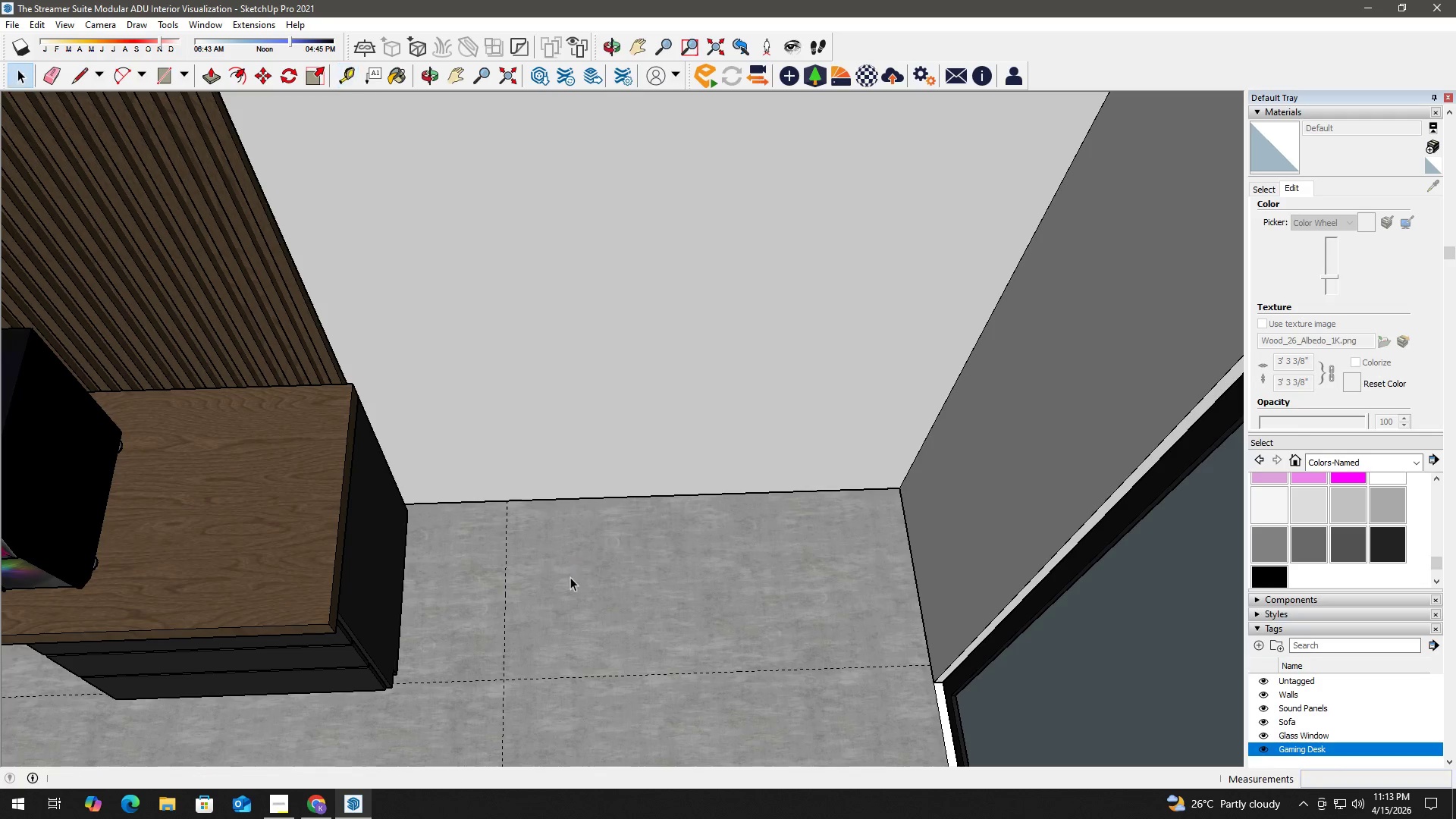 
key(Space)
 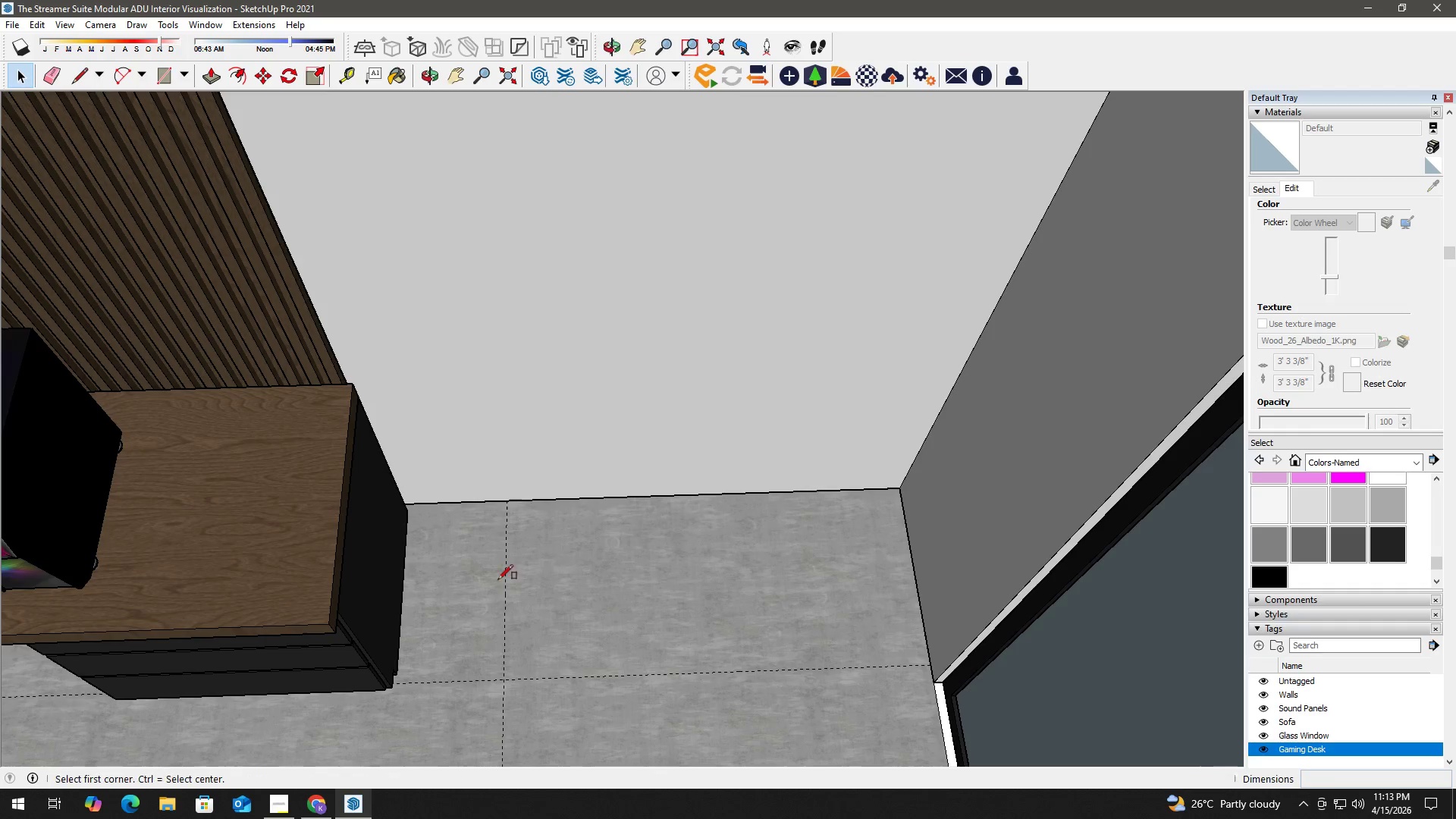 
key(R)
 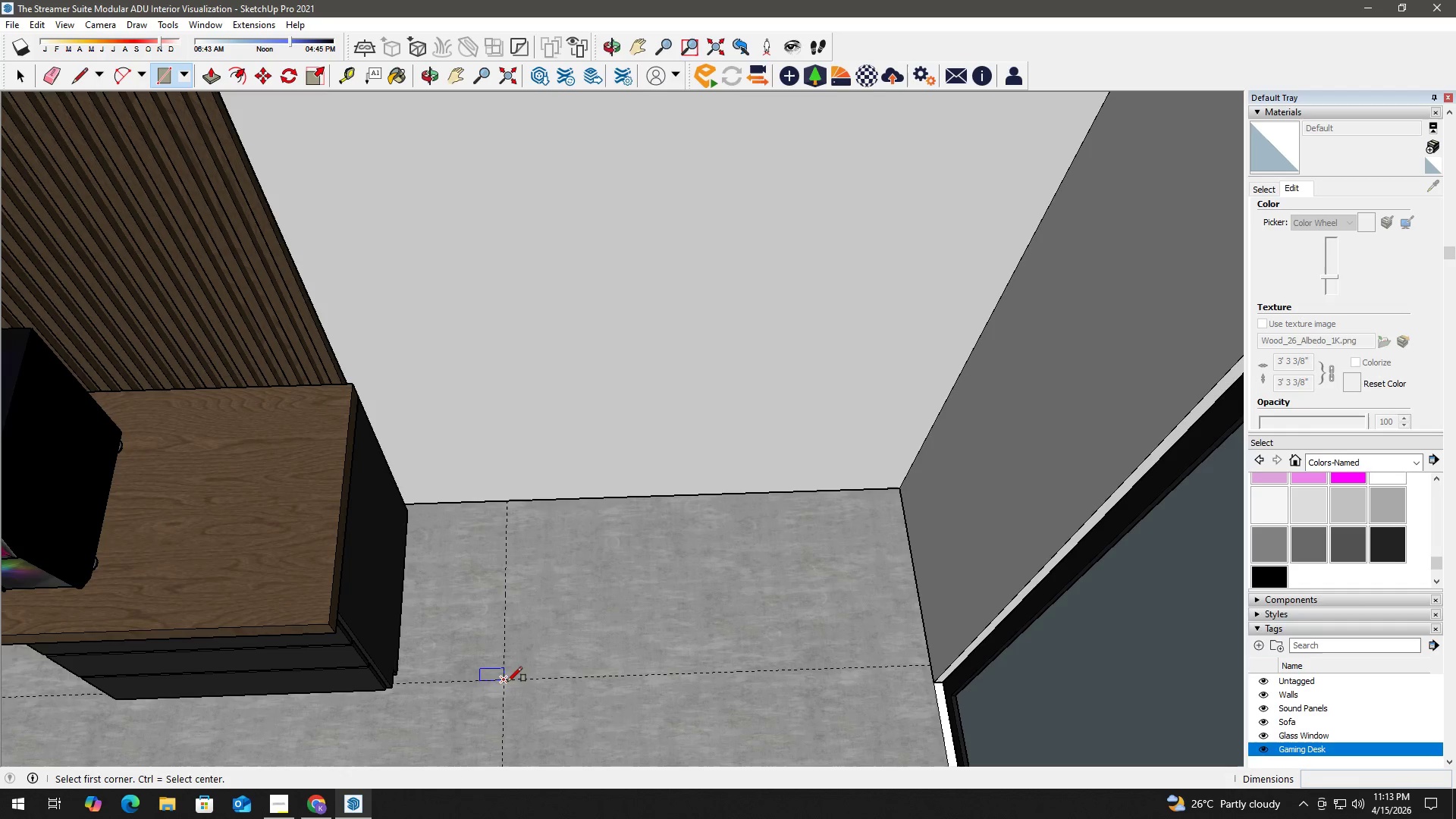 
left_click_drag(start_coordinate=[506, 682], to_coordinate=[512, 679])
 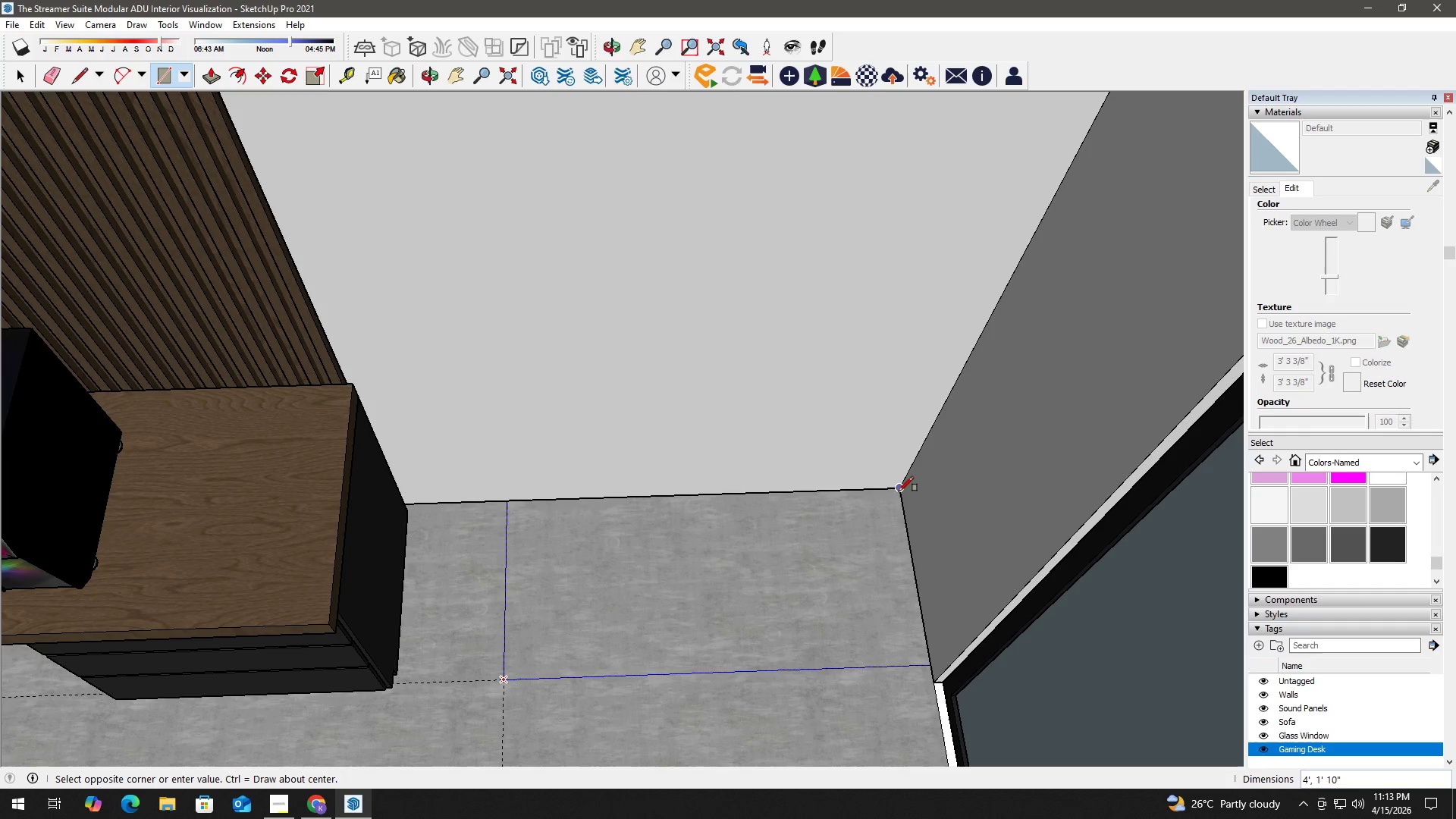 
left_click([899, 491])
 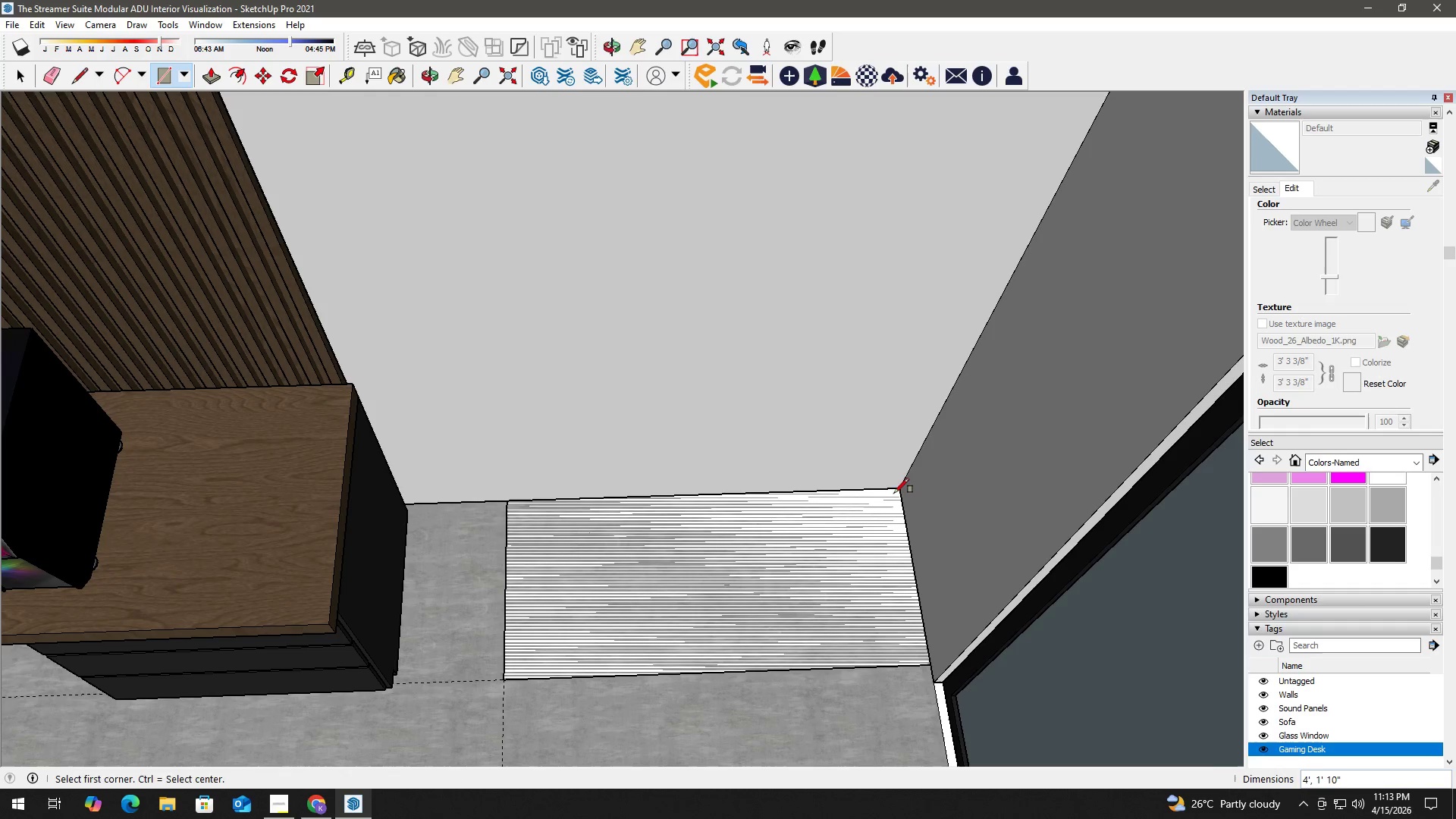 
key(Space)
 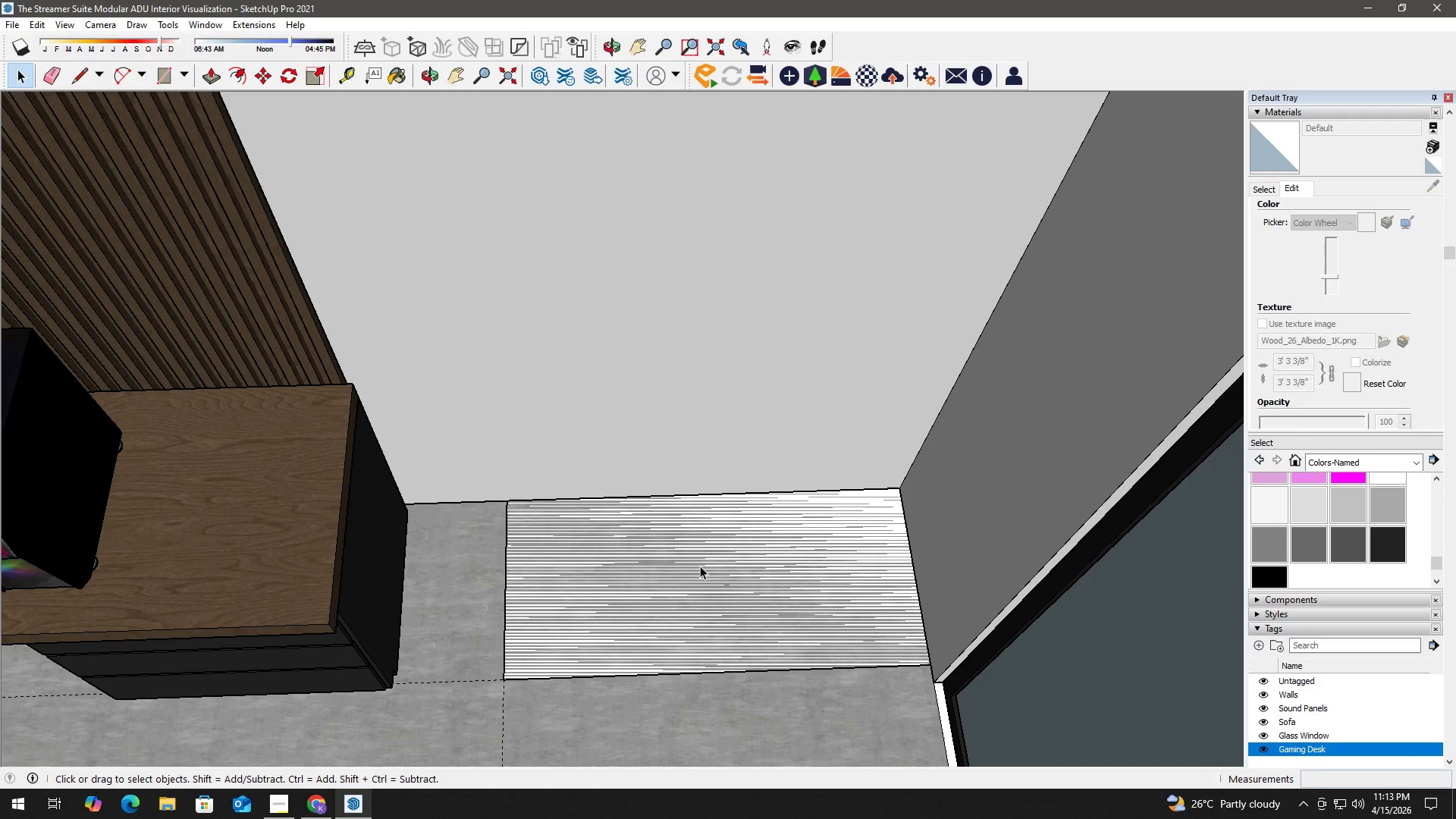 
double_click([700, 566])
 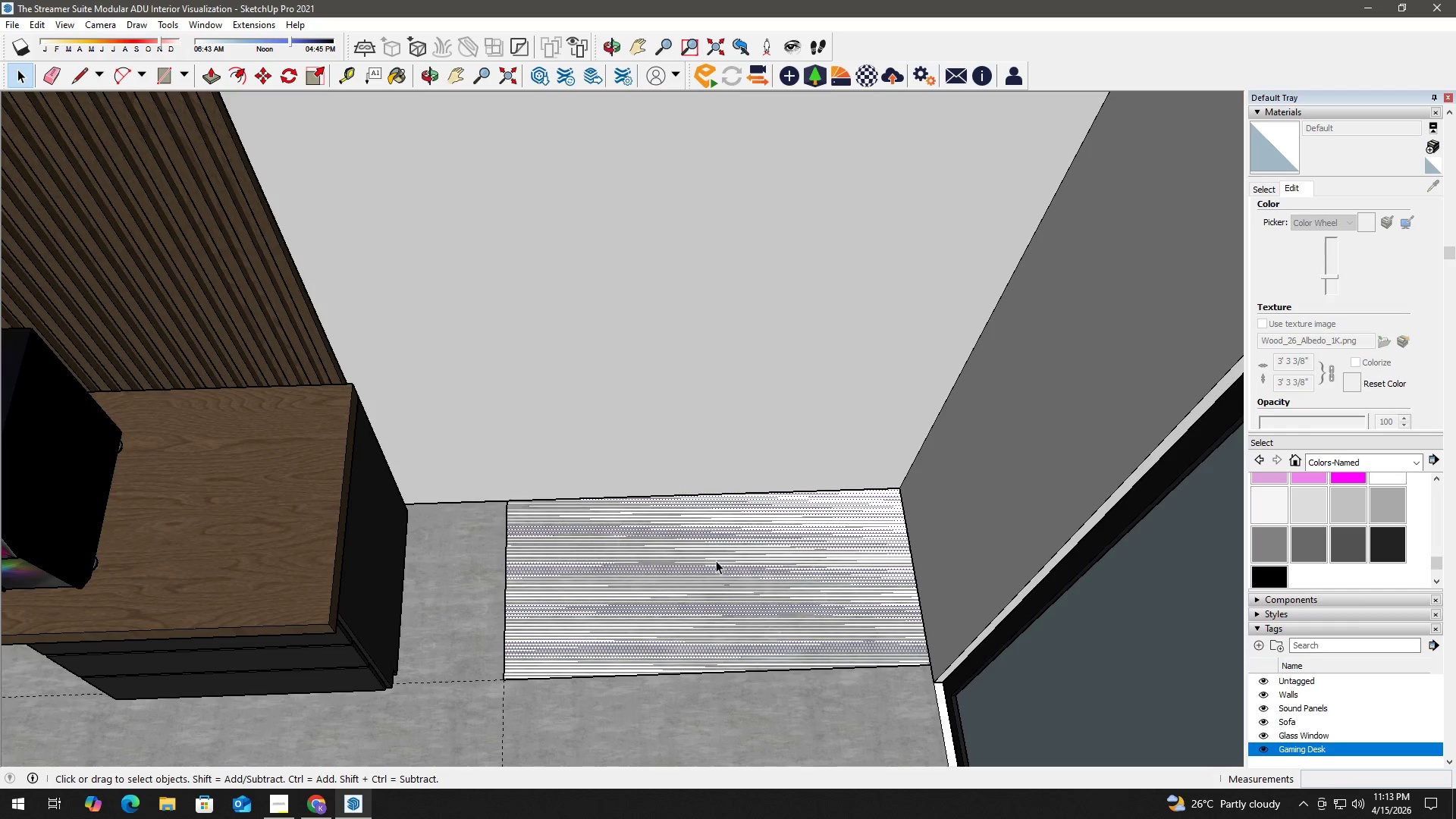 
key(P)
 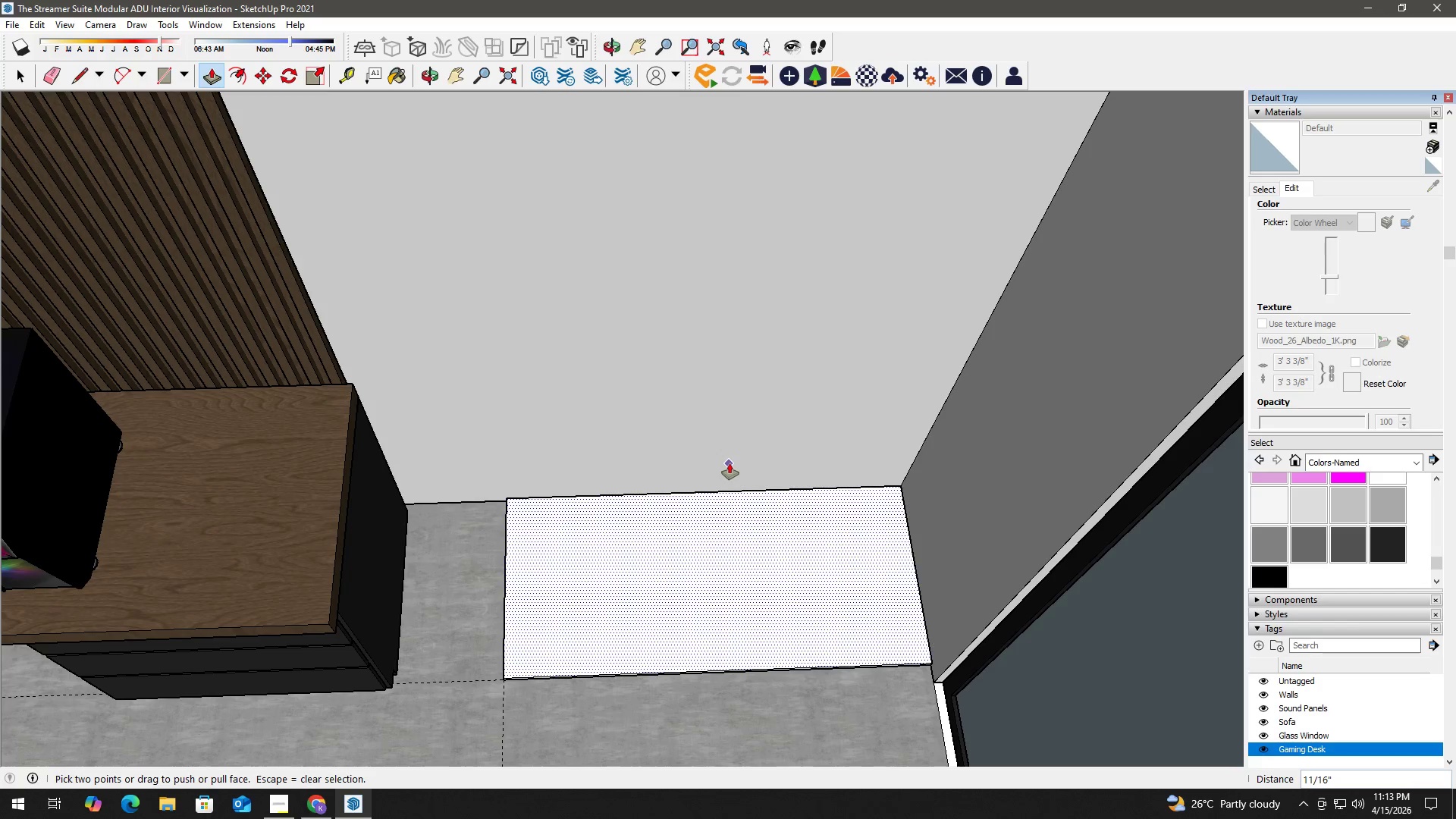 
key(Control+Z)
 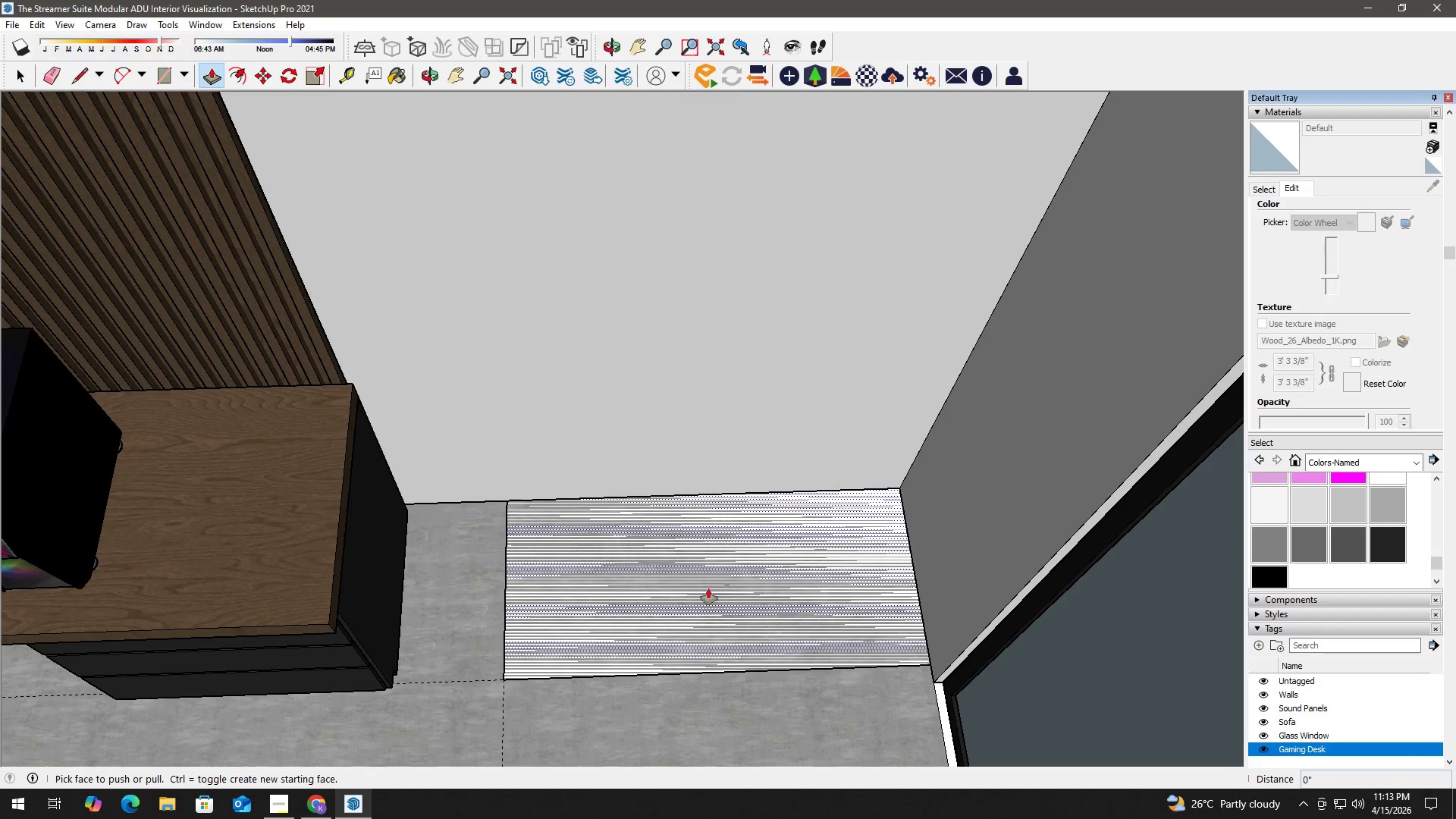 
left_click_drag(start_coordinate=[708, 588], to_coordinate=[708, 580])
 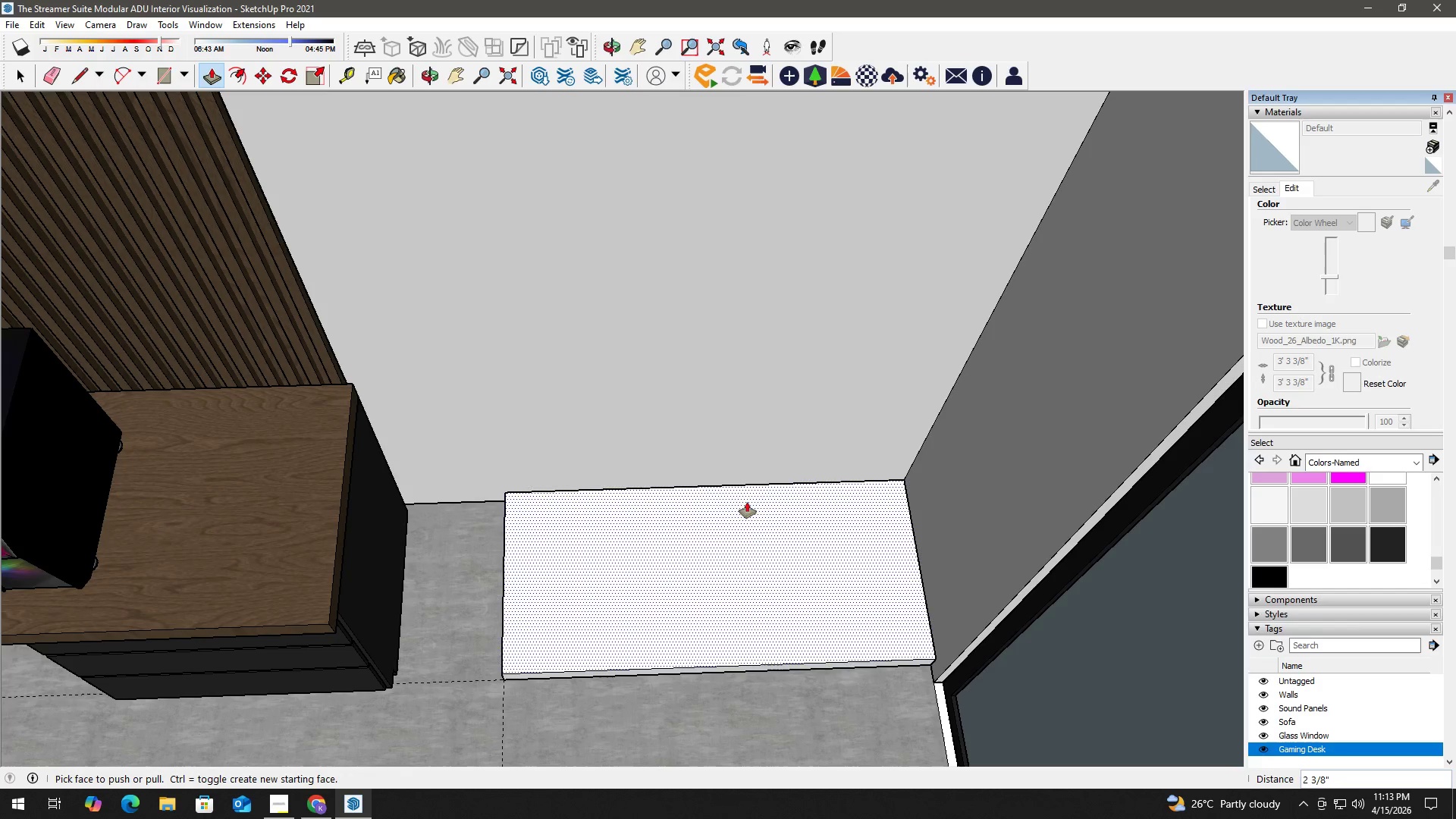 
key(Control+ControlLeft)
 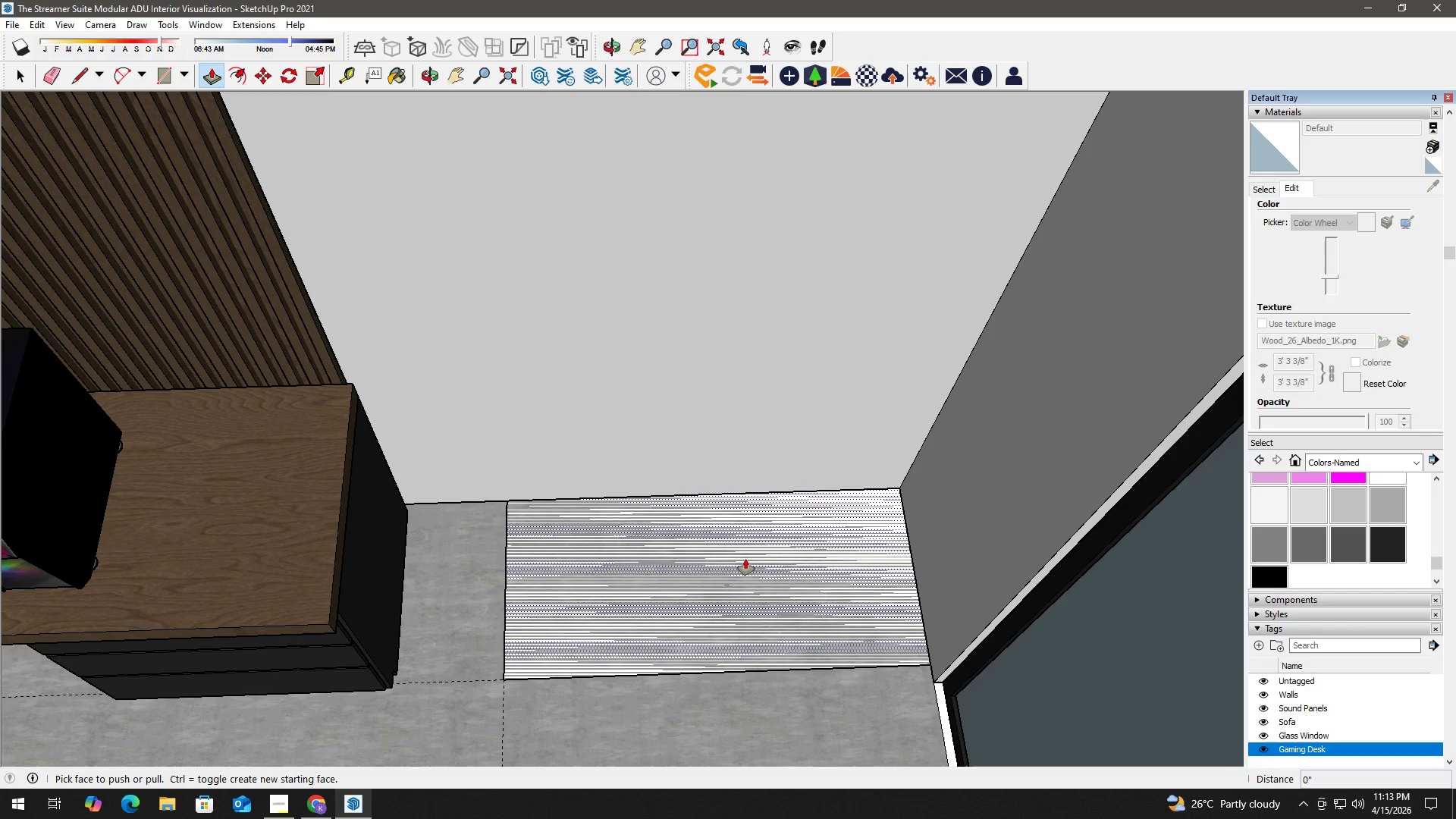 
key(Control+Z)
 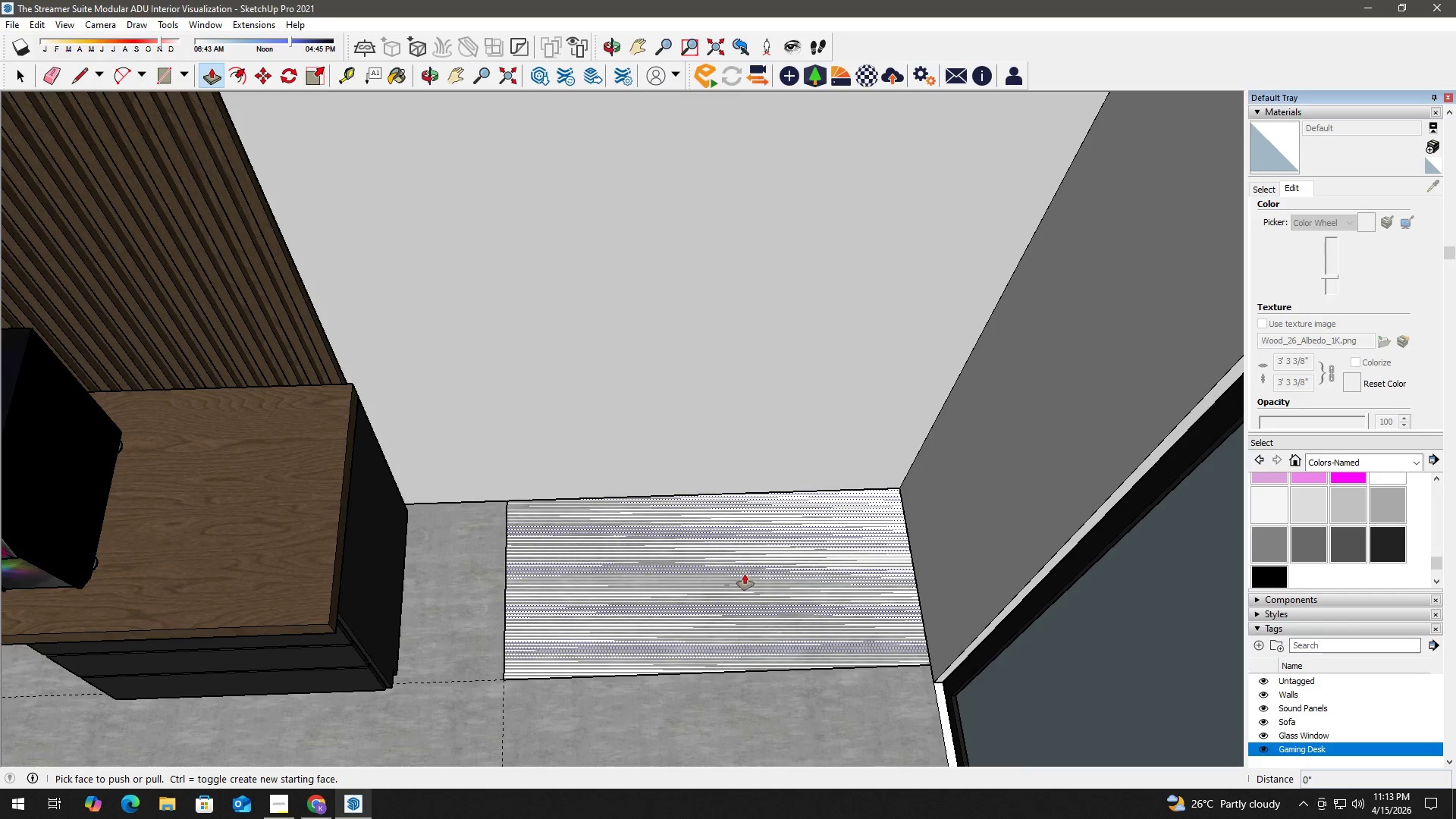 
left_click([745, 574])
 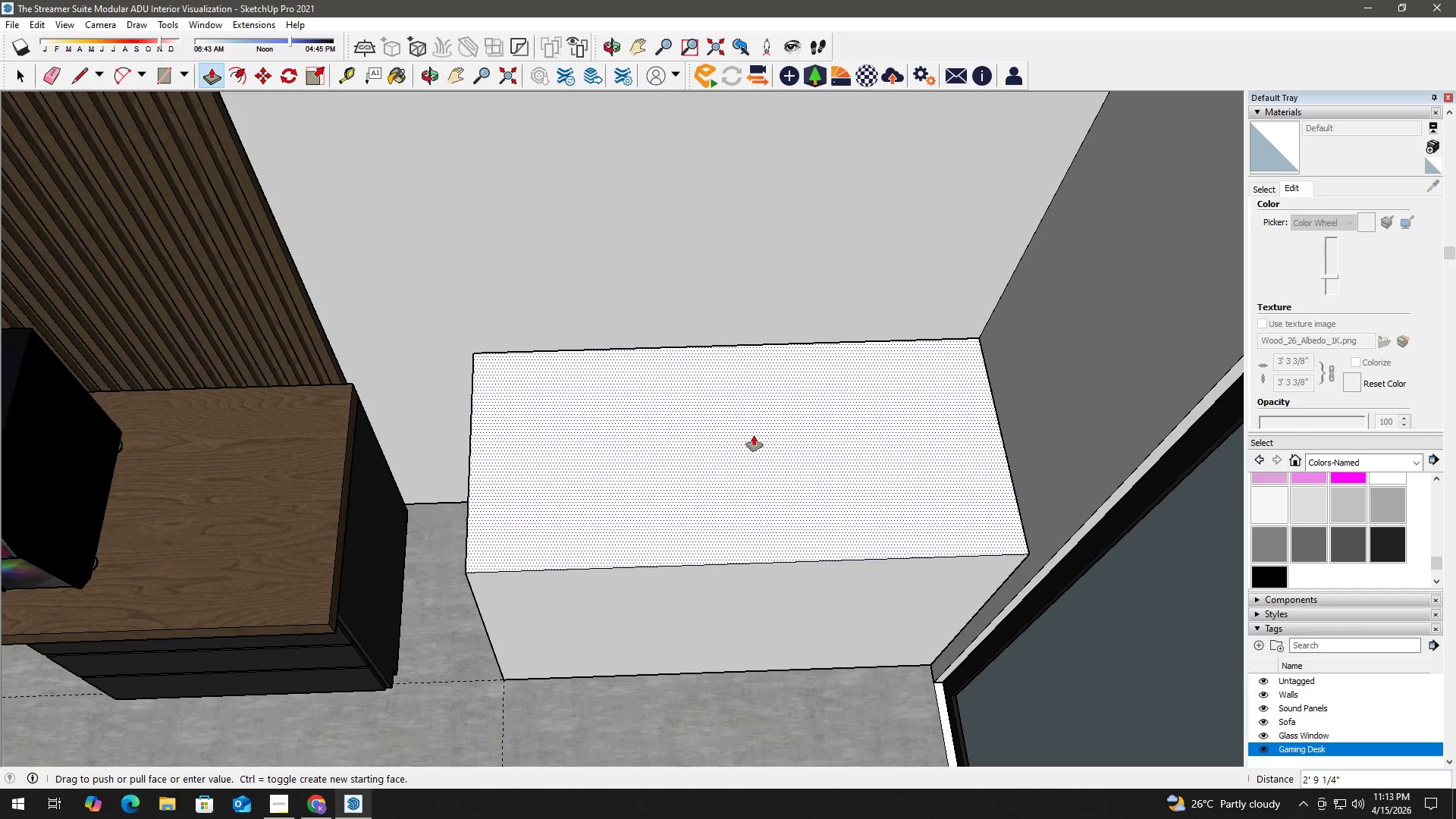 
key(Numpad3)
 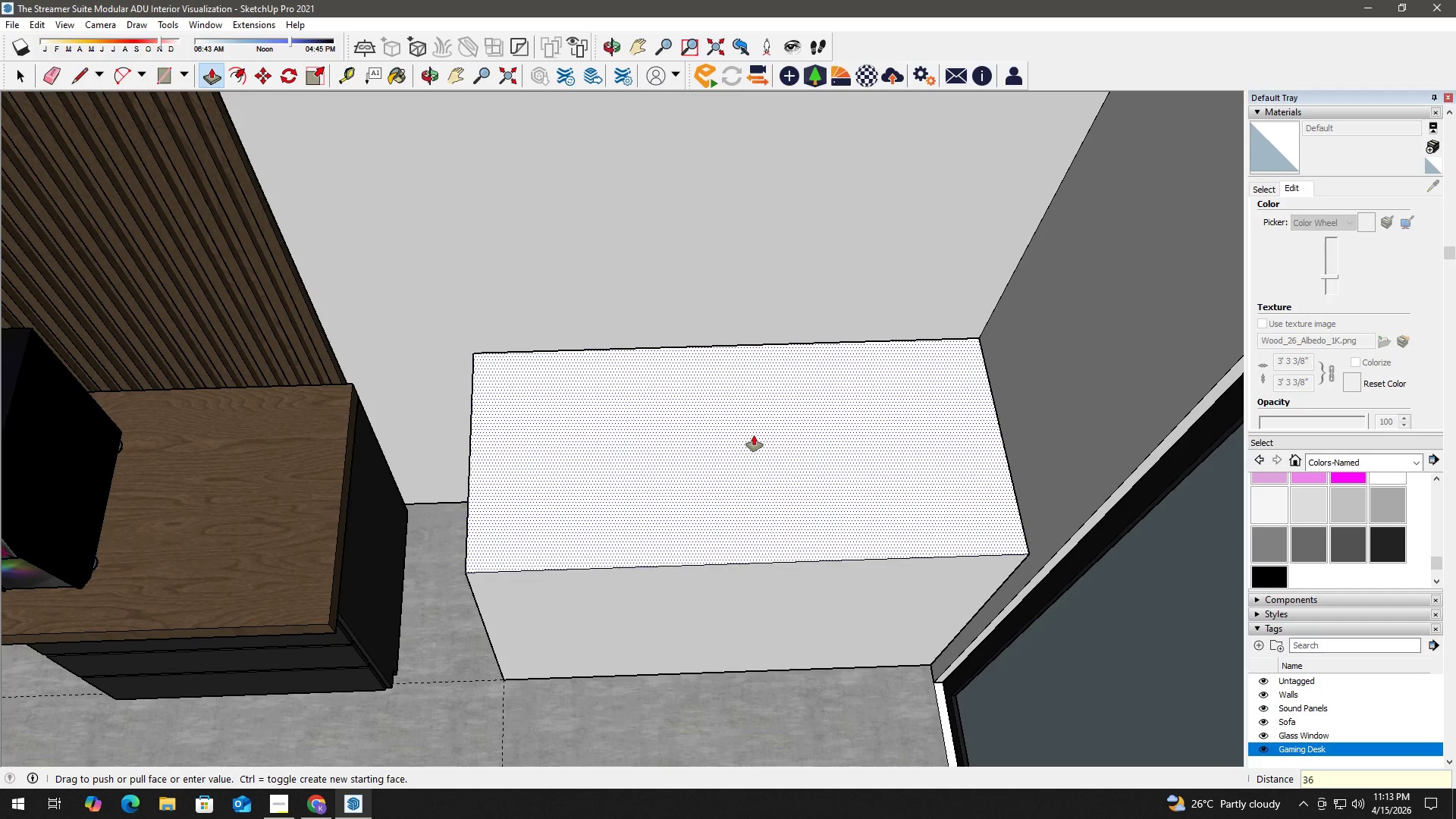 
key(Numpad6)
 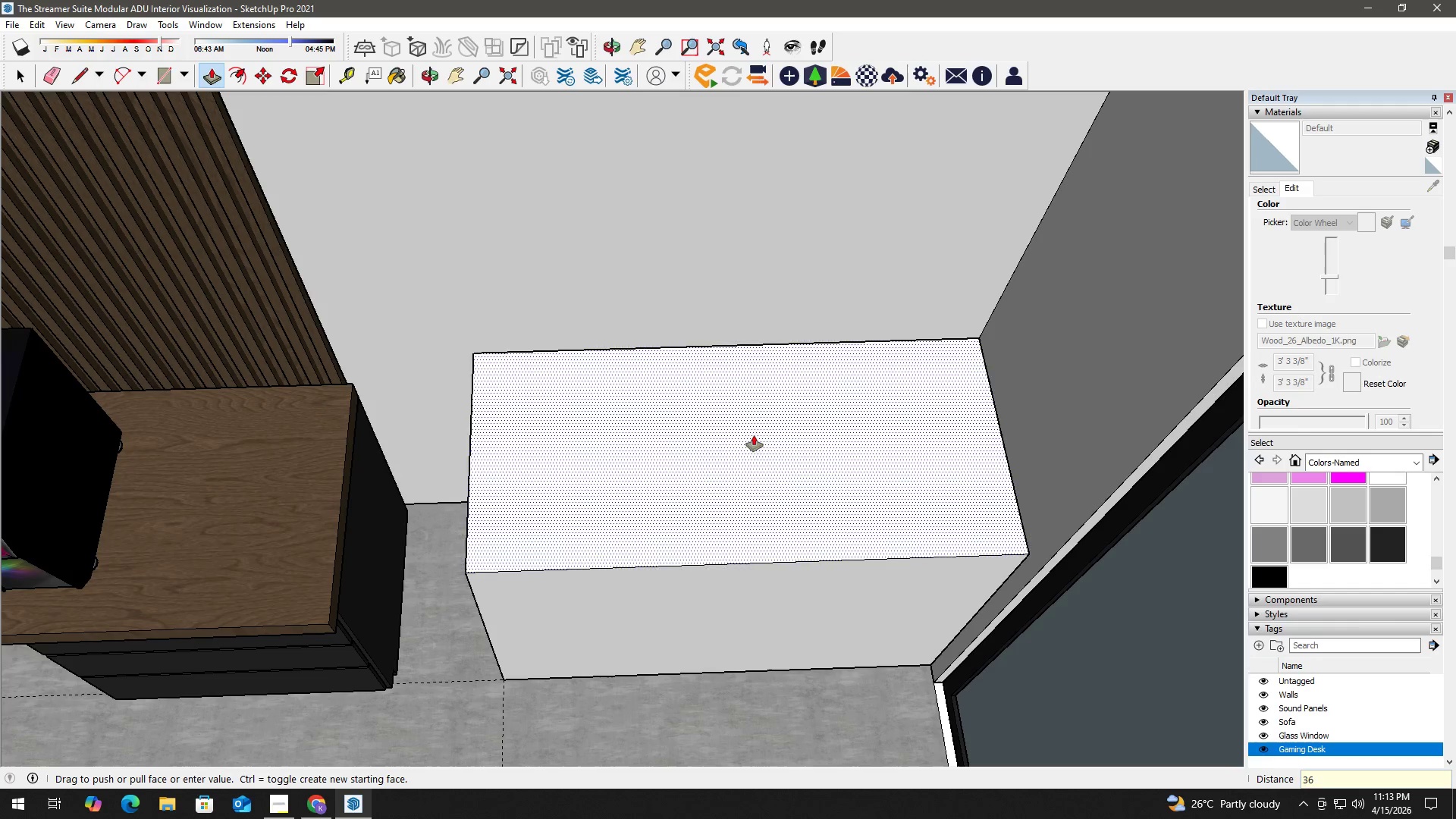 
key(NumpadEnter)
 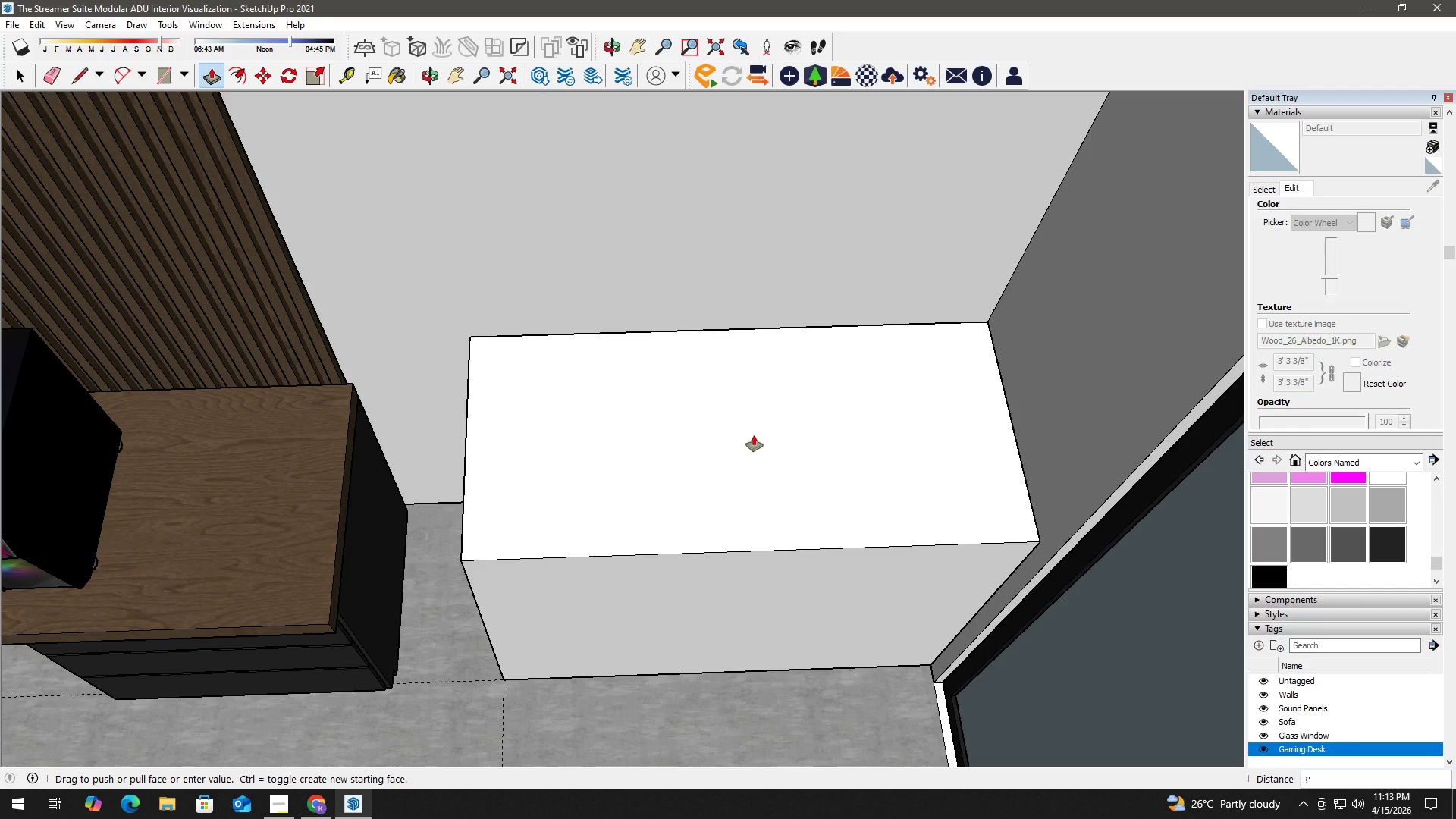 
wait(33.81)
 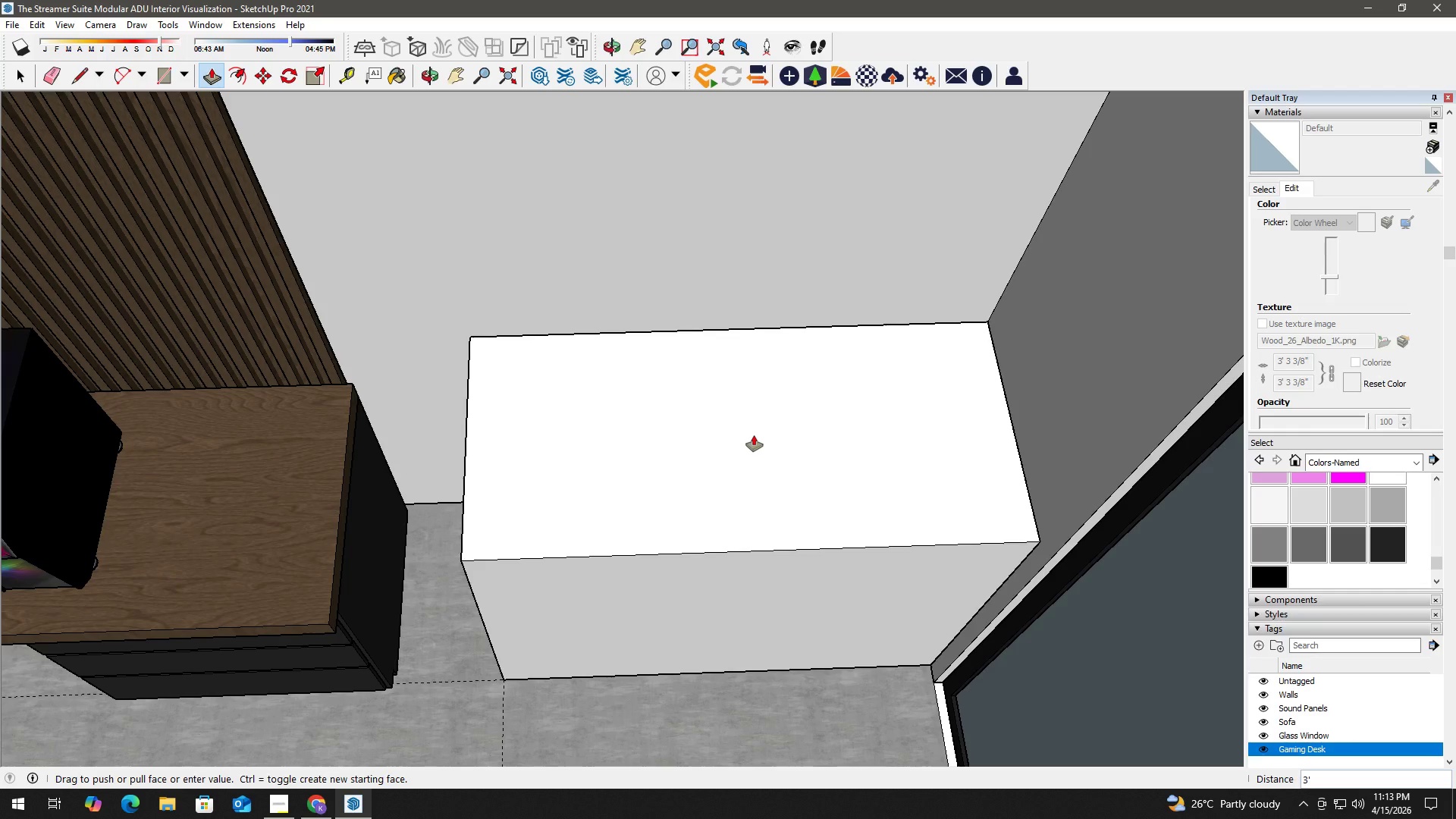 
key(Space)
 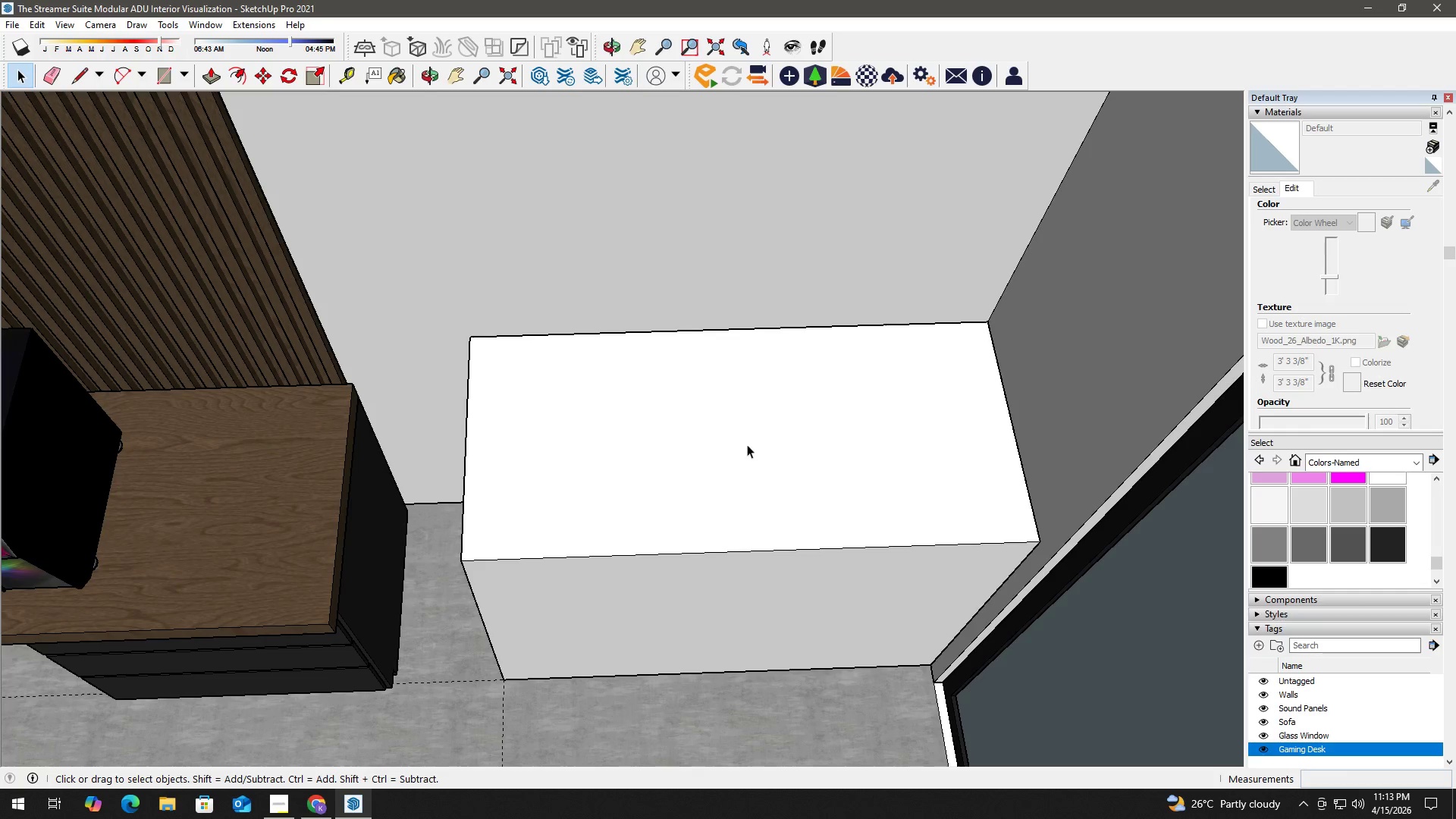 
key(T)
 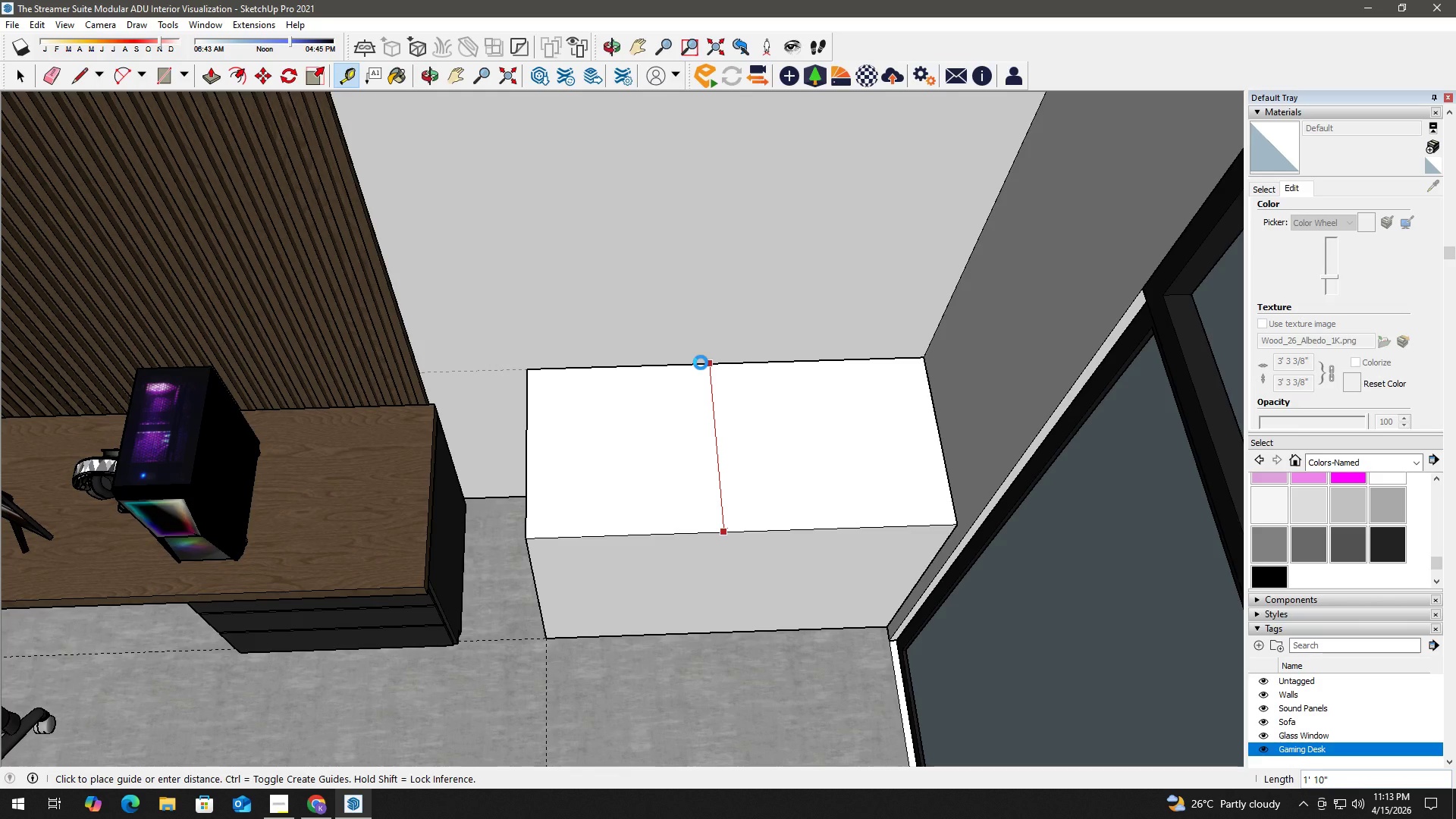 
scroll: coordinate [712, 475], scroll_direction: down, amount: 3.0
 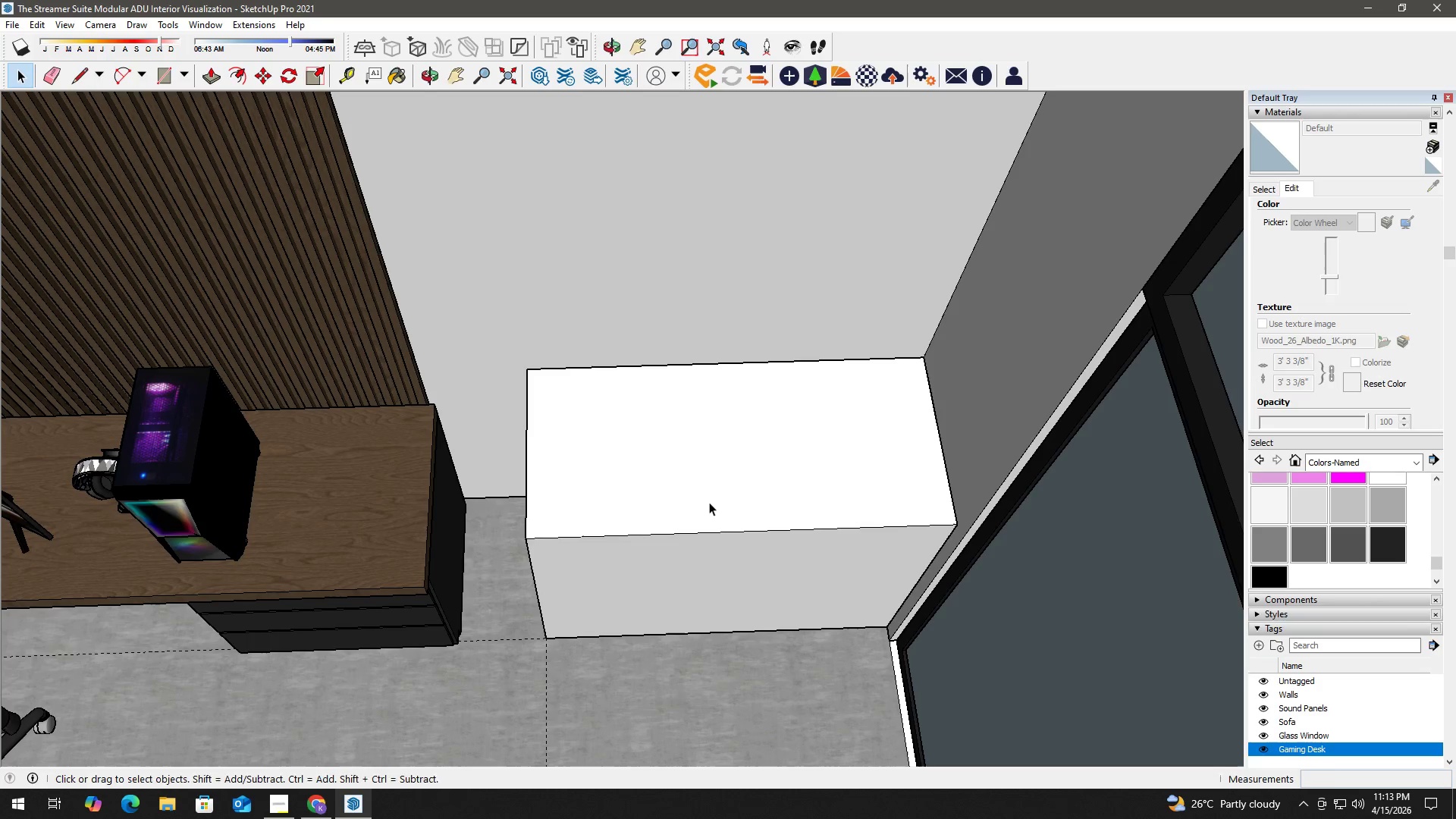 
wait(18.84)
 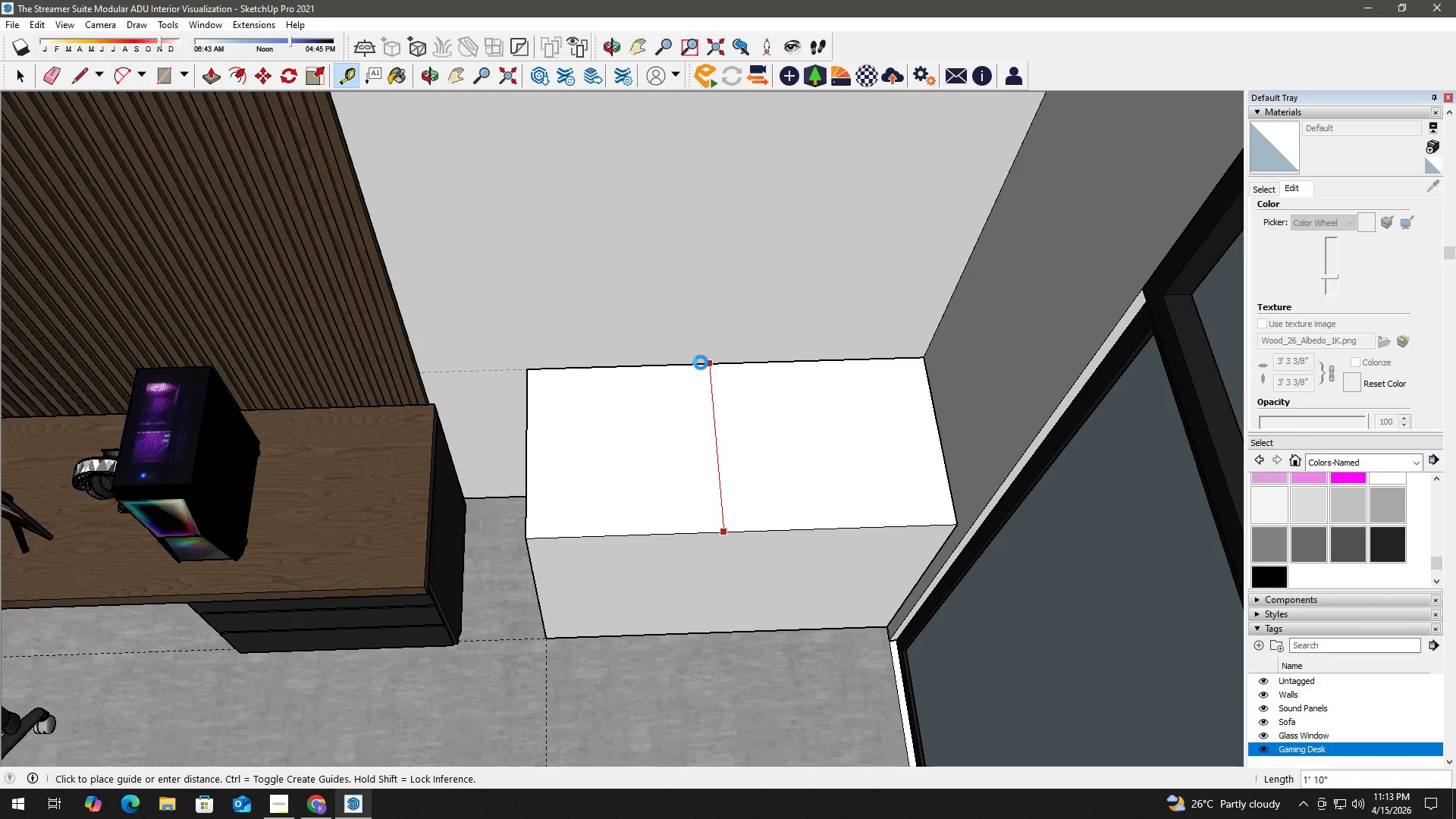 
key(Space)
 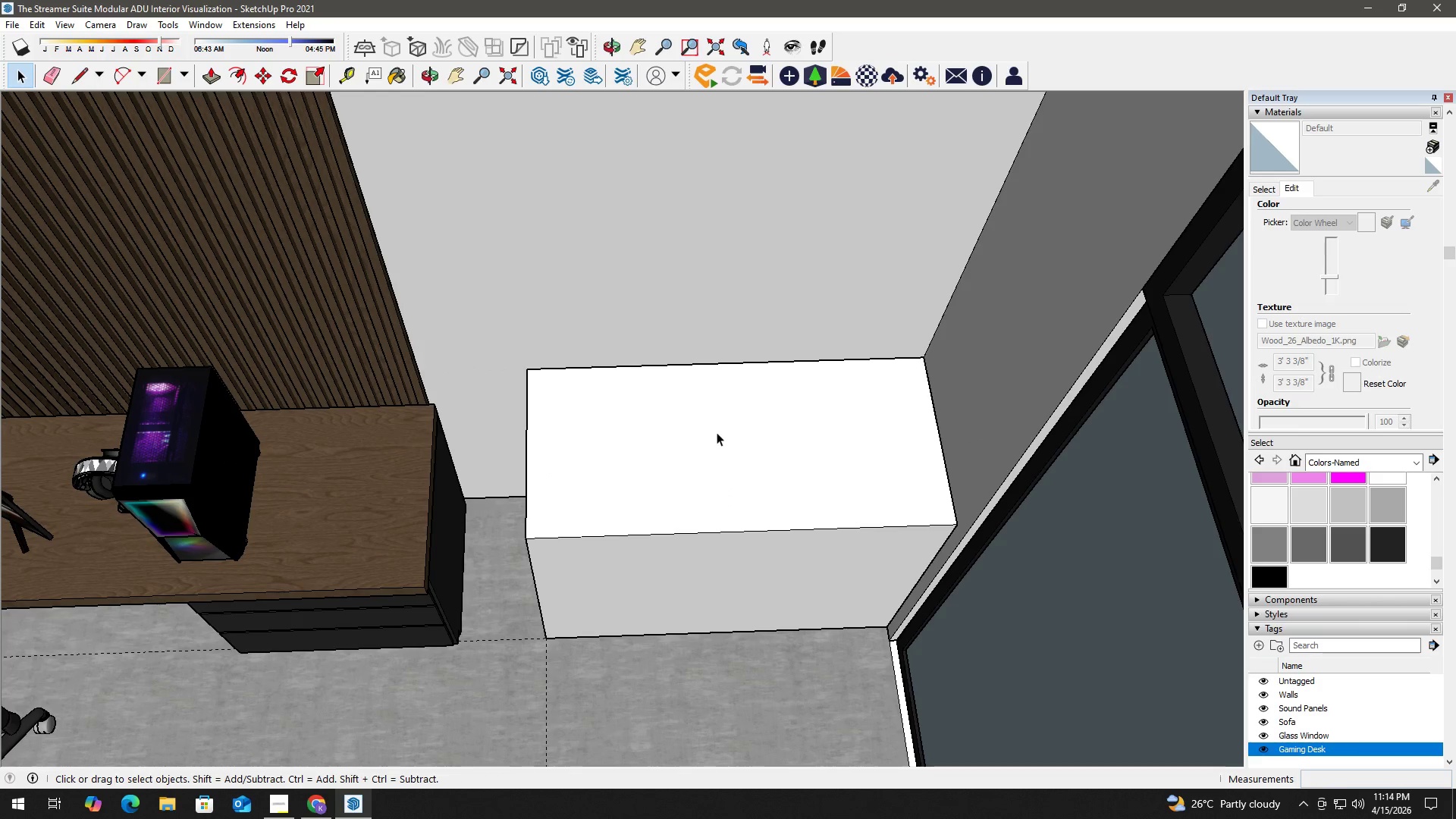 
key(Control+ControlLeft)
 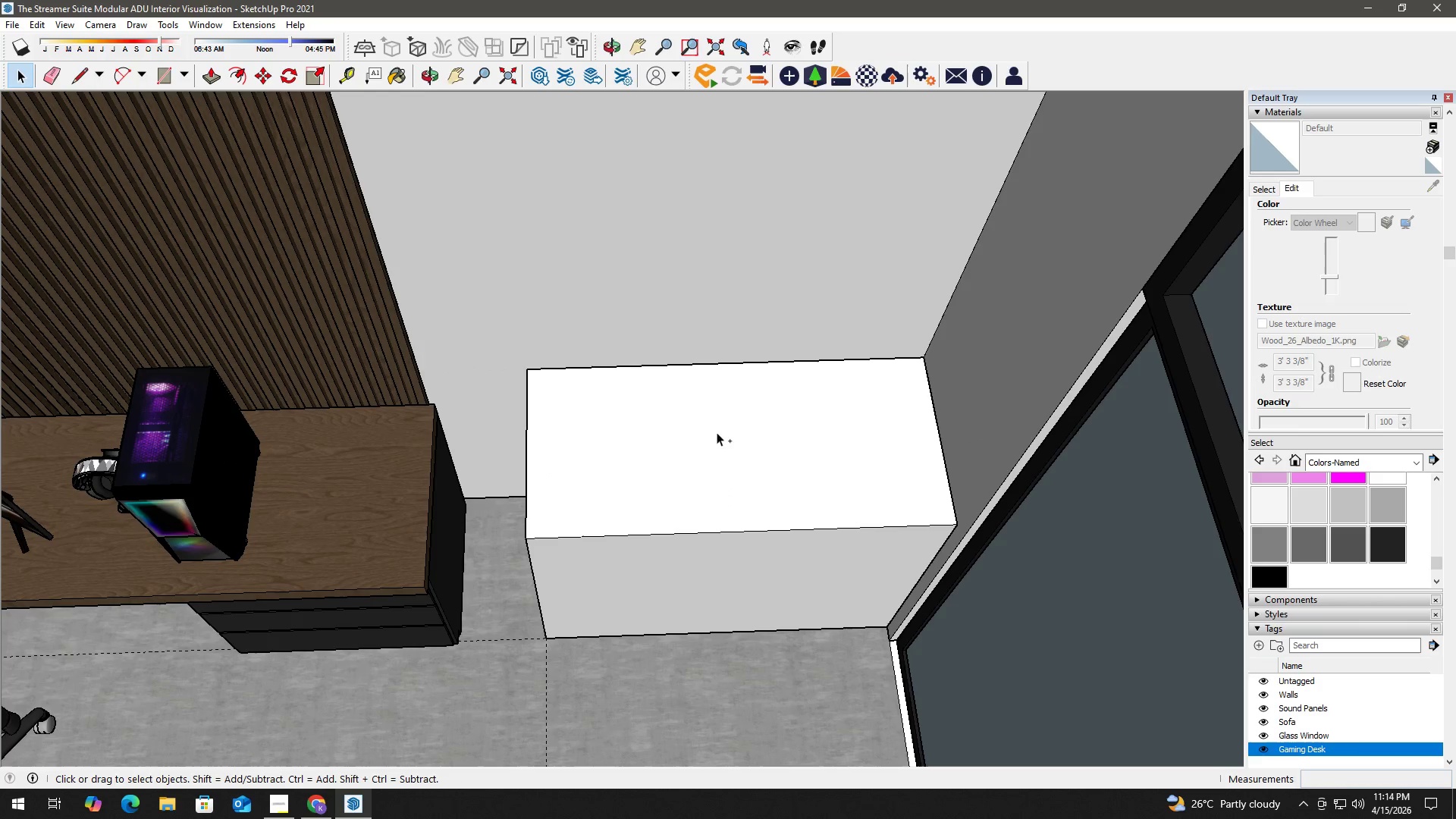 
key(Control+S)
 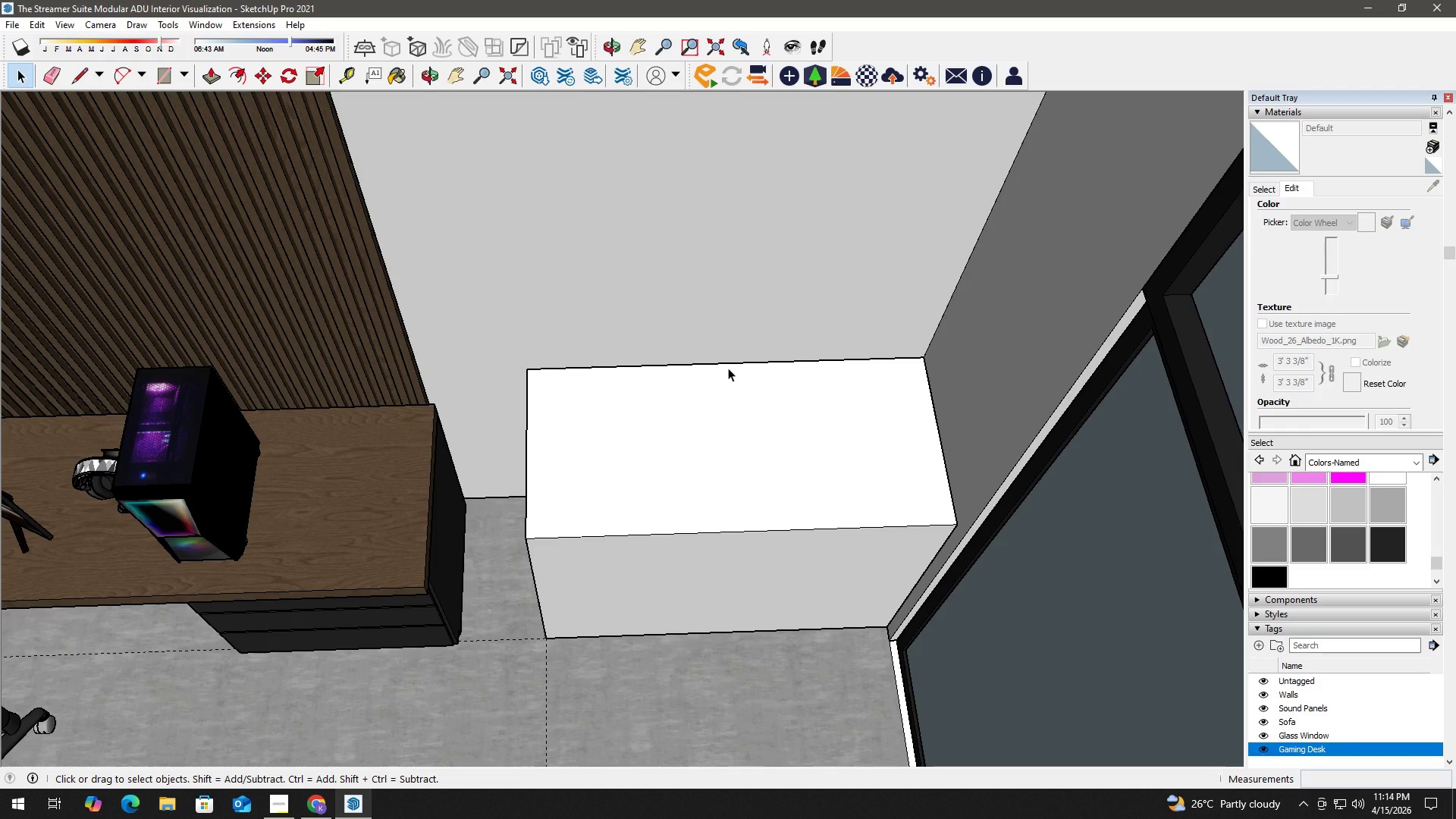 
wait(12.39)
 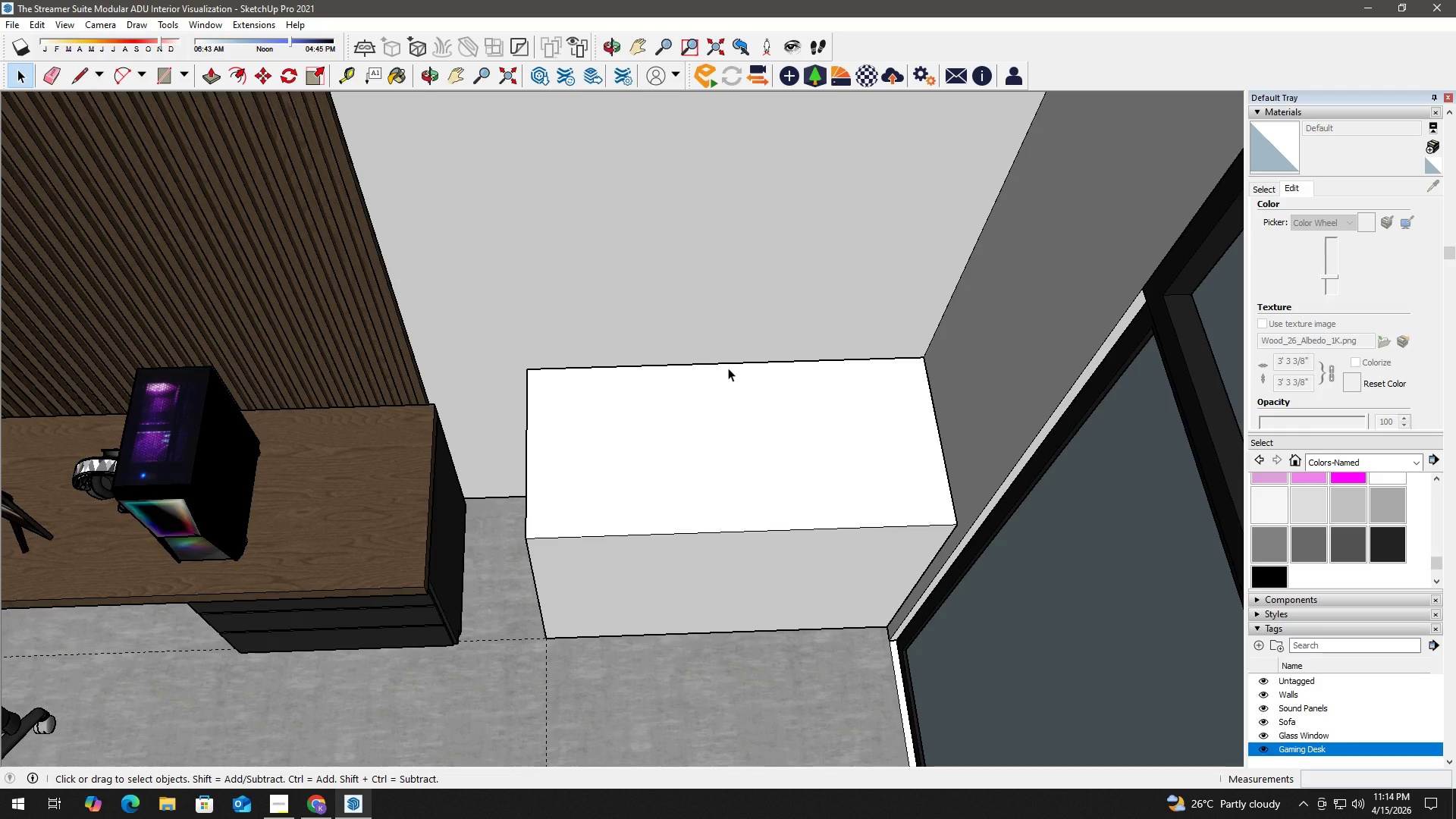 
key(Space)
 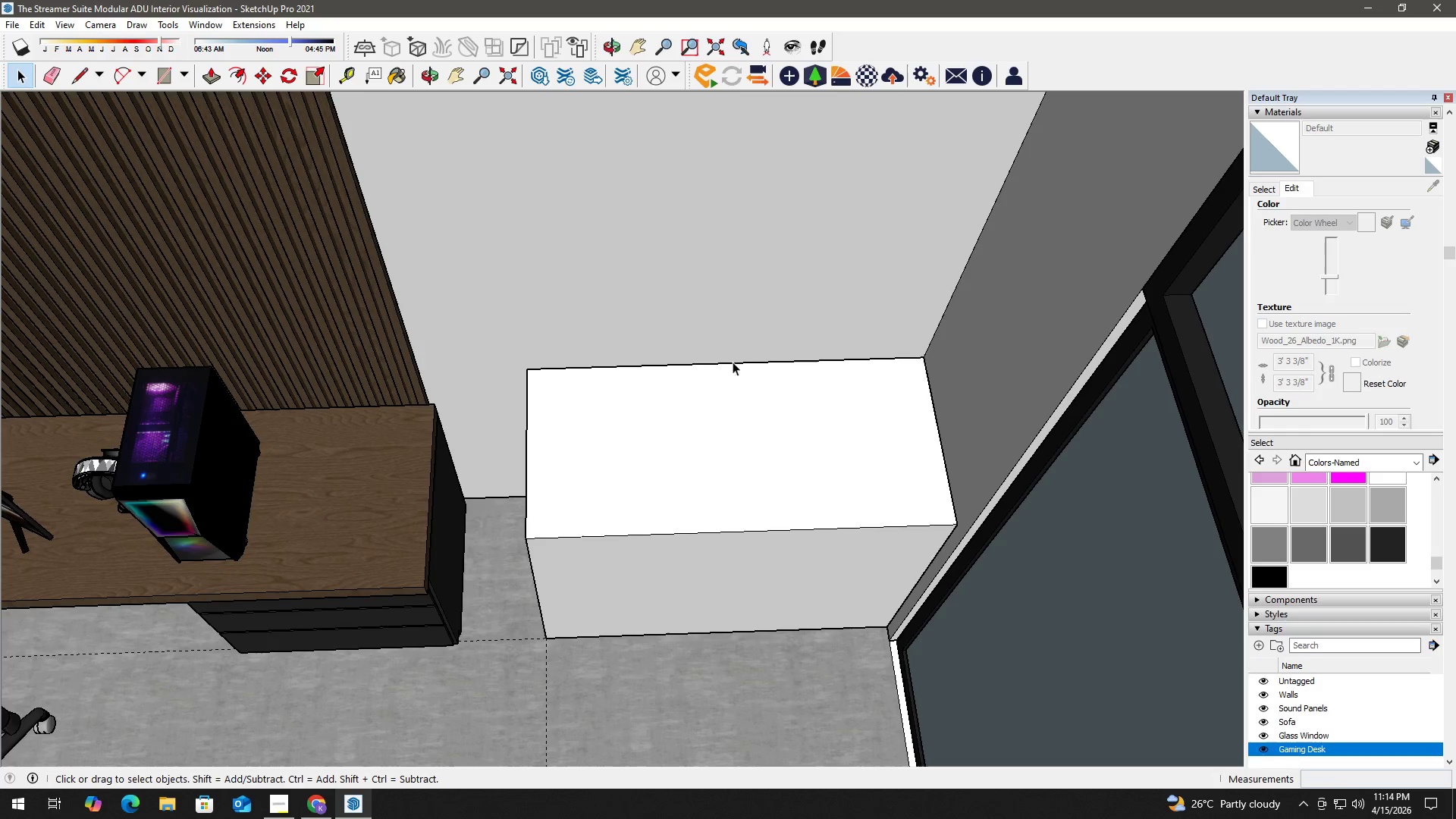 
key(T)
 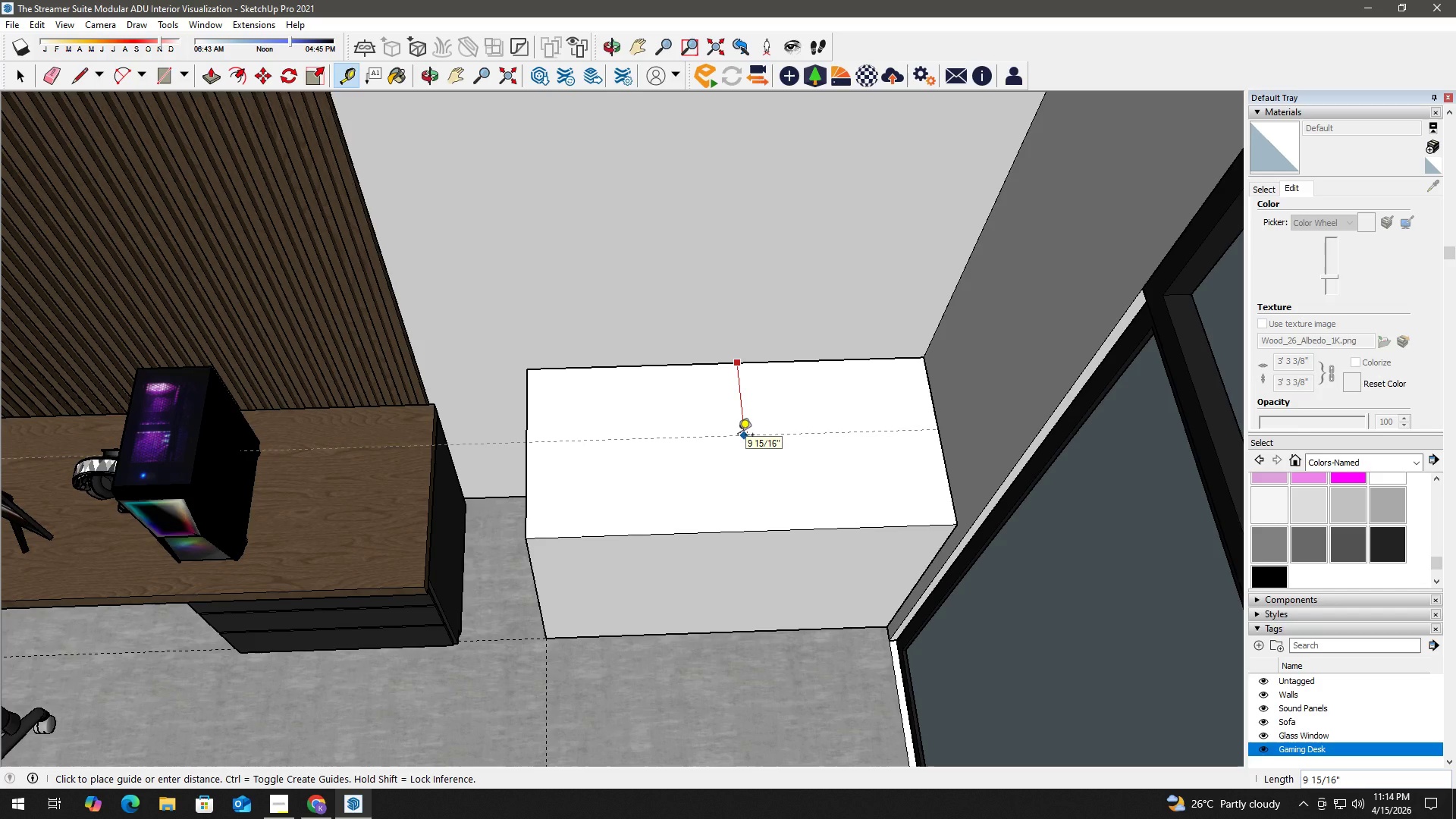 
key(Numpad2)
 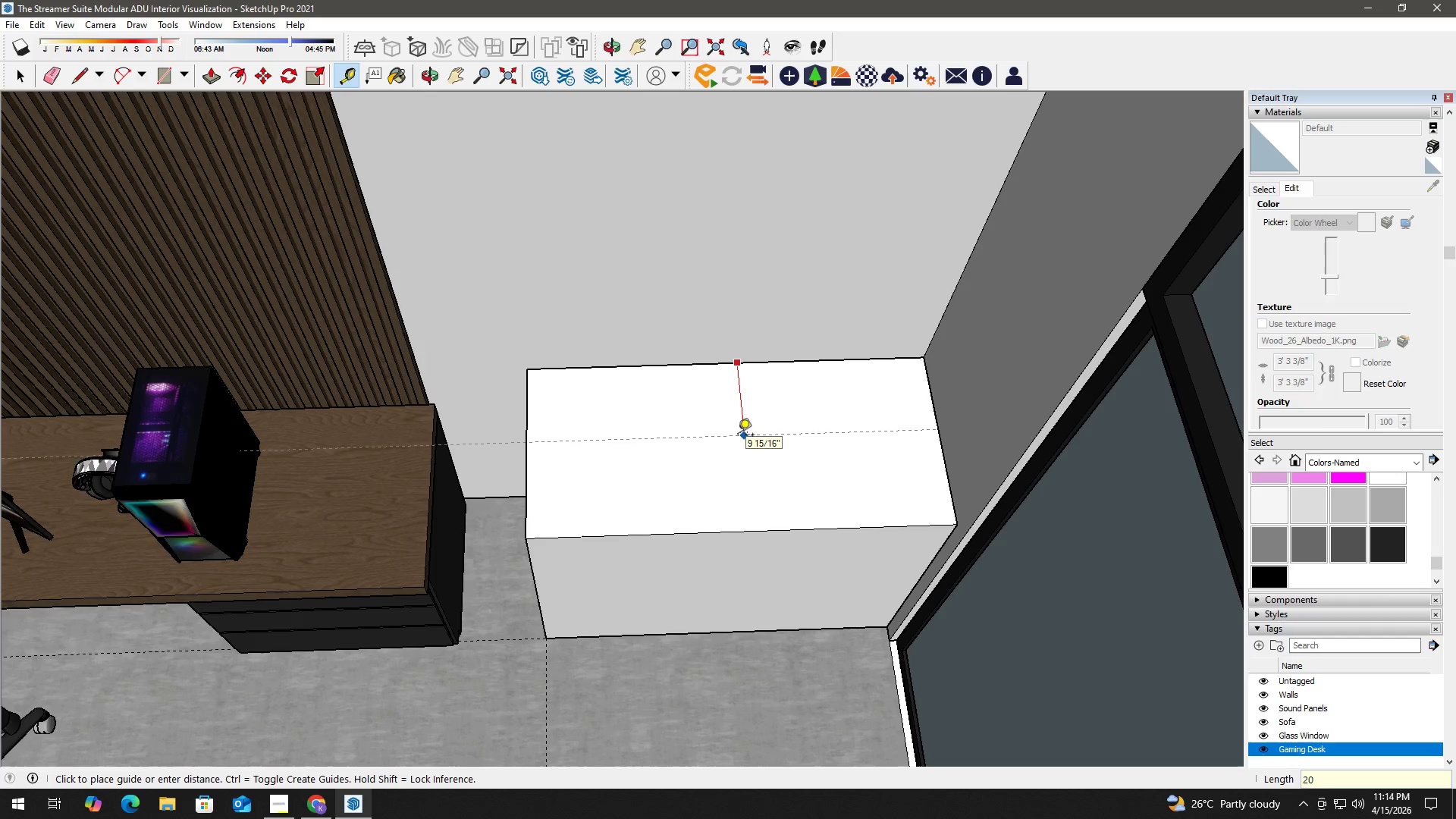 
key(Numpad0)
 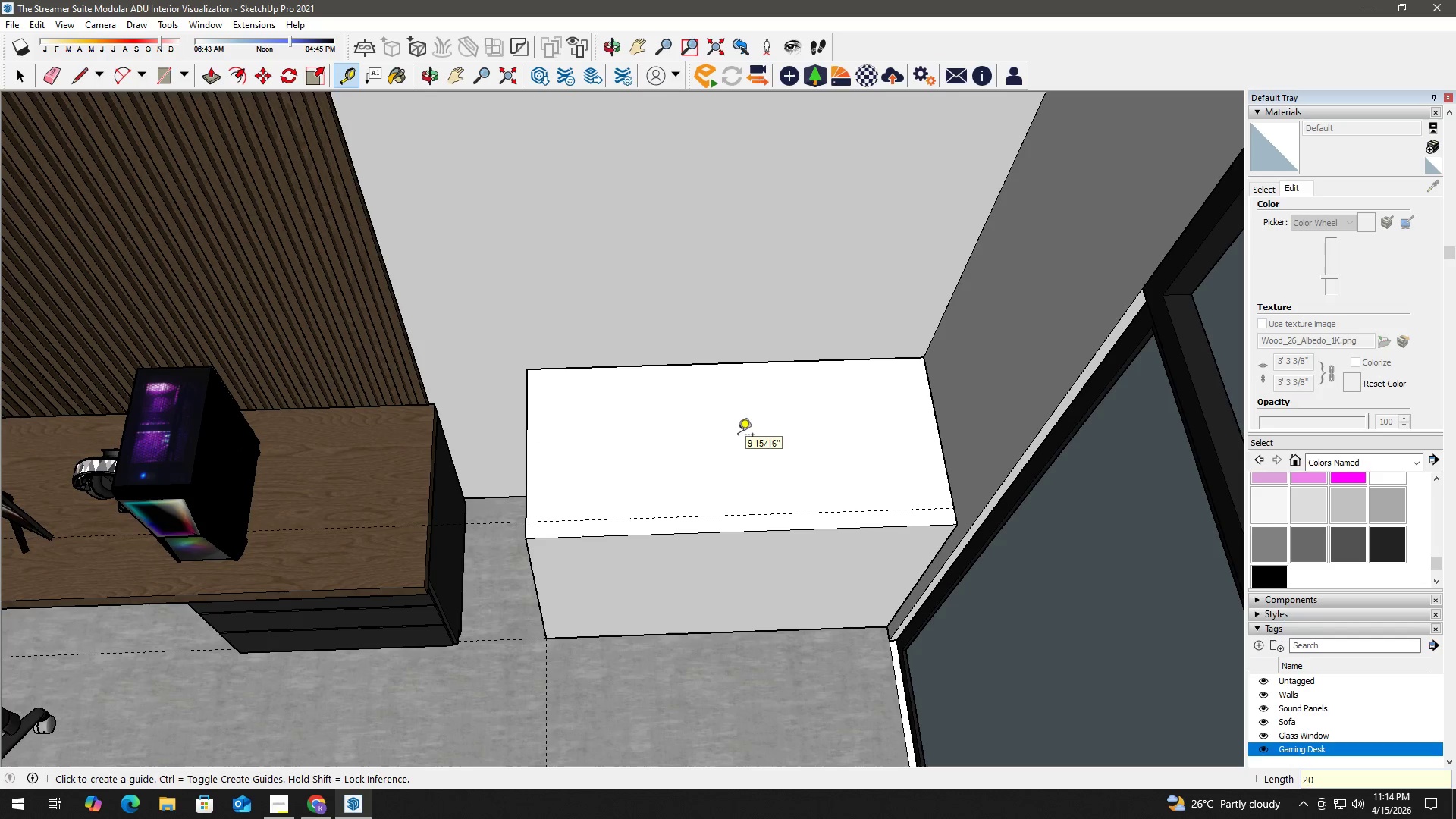 
key(NumpadEnter)
 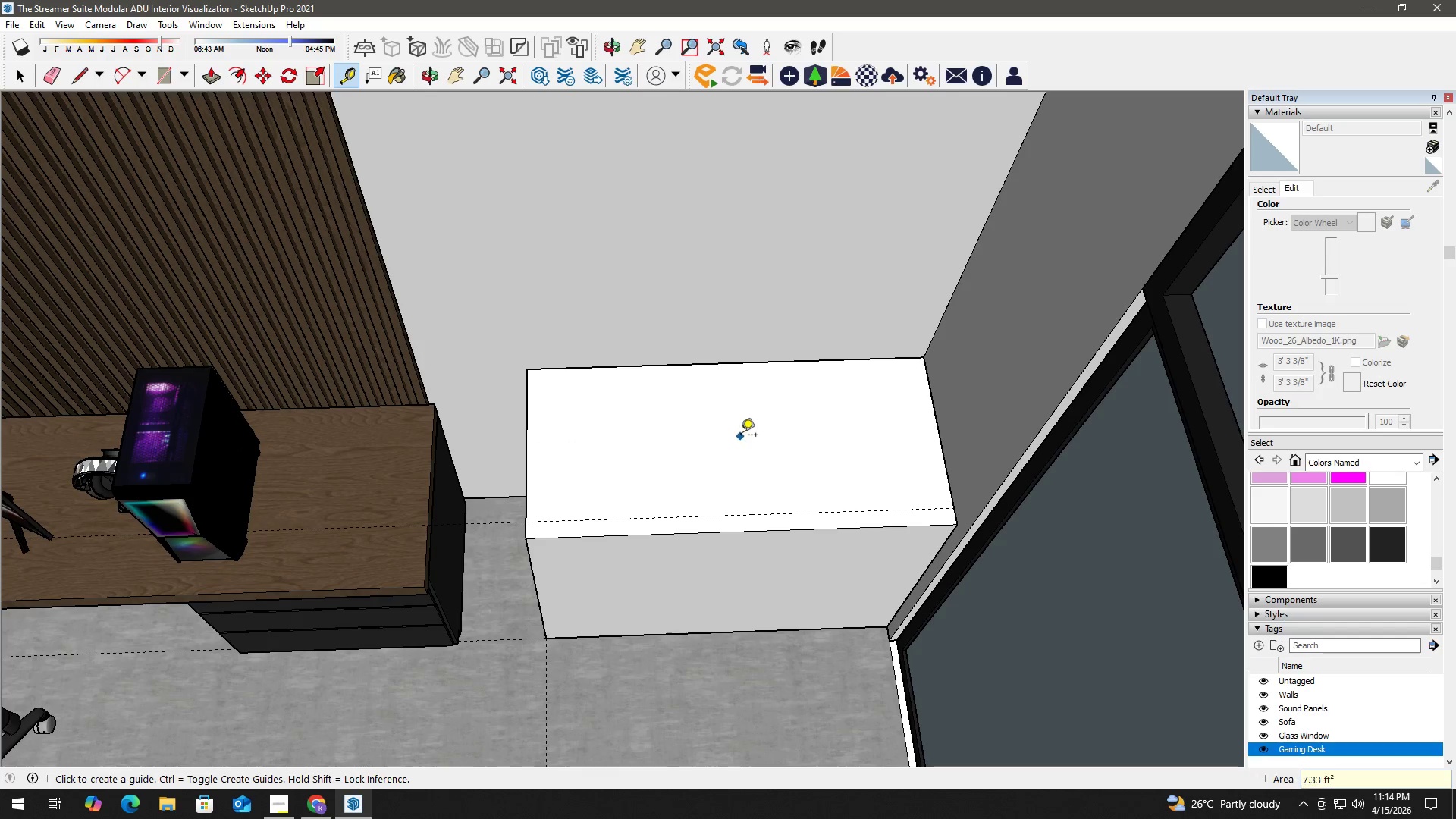 
key(Space)
 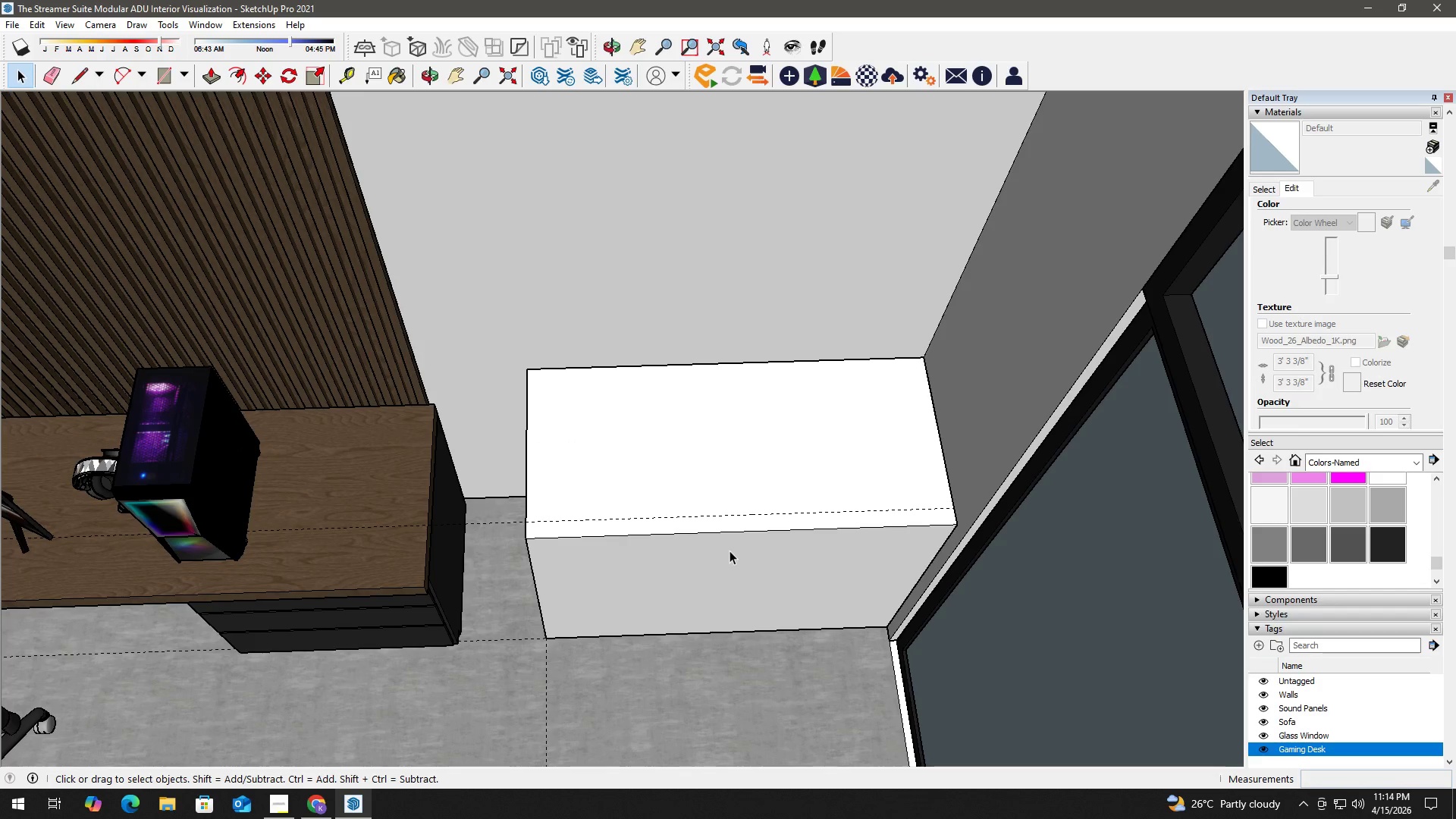 
double_click([730, 551])
 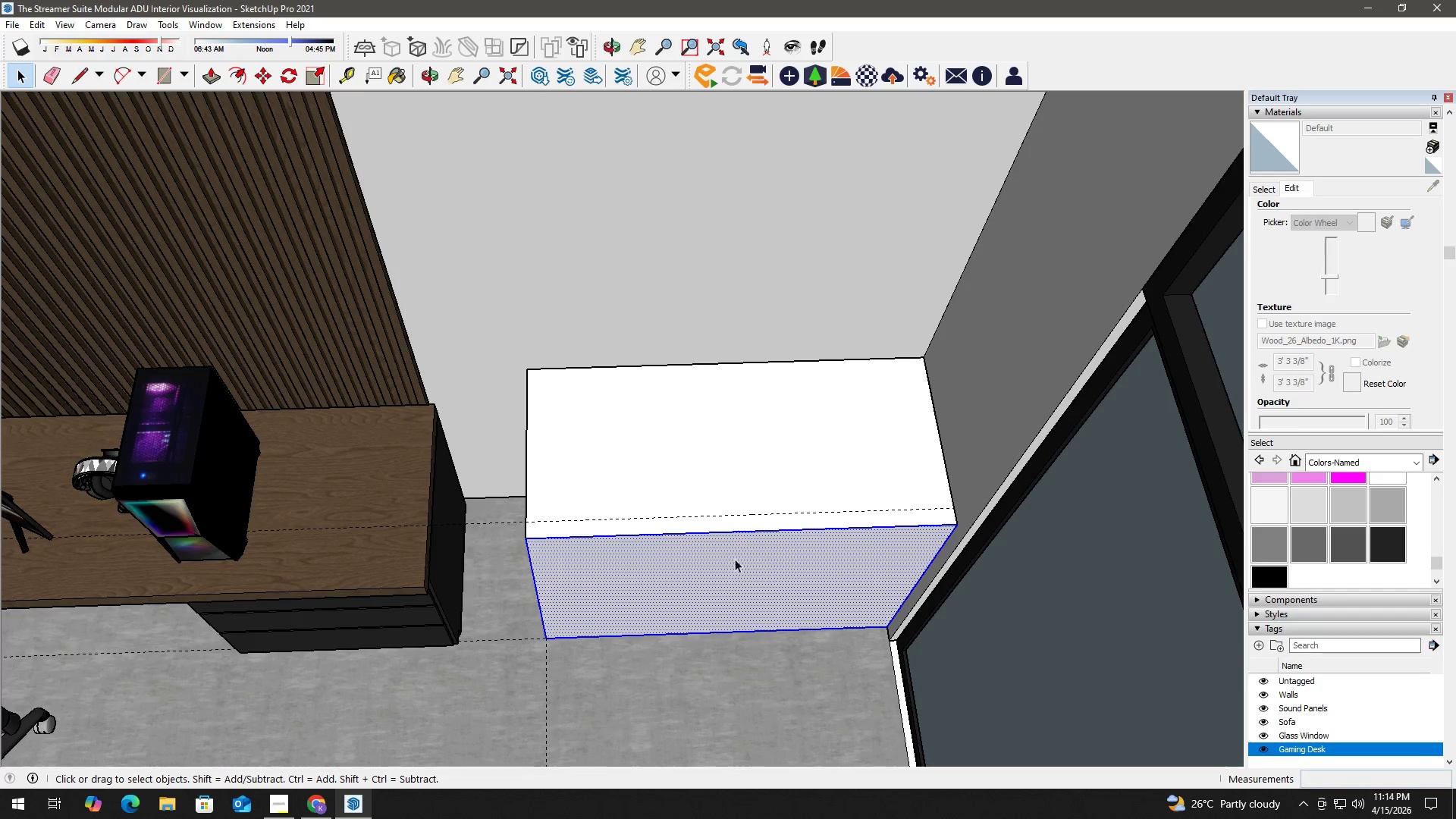 
triple_click([751, 570])
 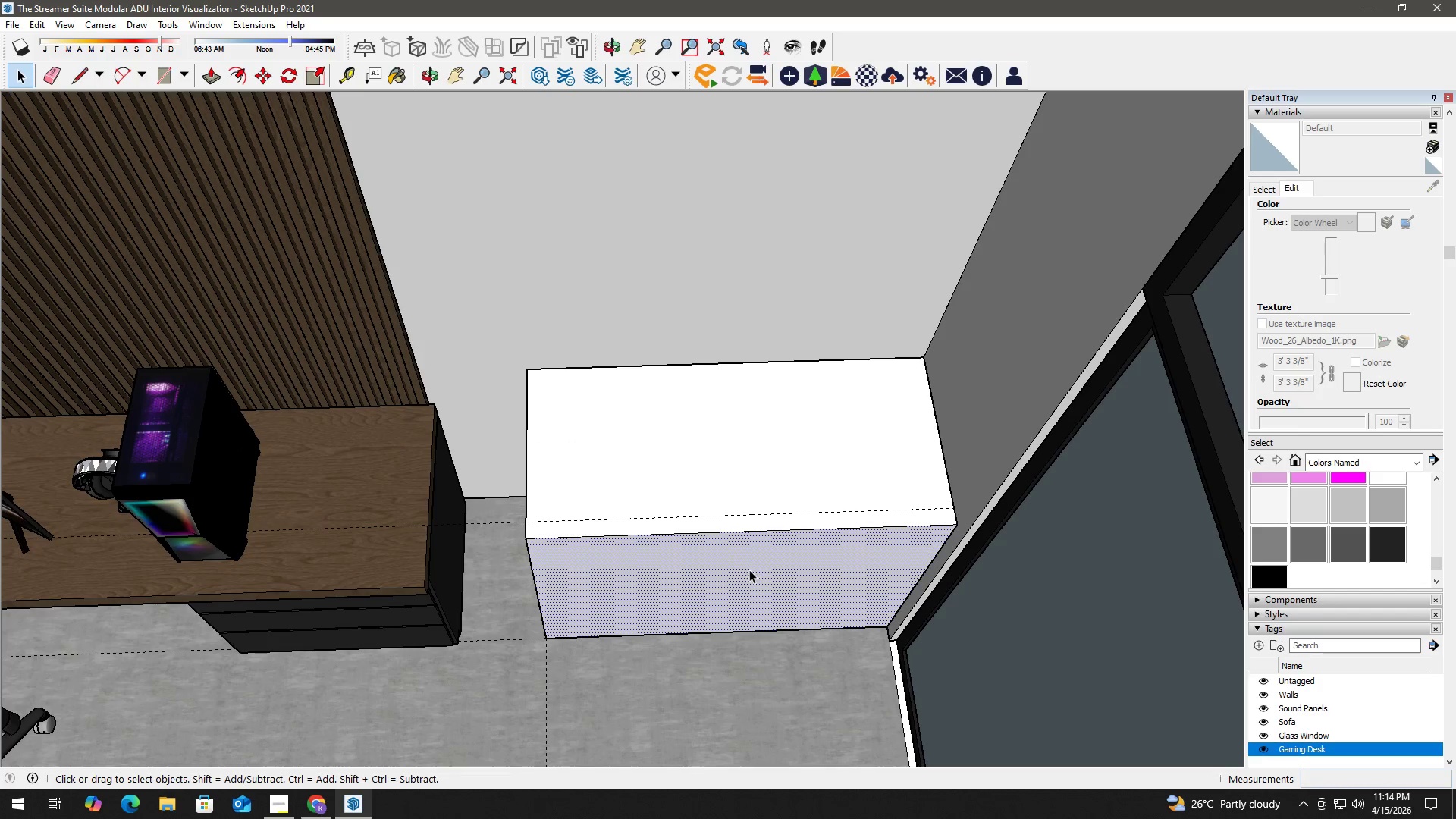 
key(P)
 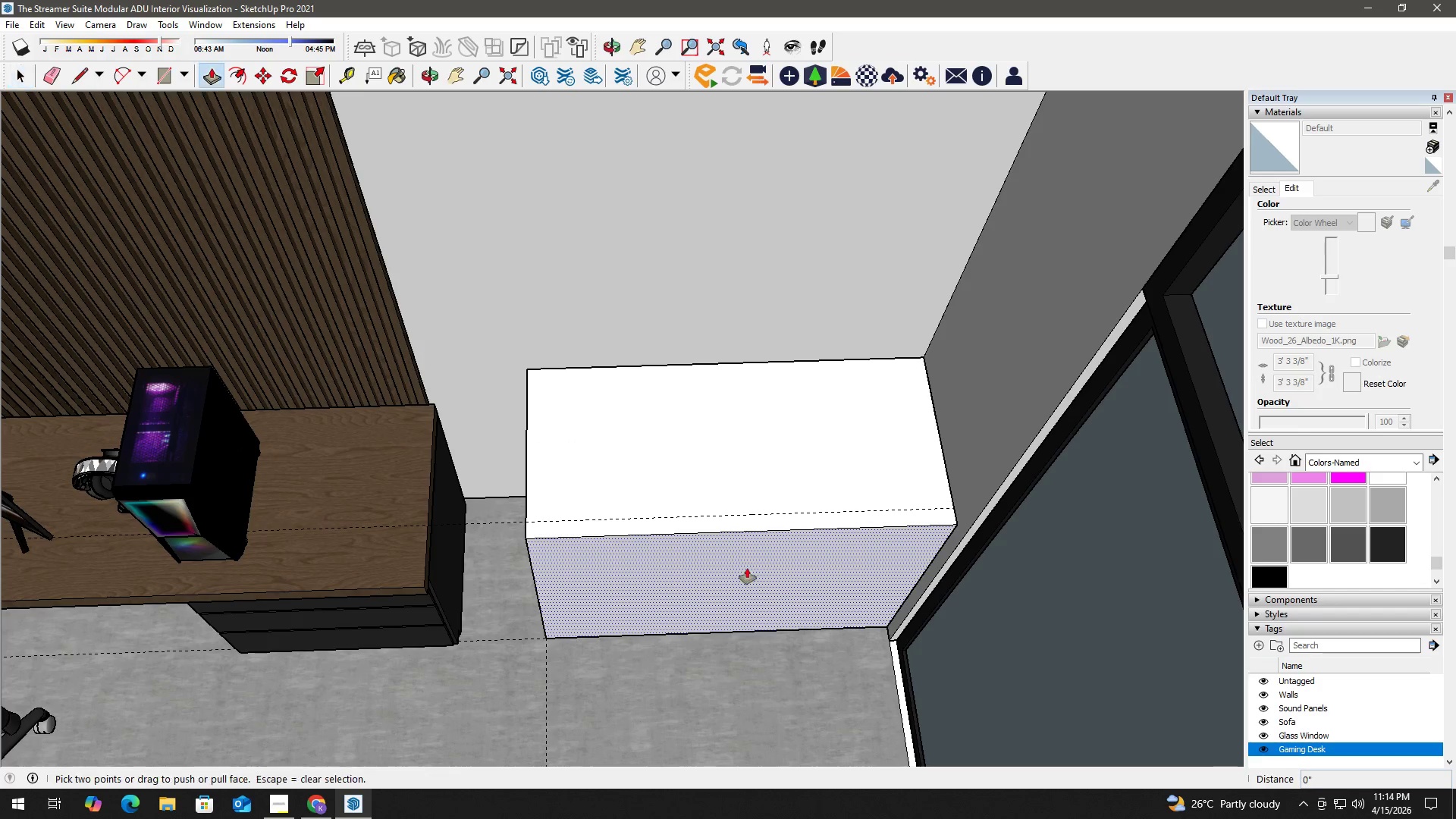 
left_click([747, 568])
 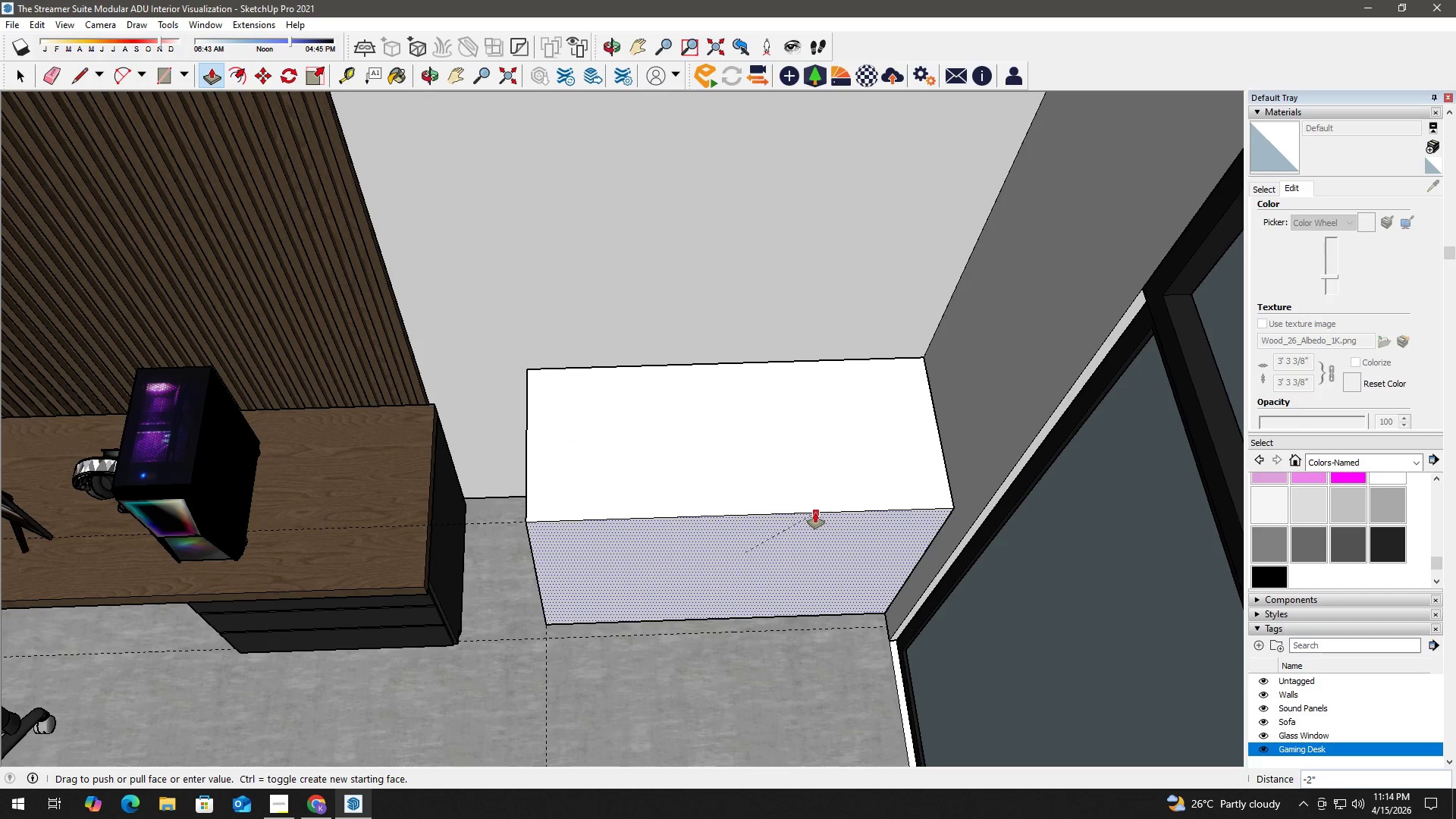 
left_click([815, 513])
 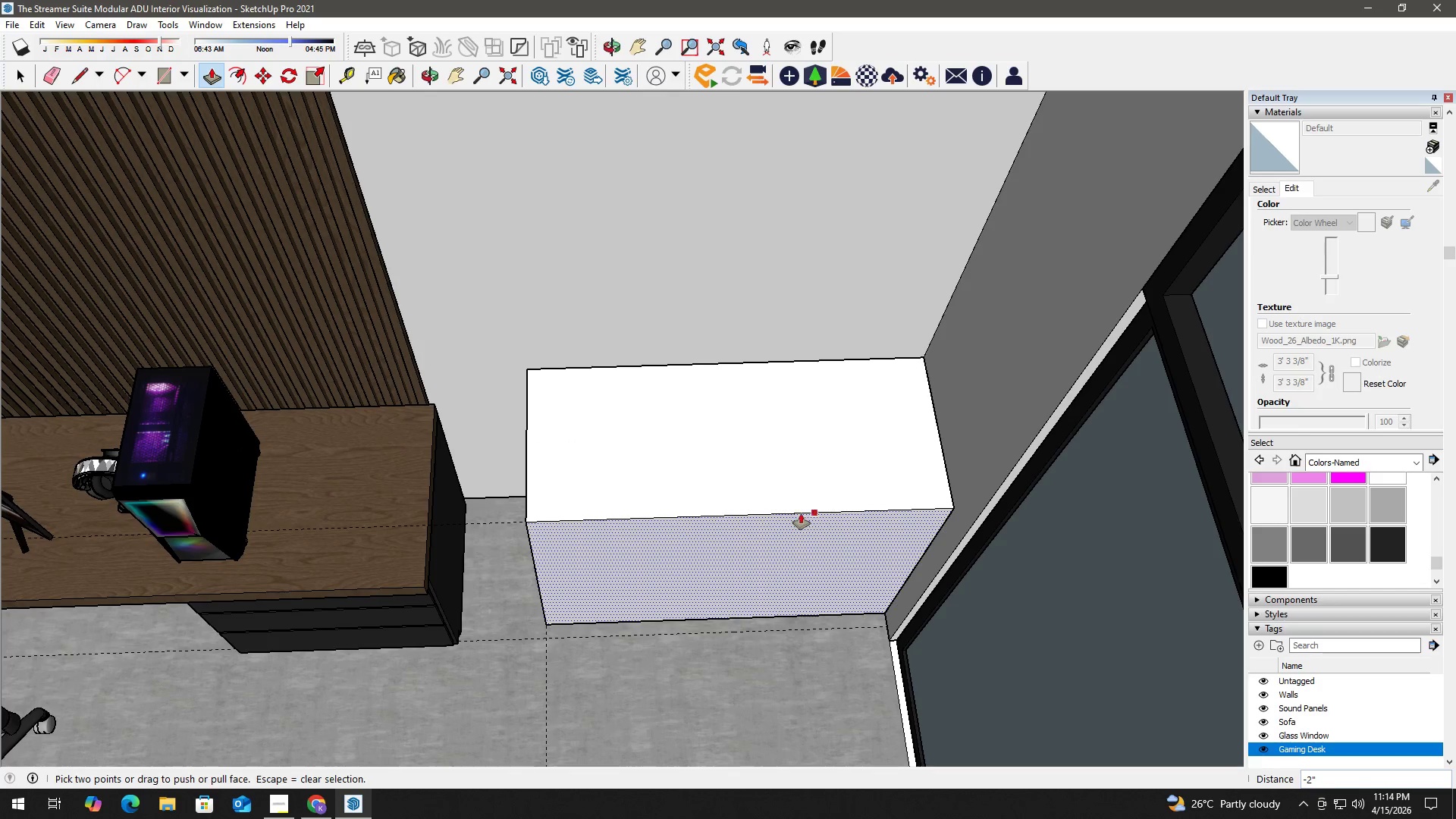 
key(Space)
 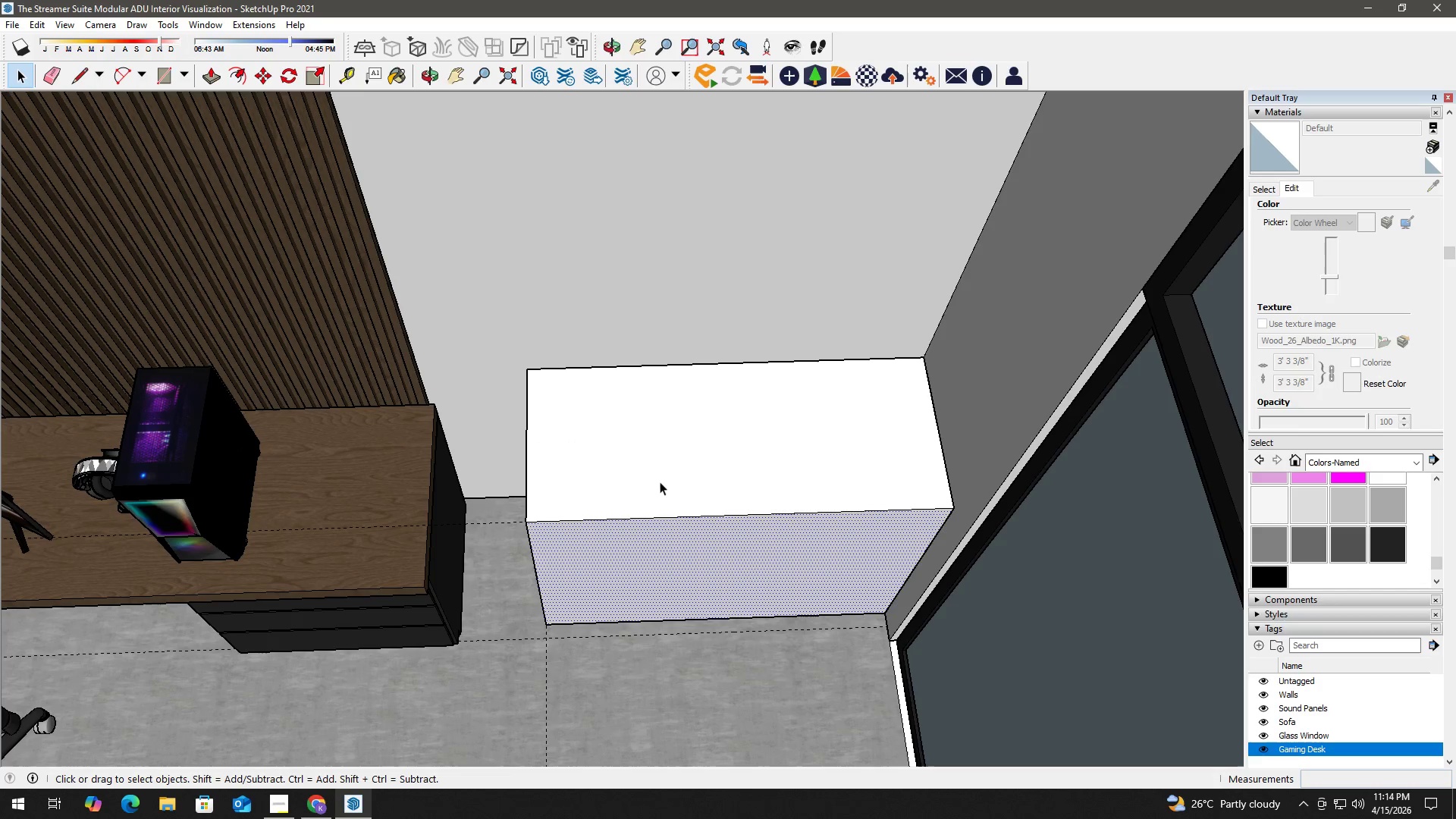 
key(Escape)
 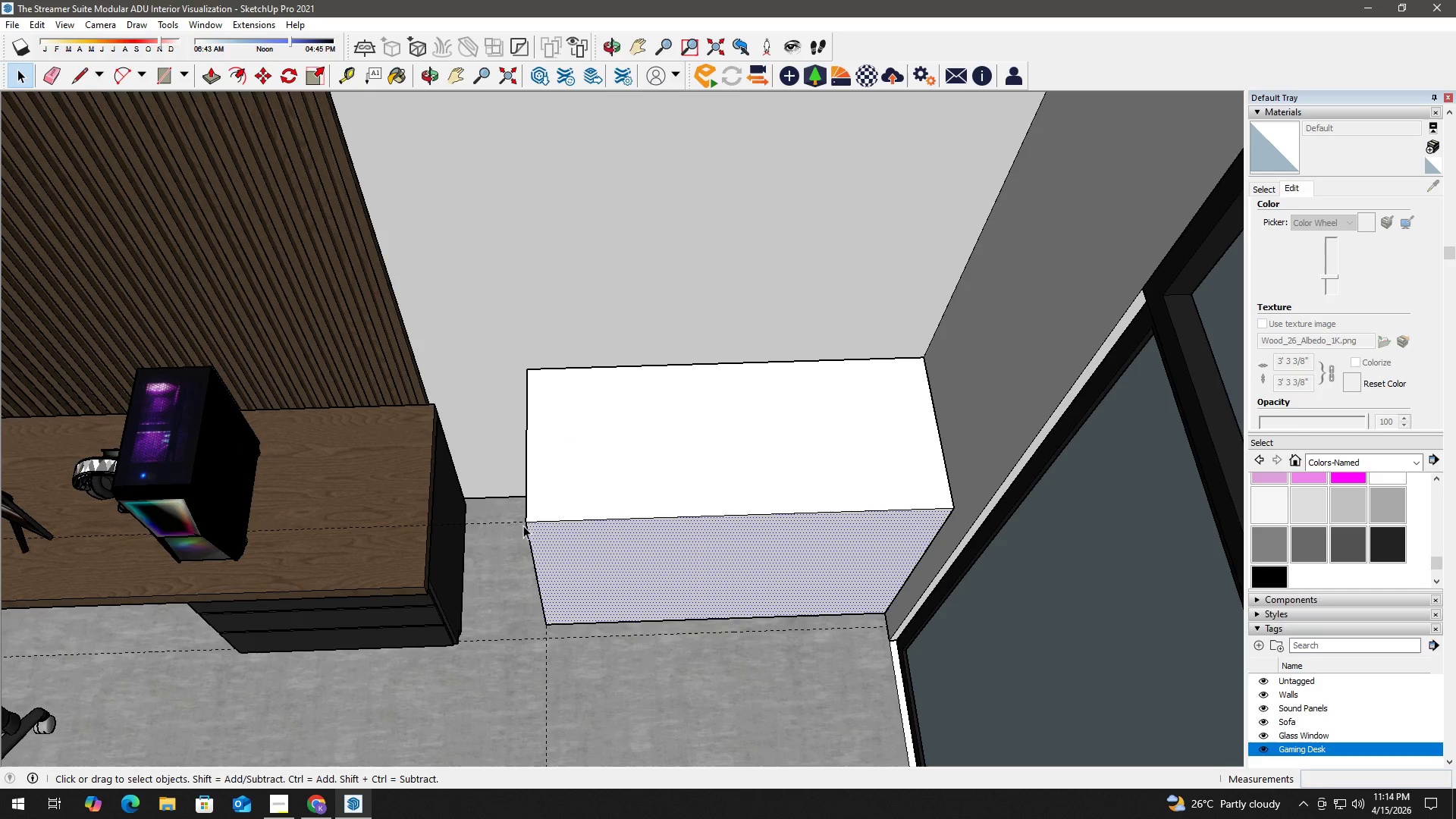 
key(E)
 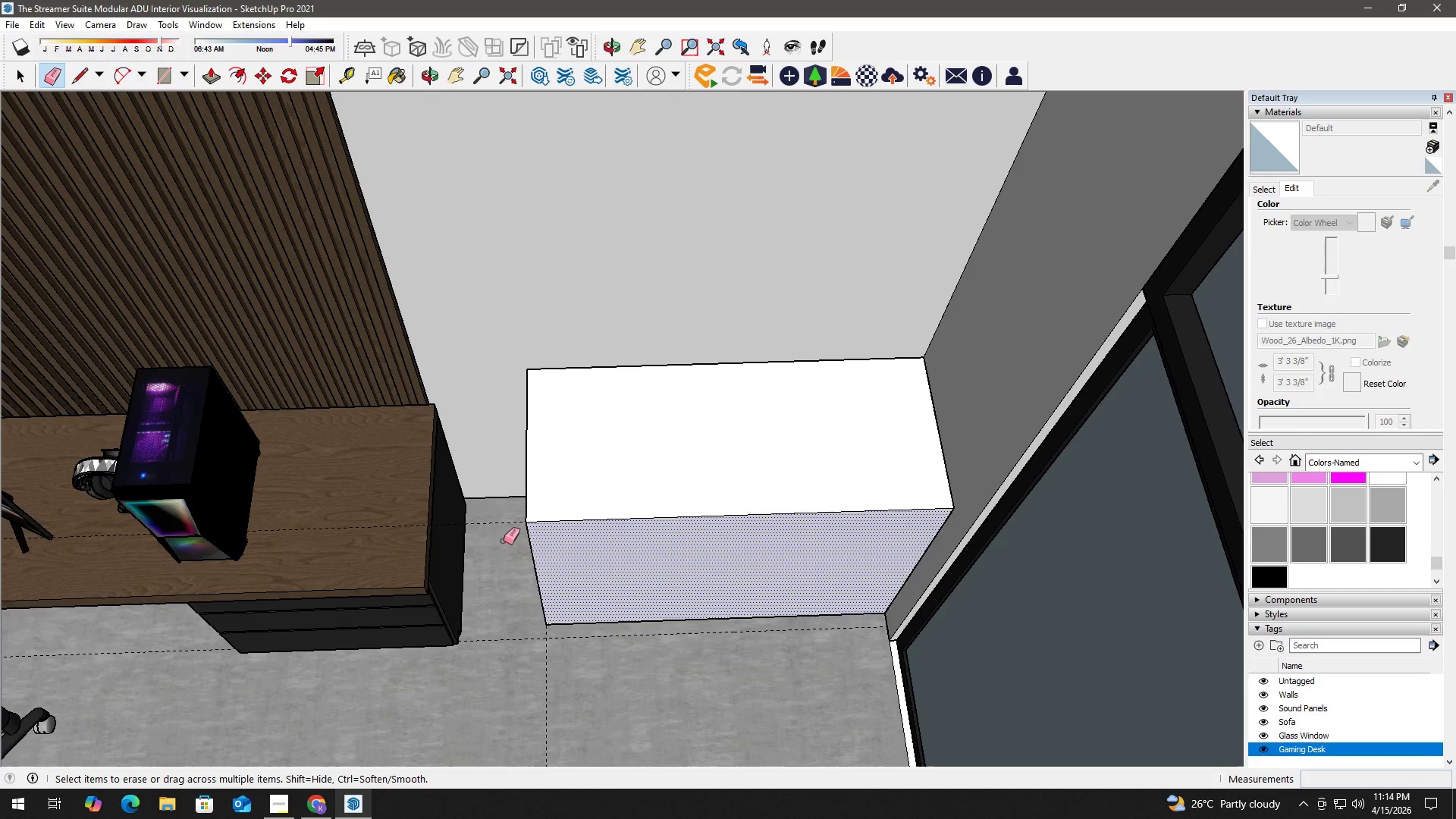 
left_click_drag(start_coordinate=[499, 537], to_coordinate=[492, 518])
 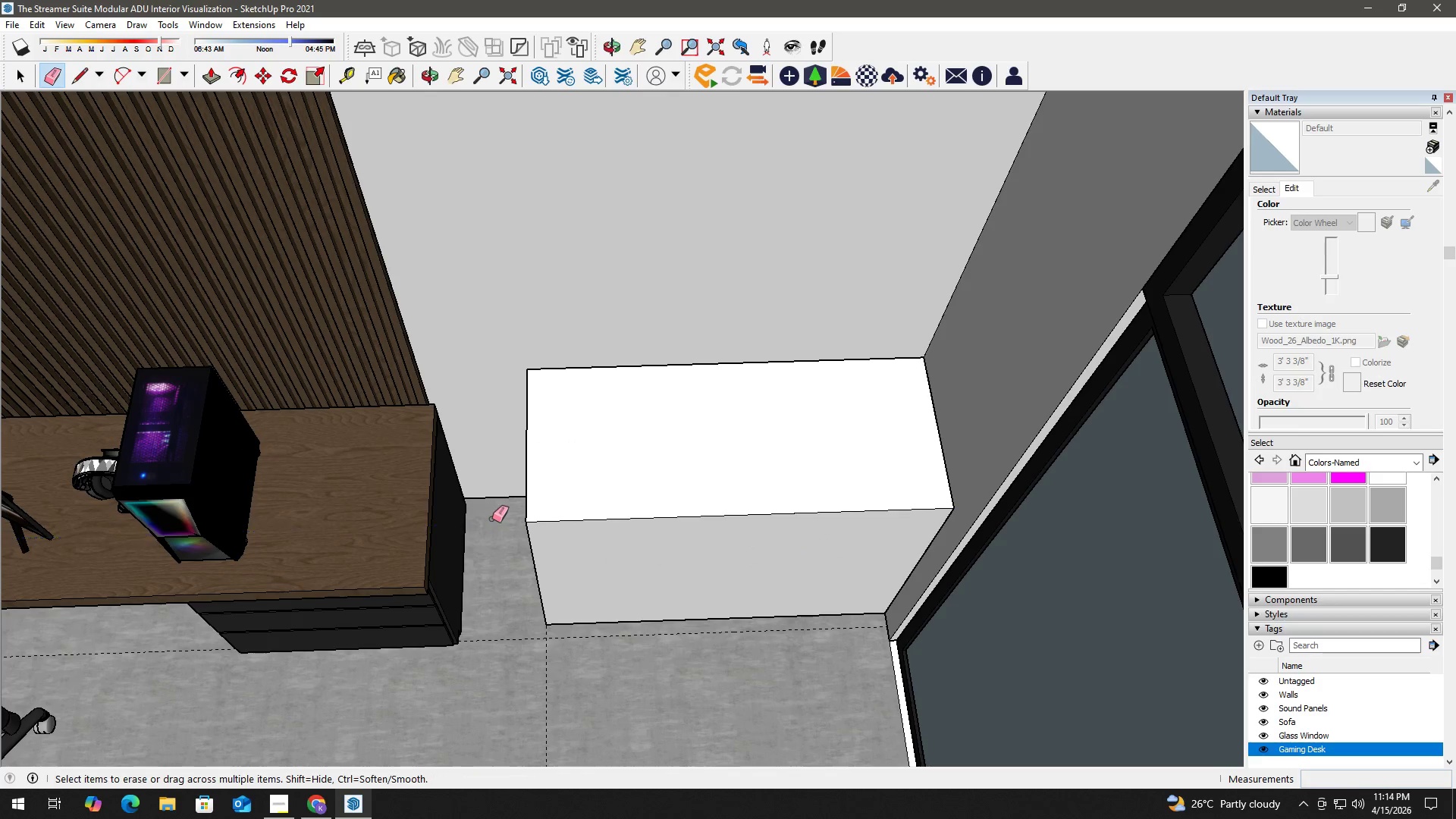 
key(Space)
 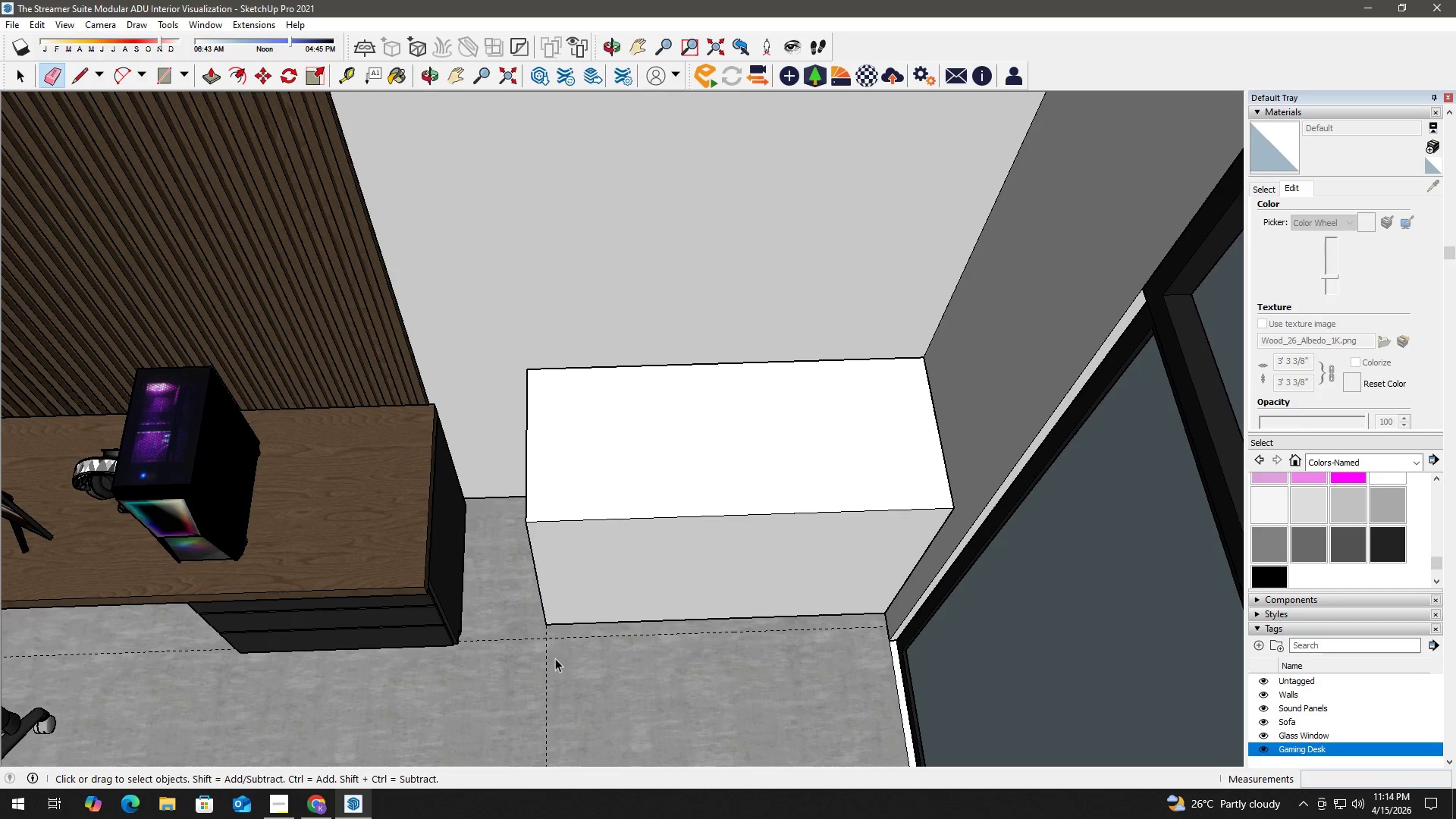 
key(E)
 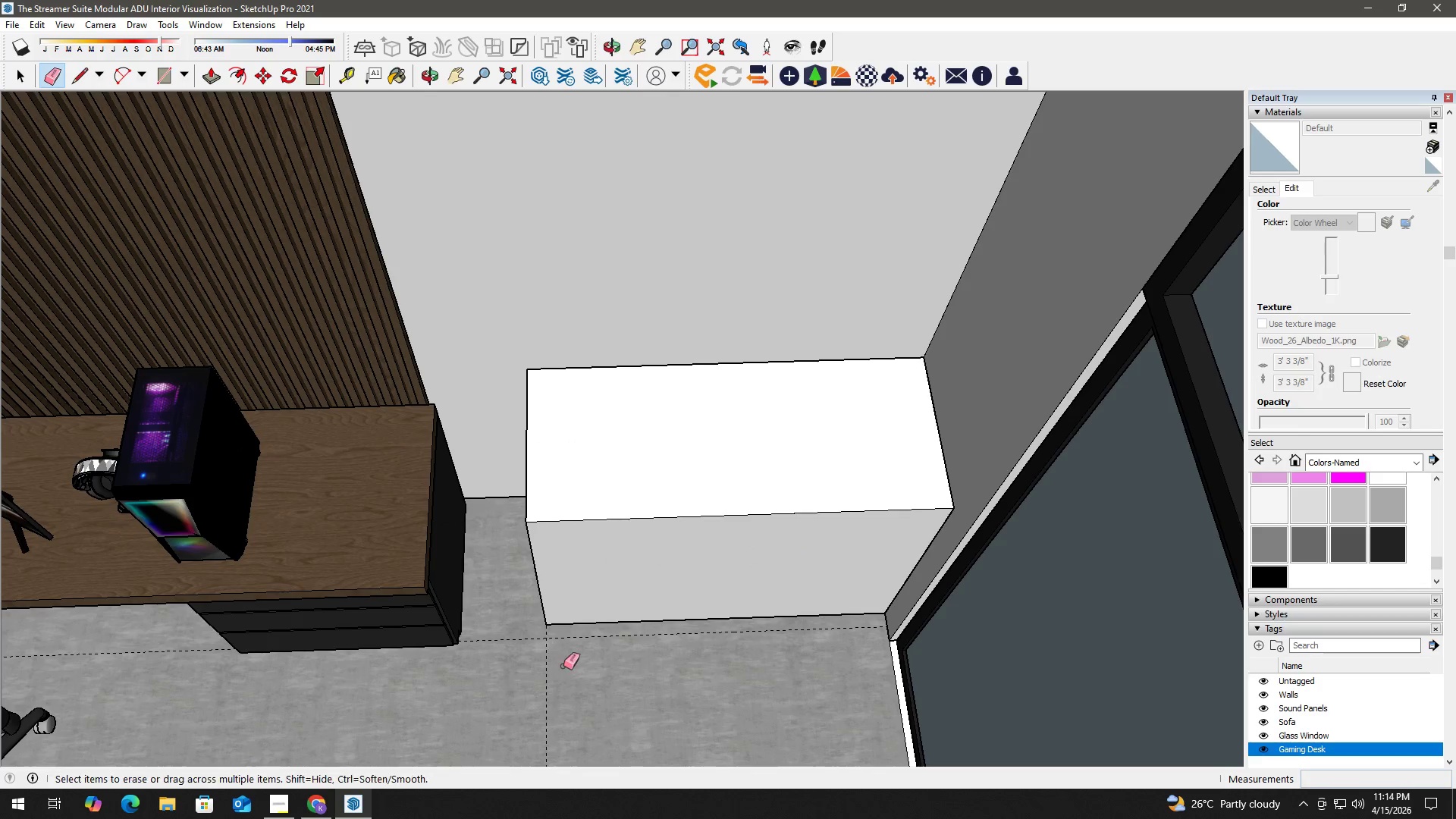 
left_click_drag(start_coordinate=[564, 666], to_coordinate=[537, 635])
 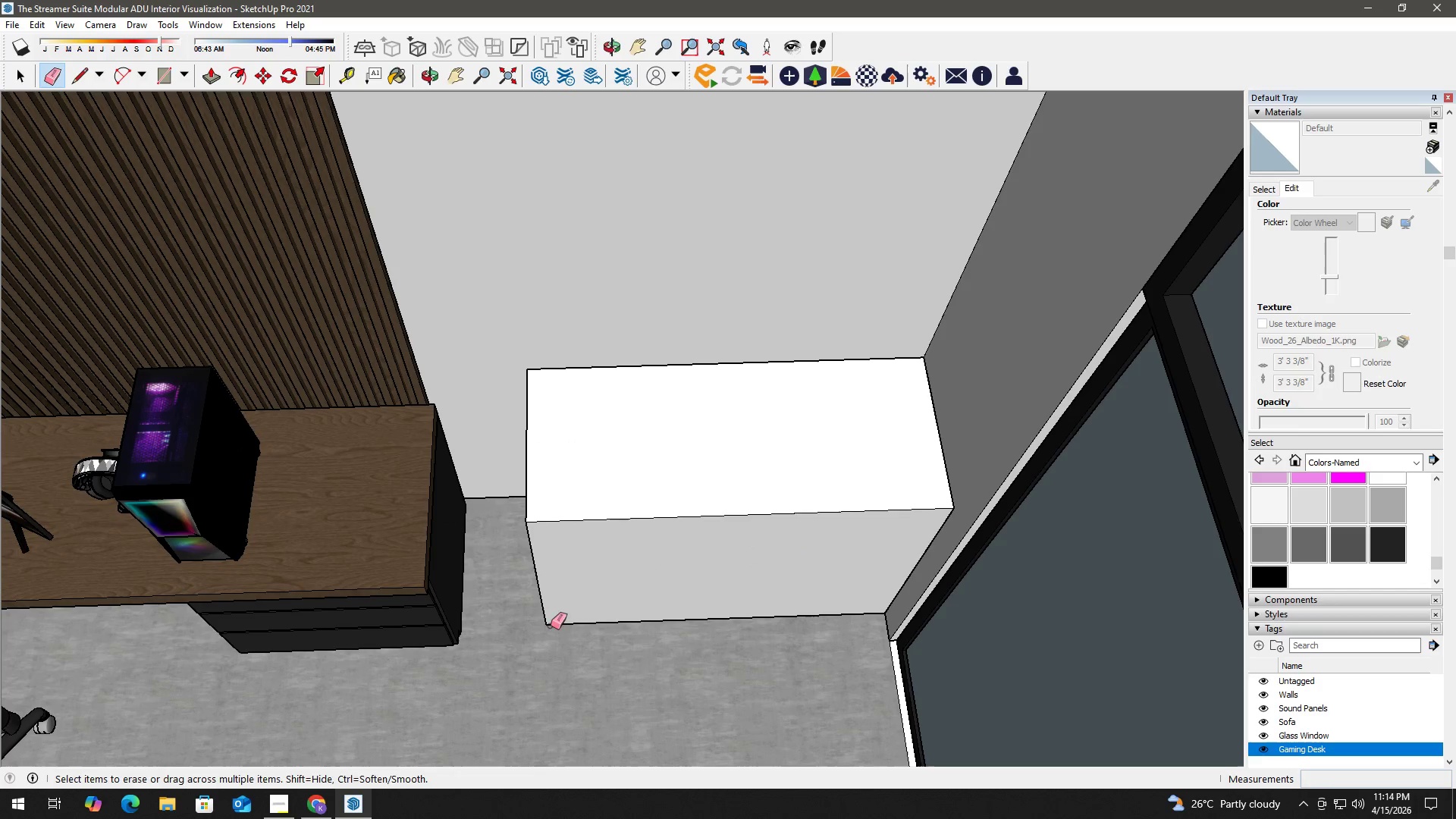 
key(Space)
 